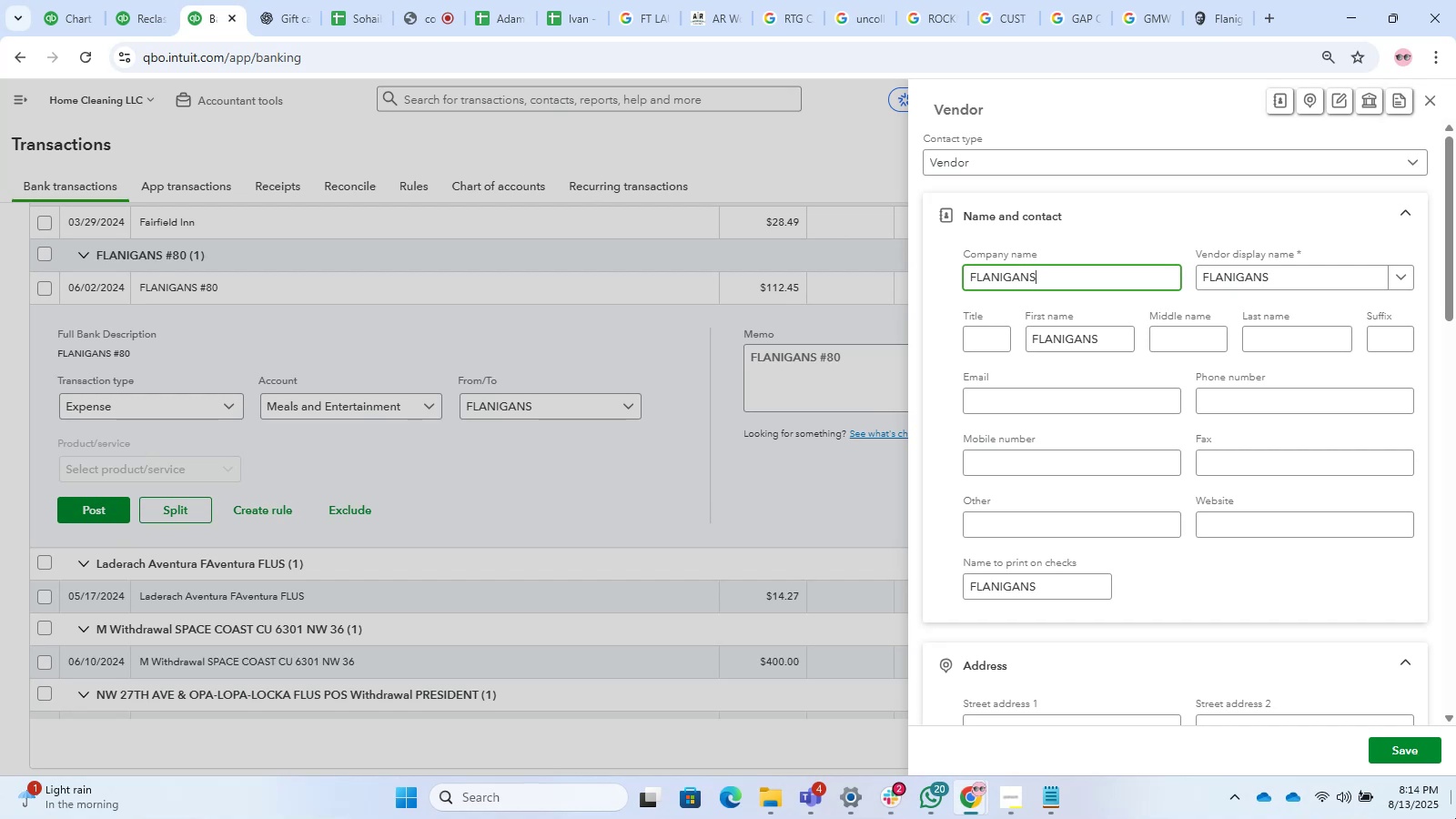 
left_click([1408, 737])
 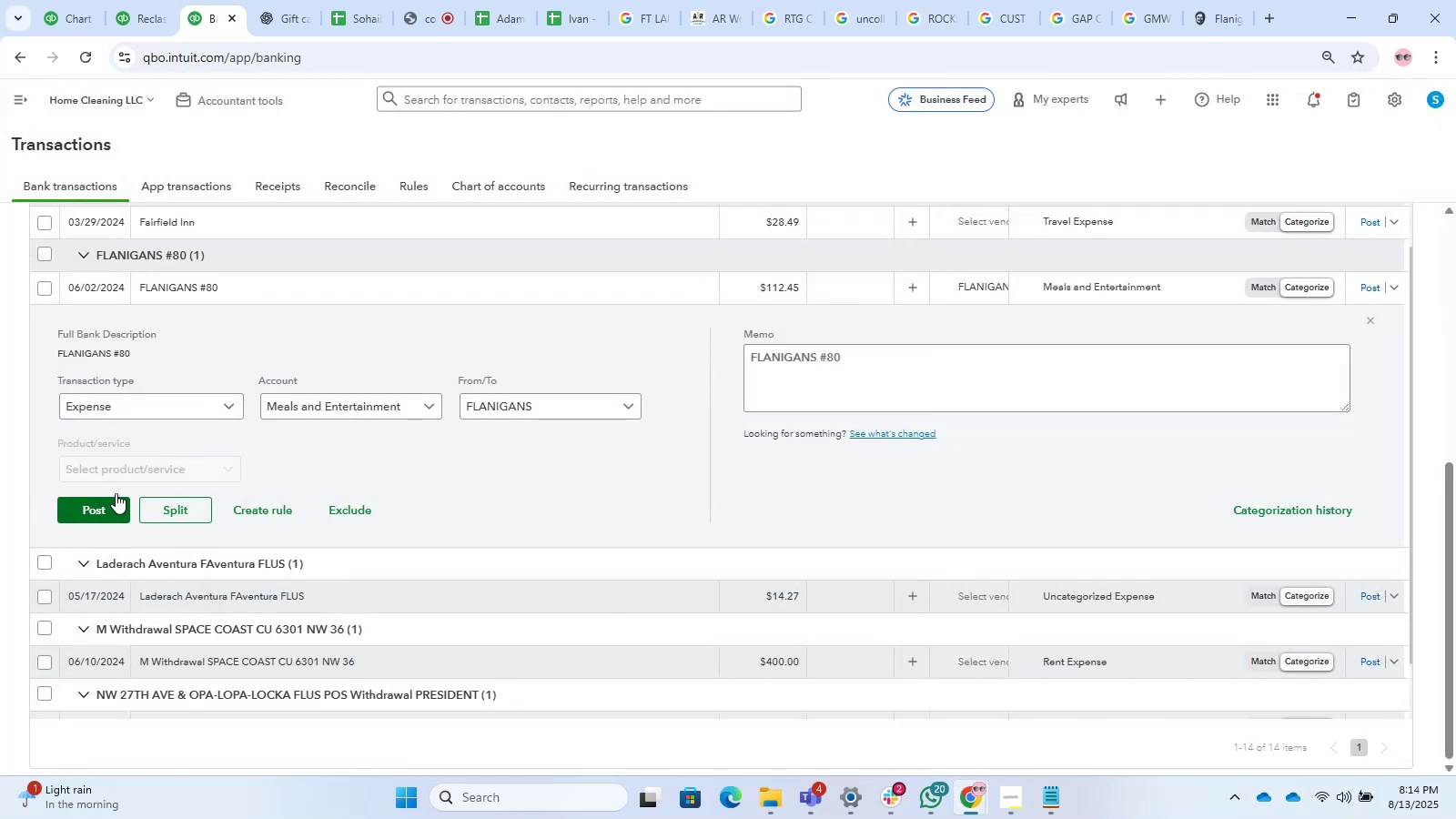 
left_click([108, 500])
 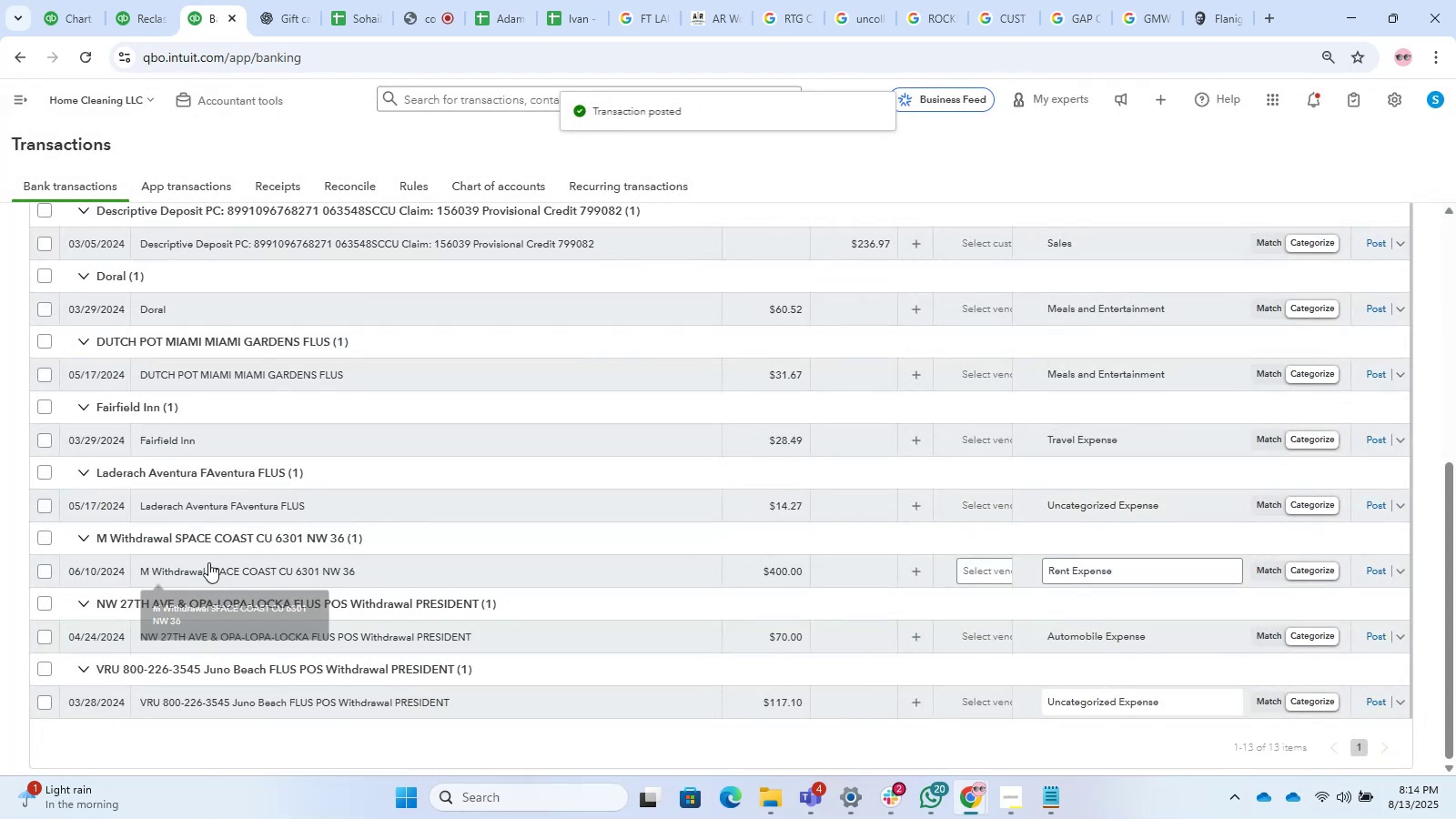 
left_click([245, 444])
 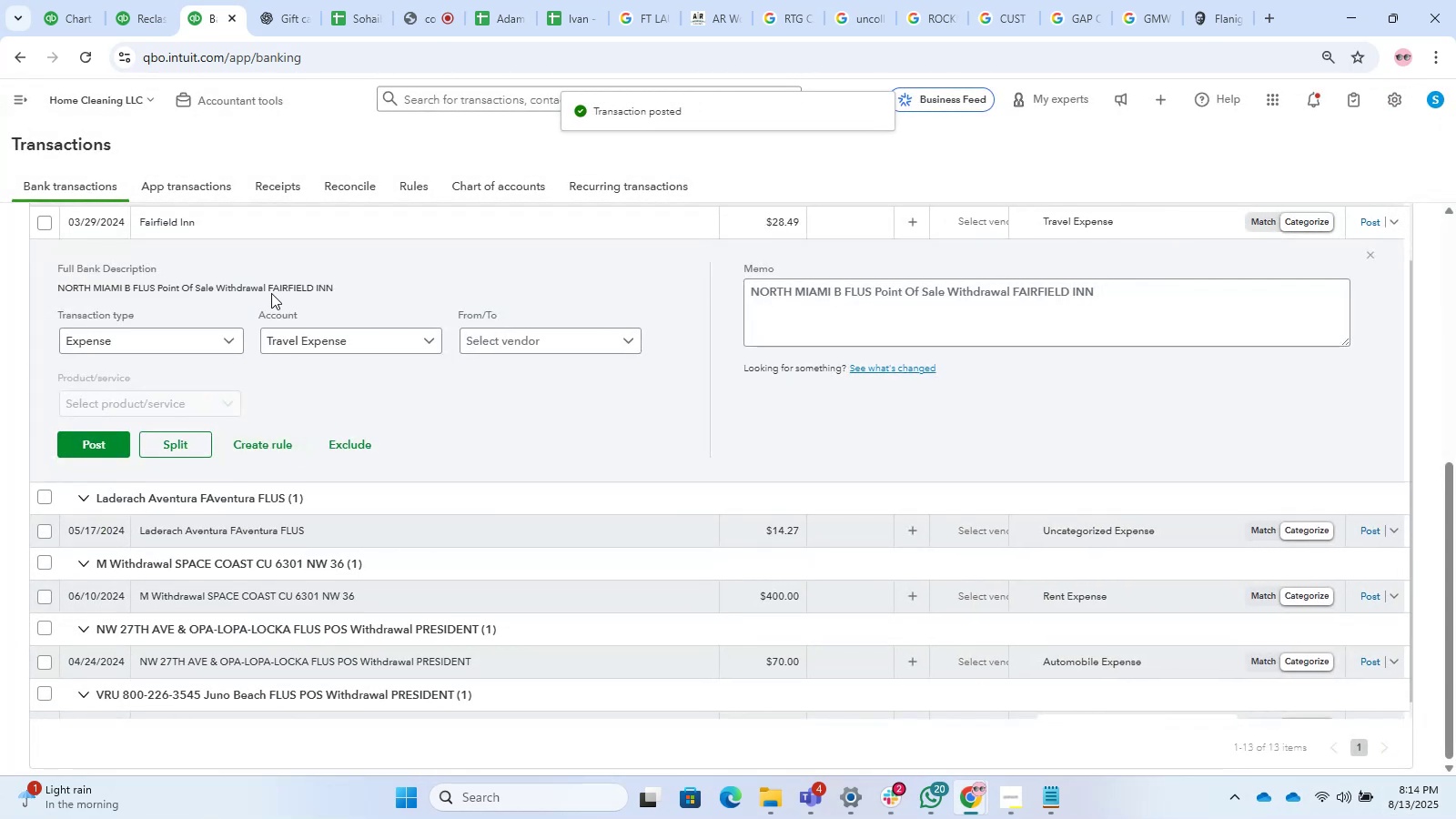 
key(Control+C)
 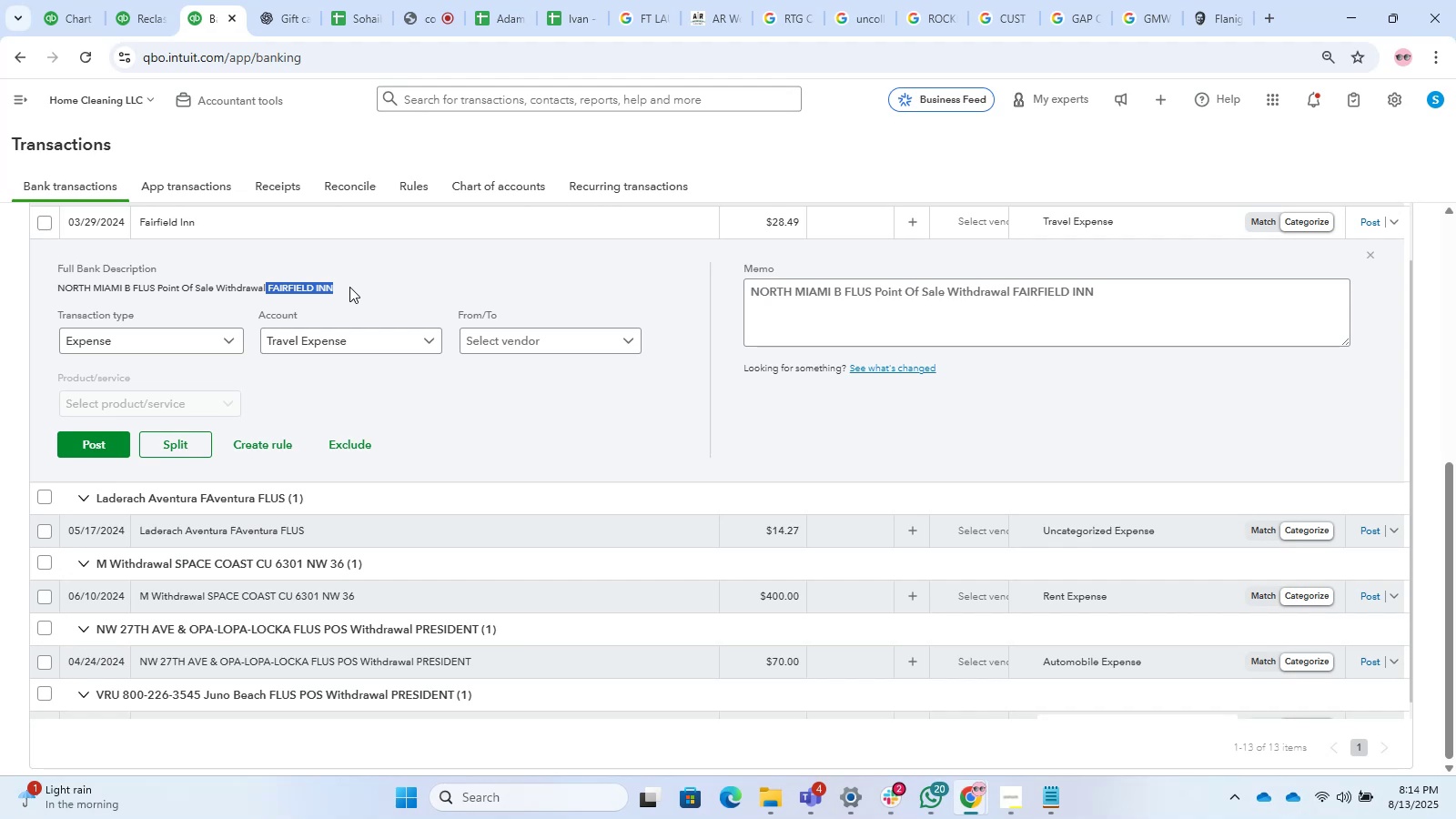 
key(Control+T)
 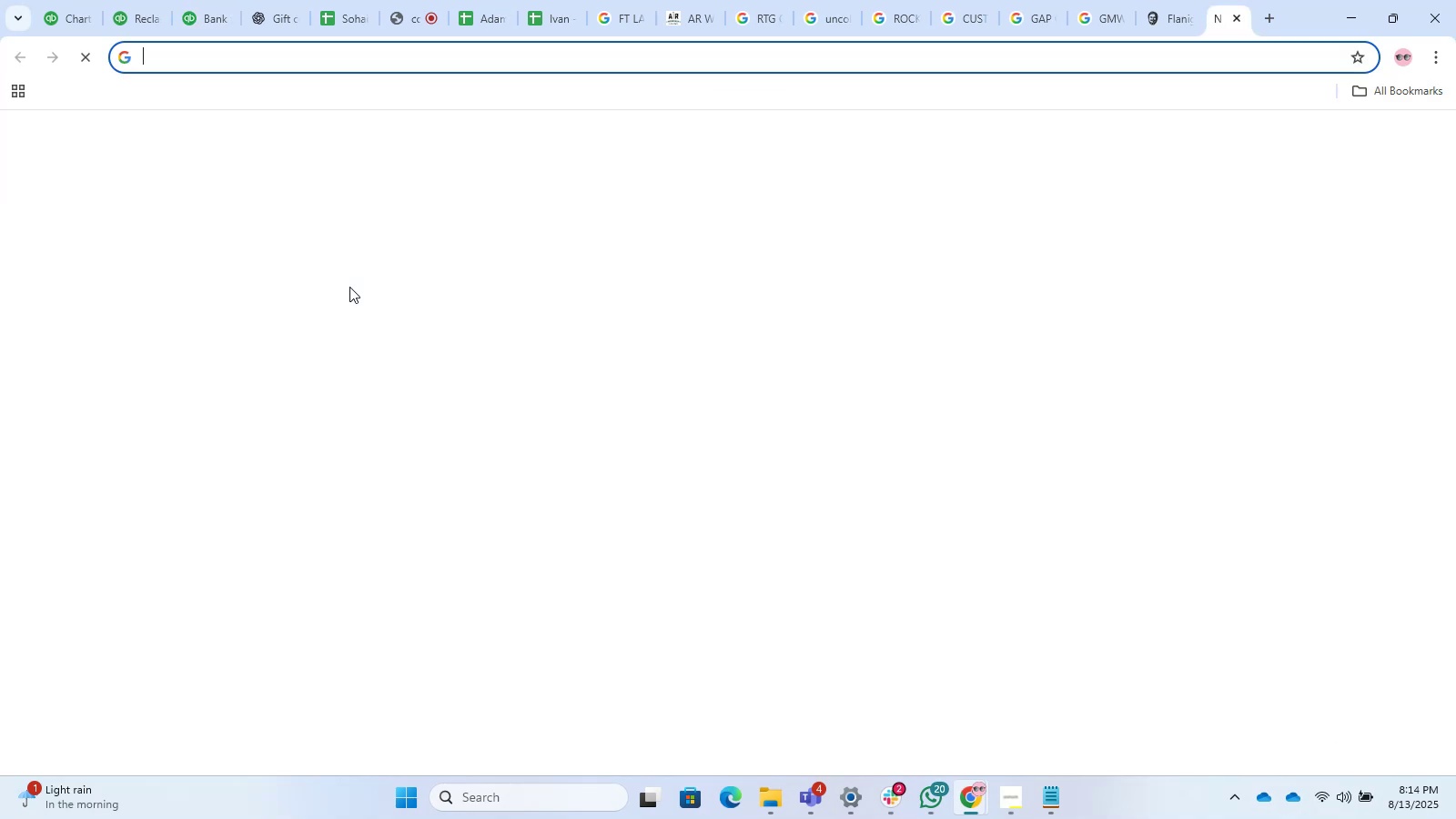 
key(Control+V)
 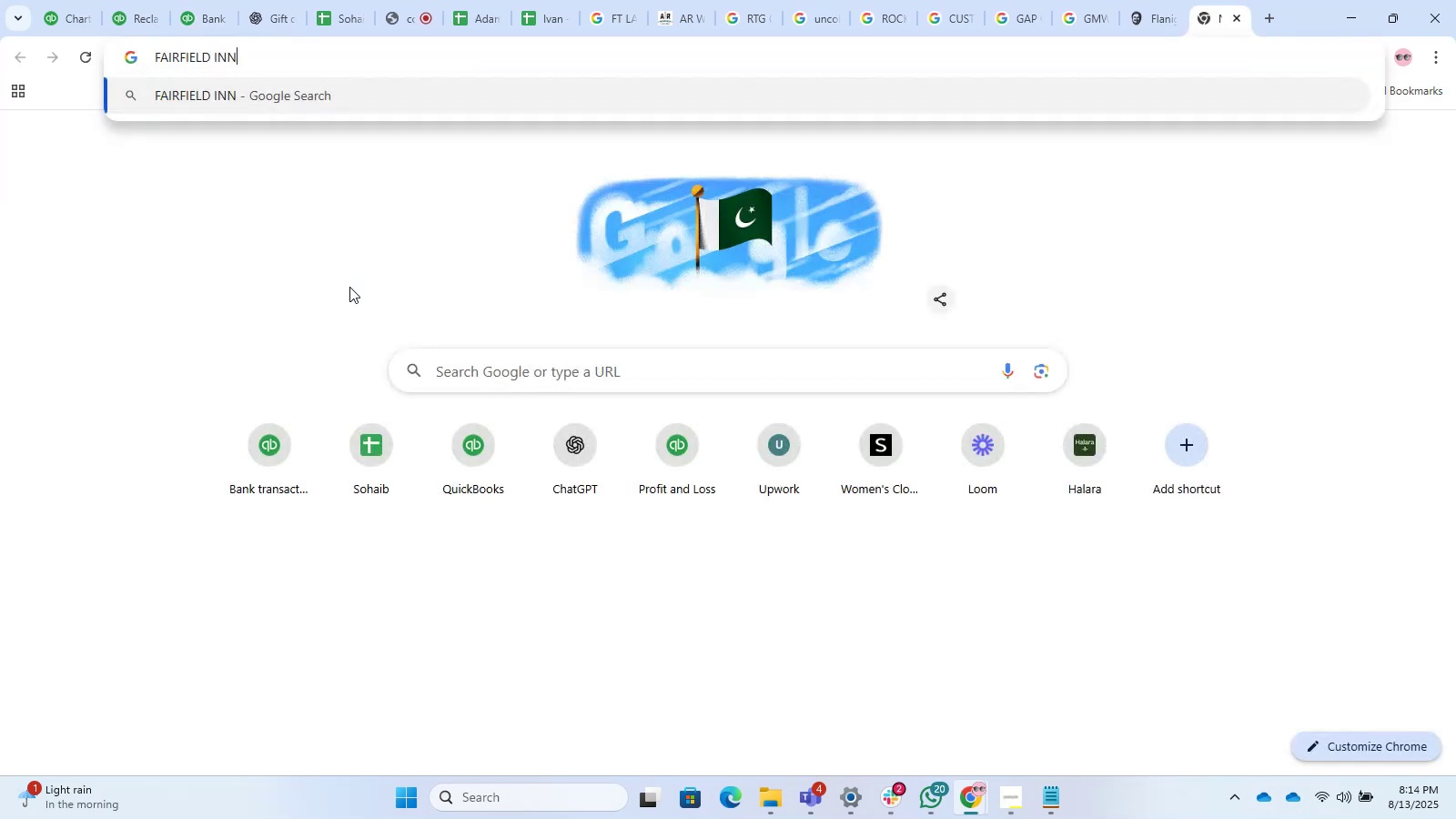 
key(NumpadEnter)
 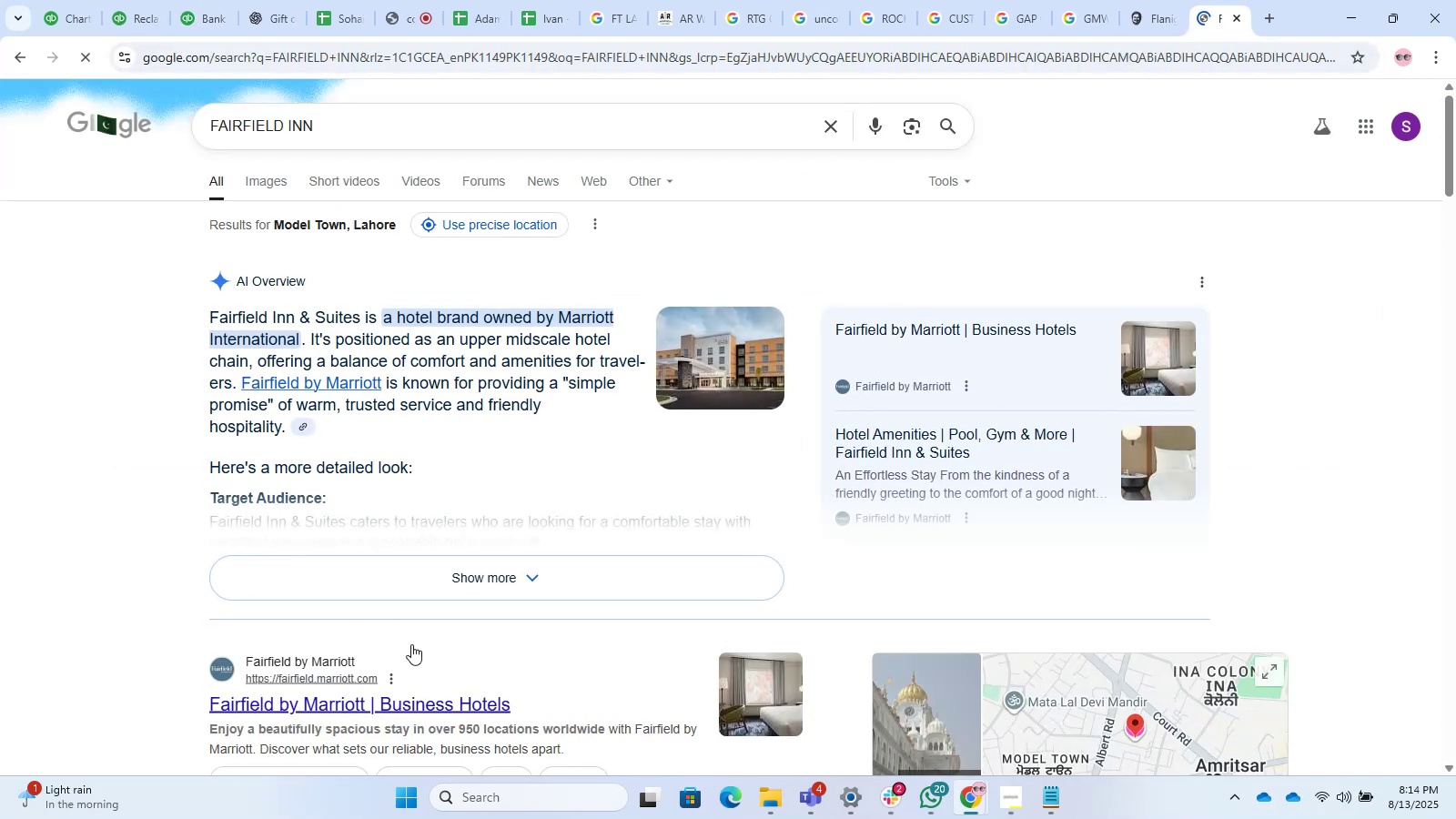 
scroll: coordinate [339, 568], scroll_direction: down, amount: 2.0
 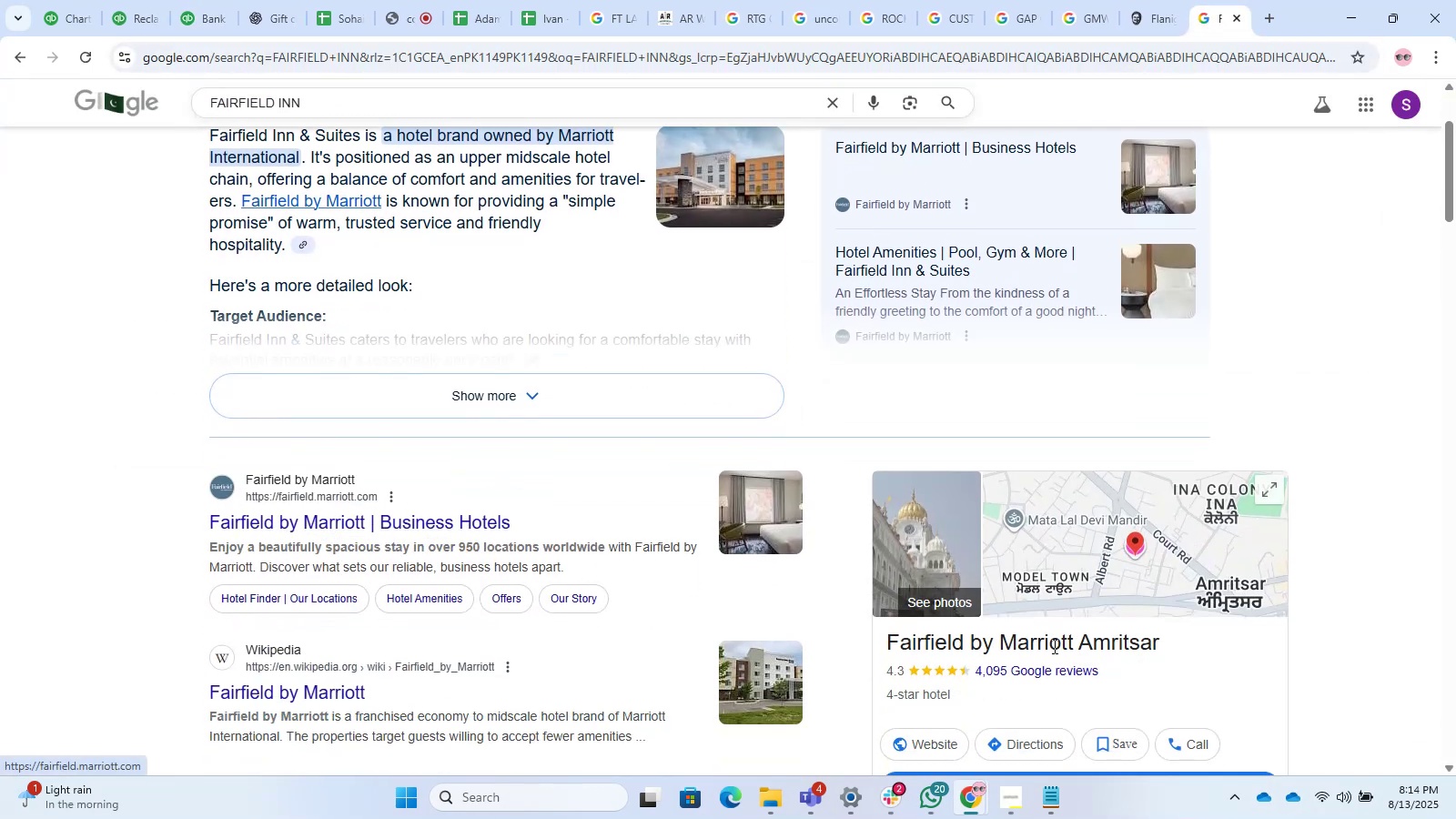 
key(Control+V)
 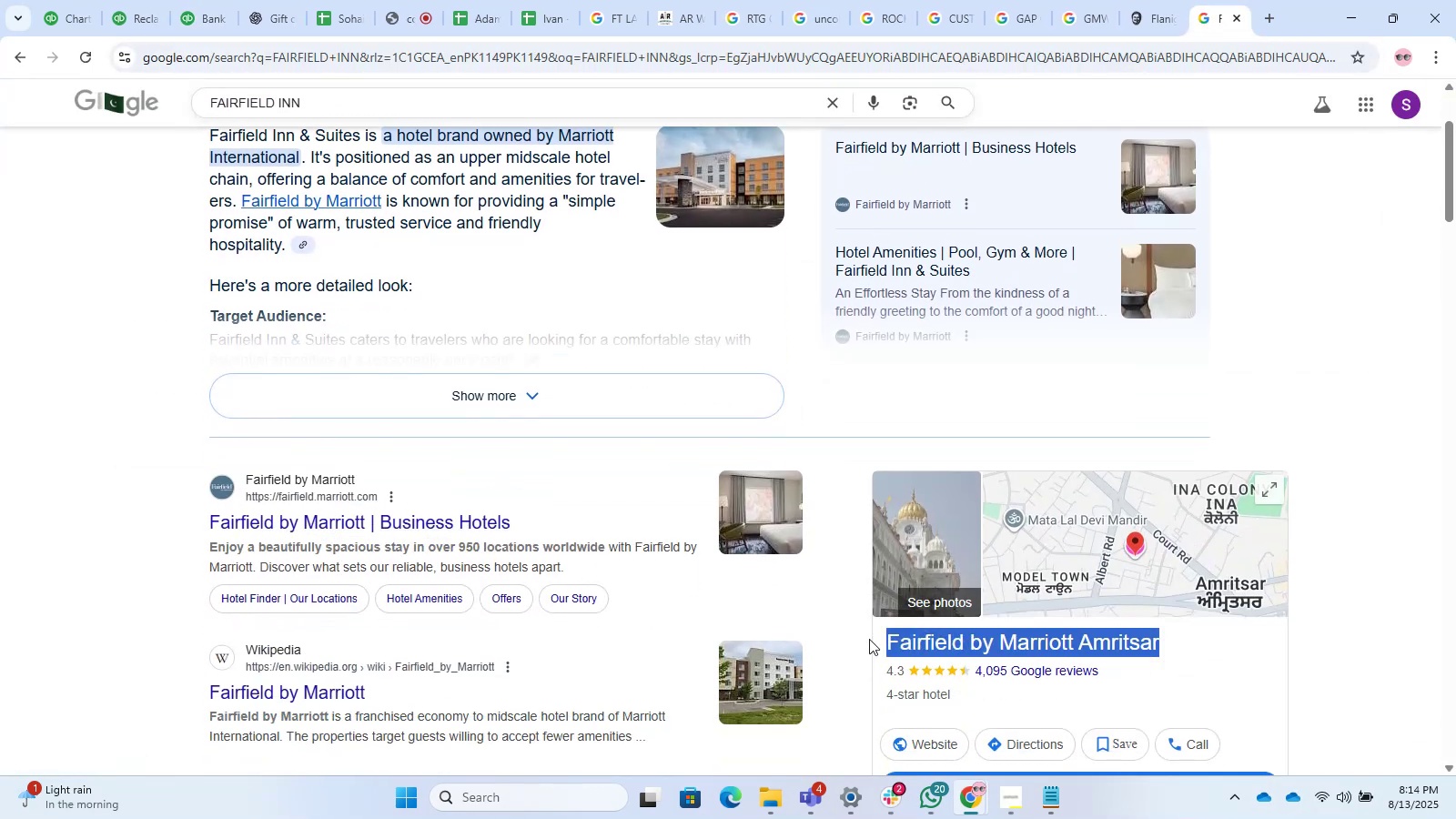 
key(Control+V)
 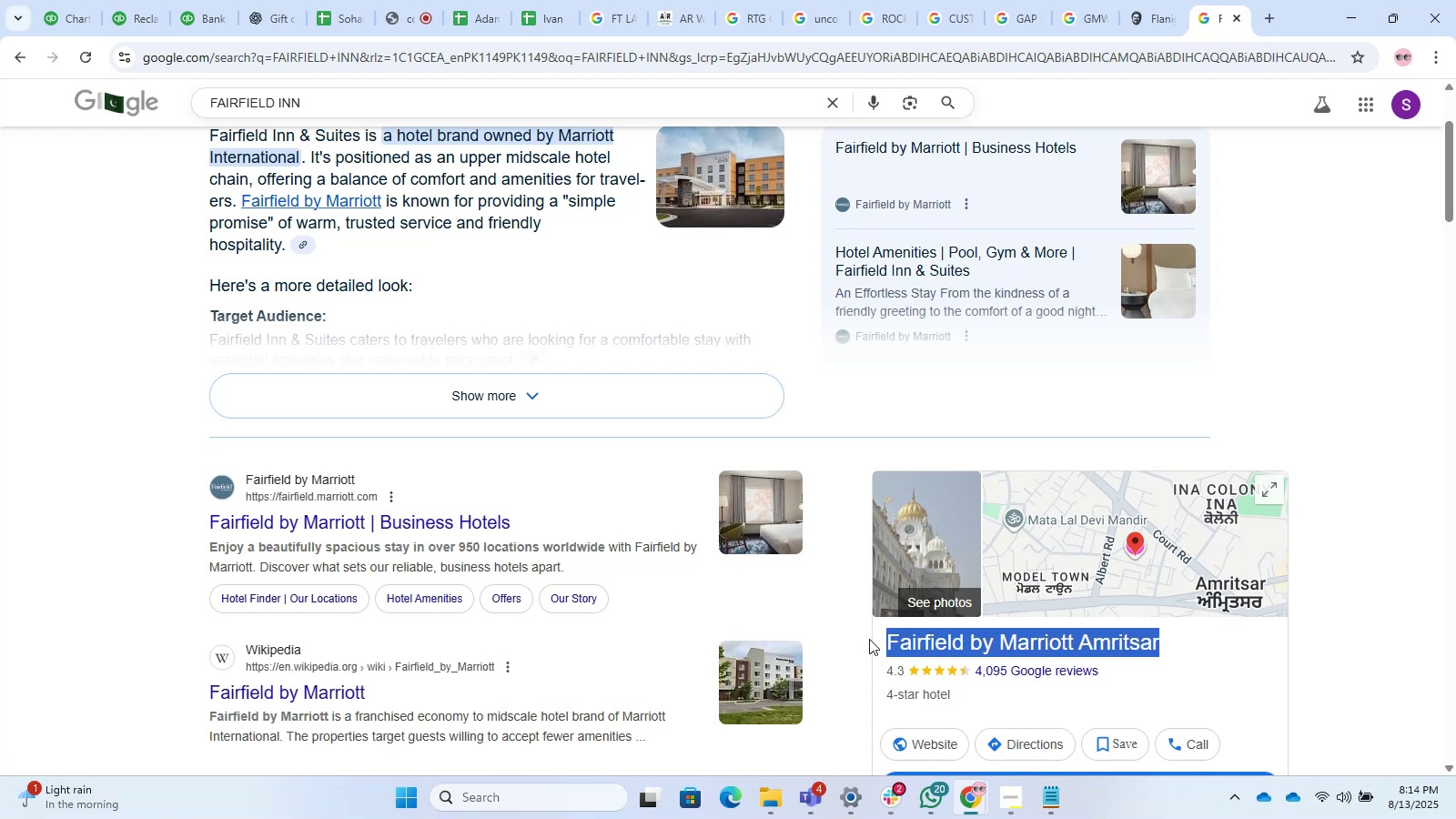 
key(Control+V)
 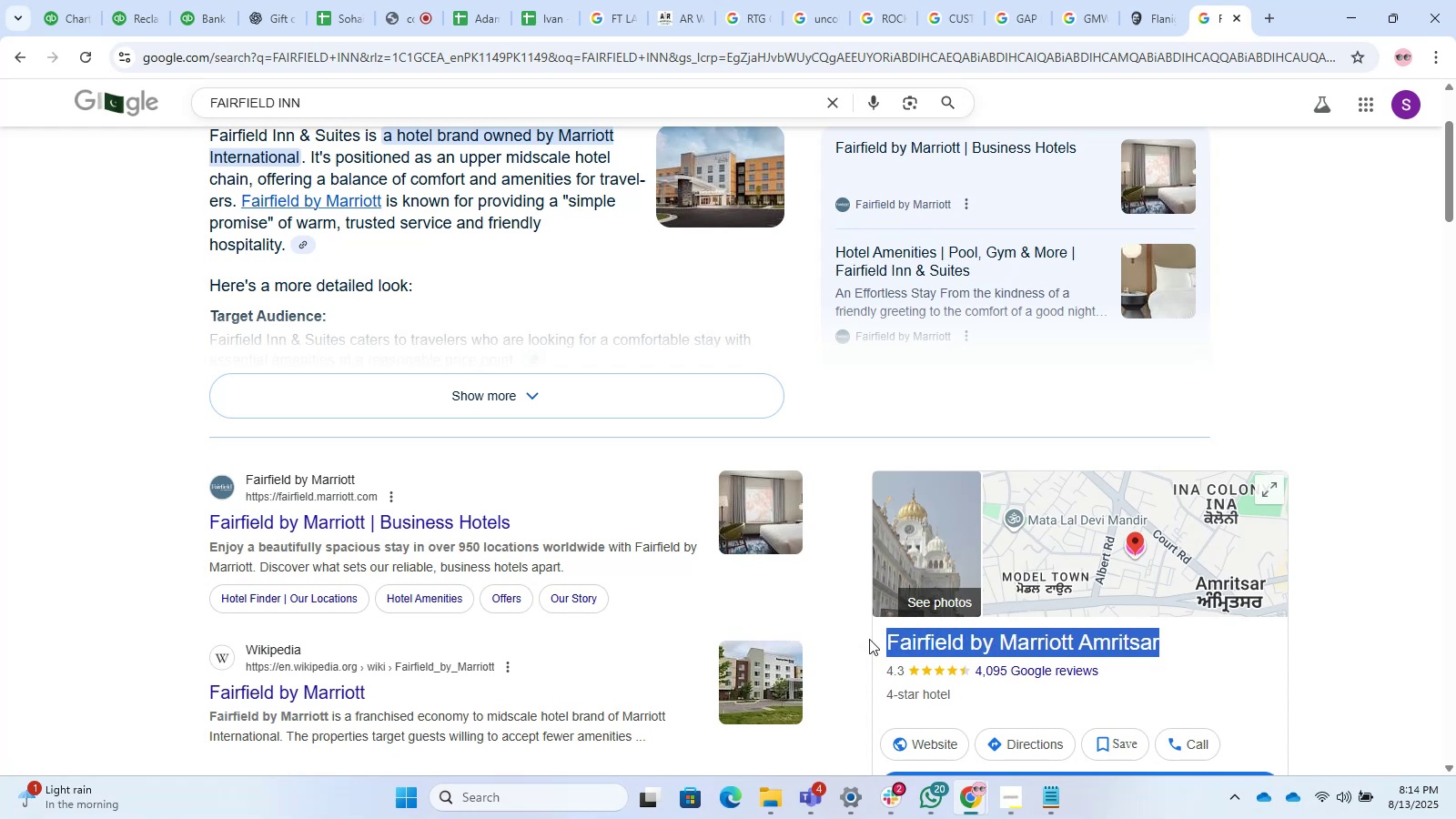 
key(Control+V)
 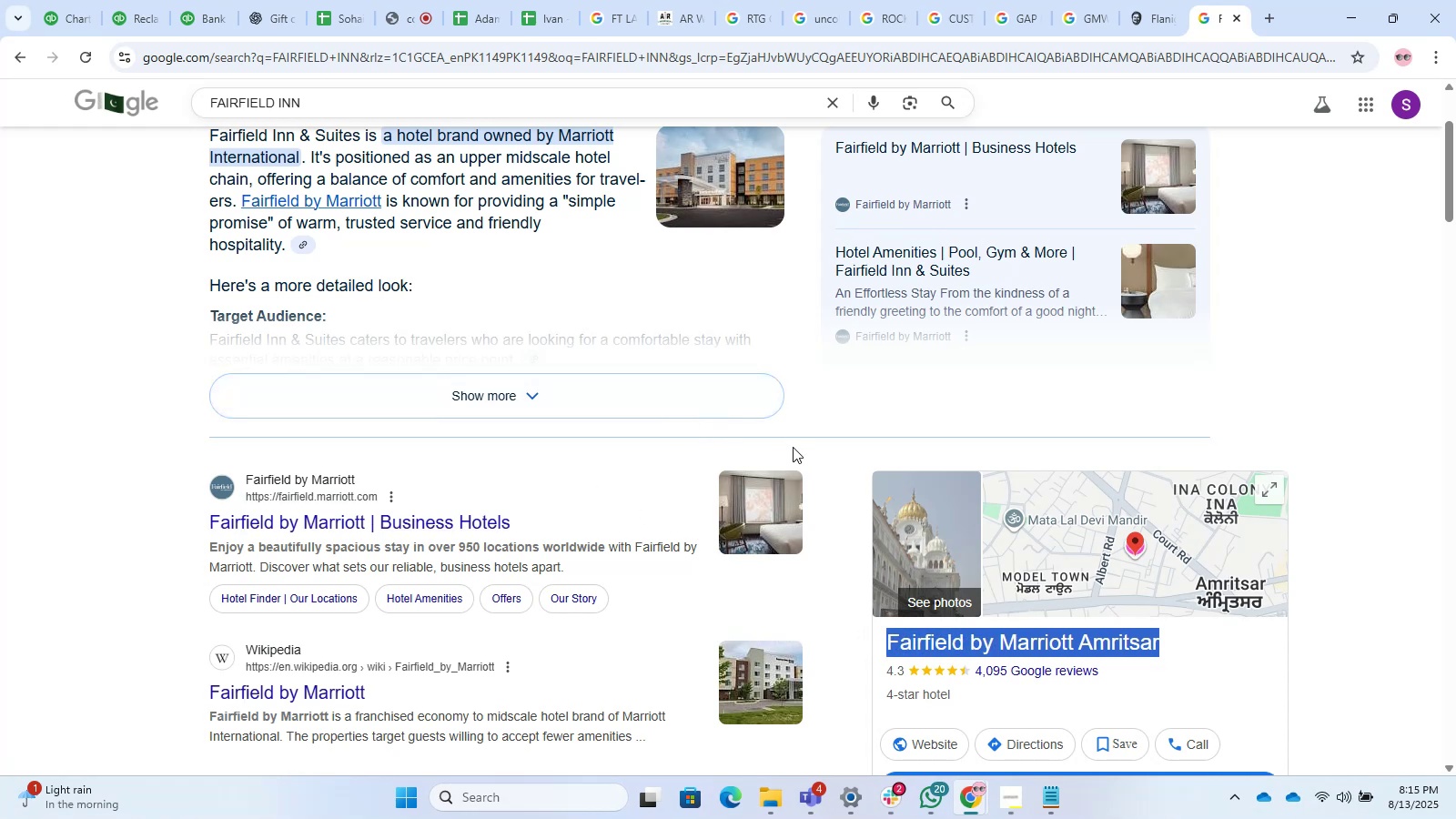 
scroll: coordinate [669, 400], scroll_direction: up, amount: 2.0
 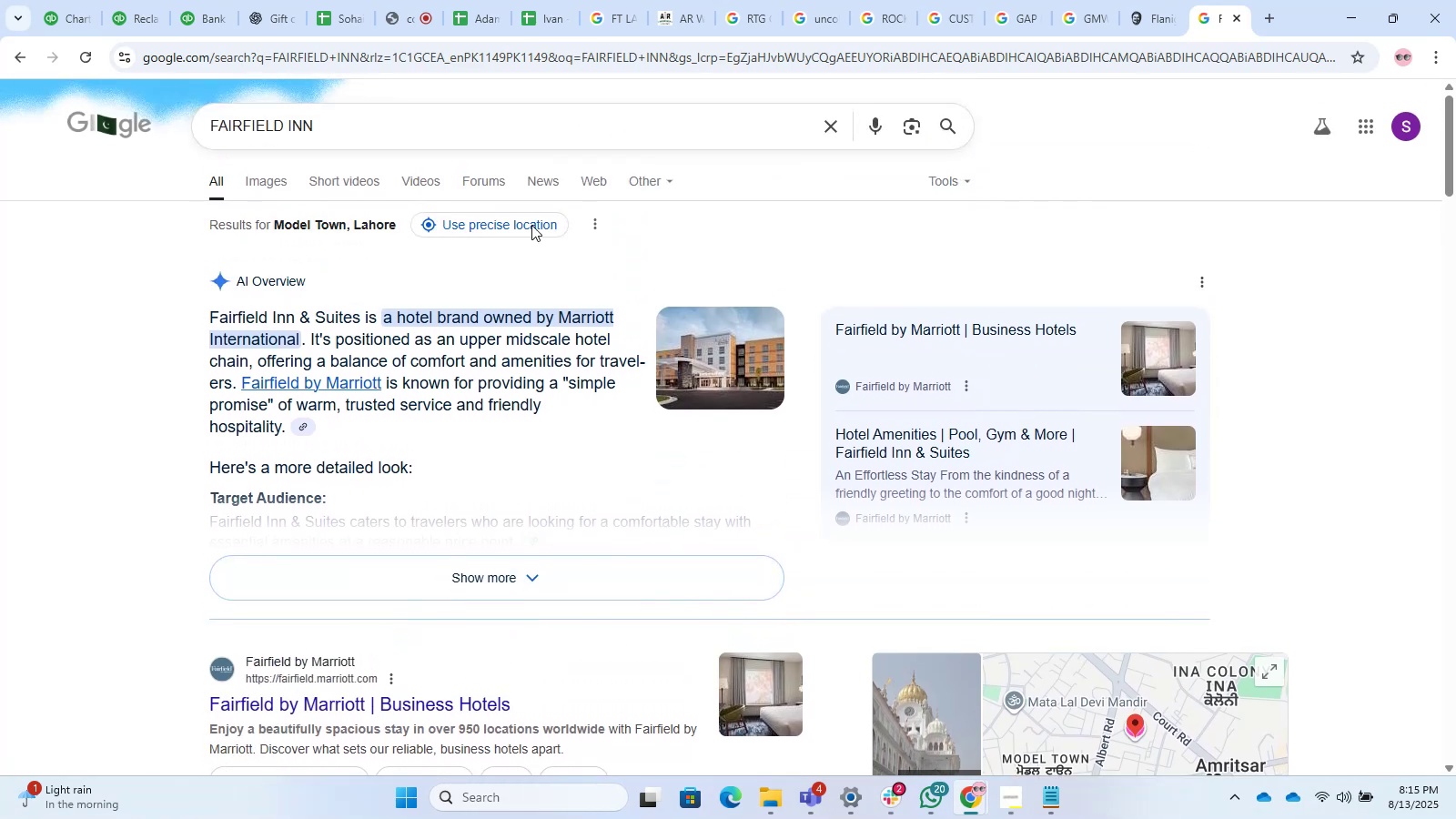 
left_click([43, 0])
 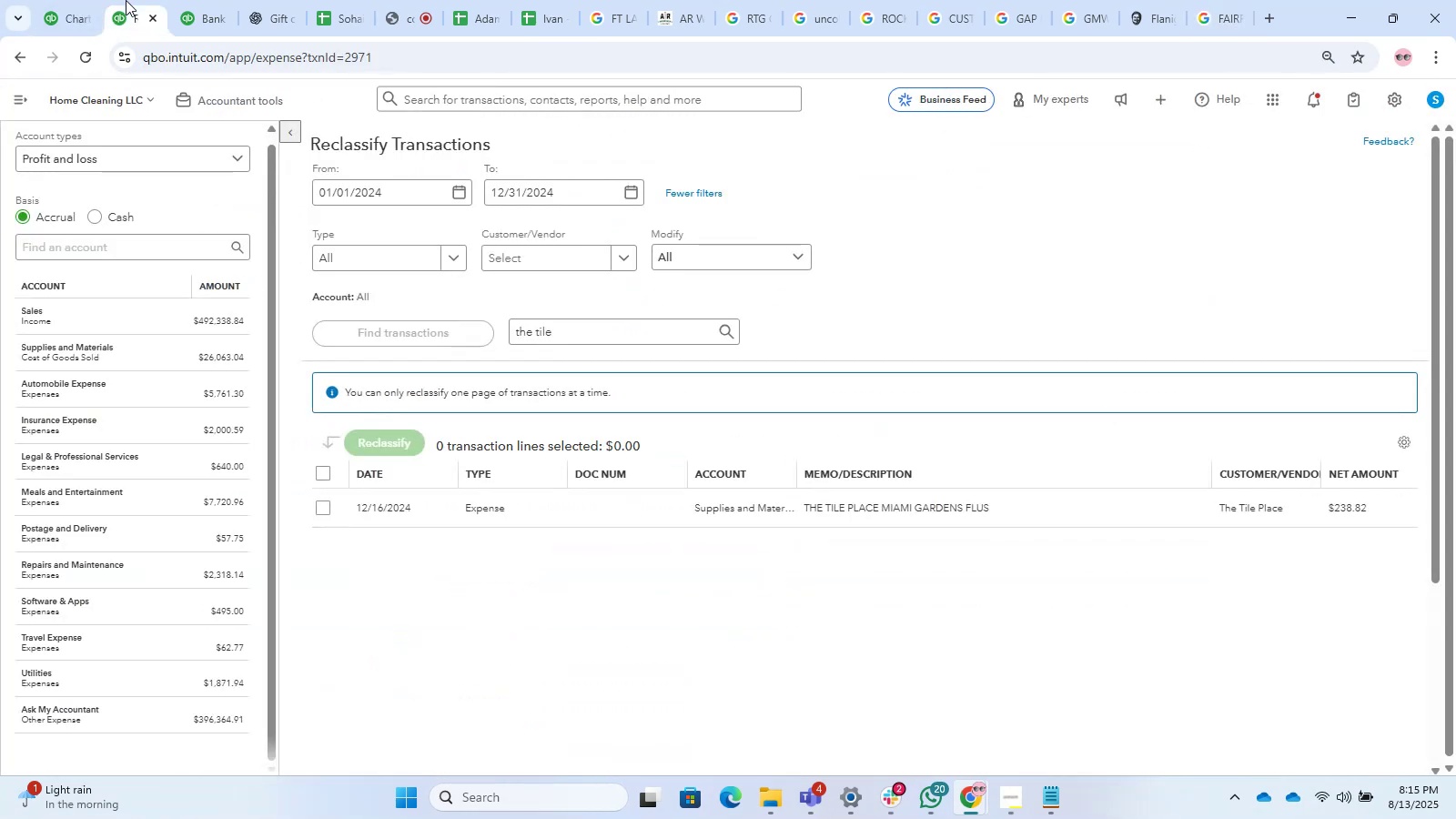 
double_click([166, 2])
 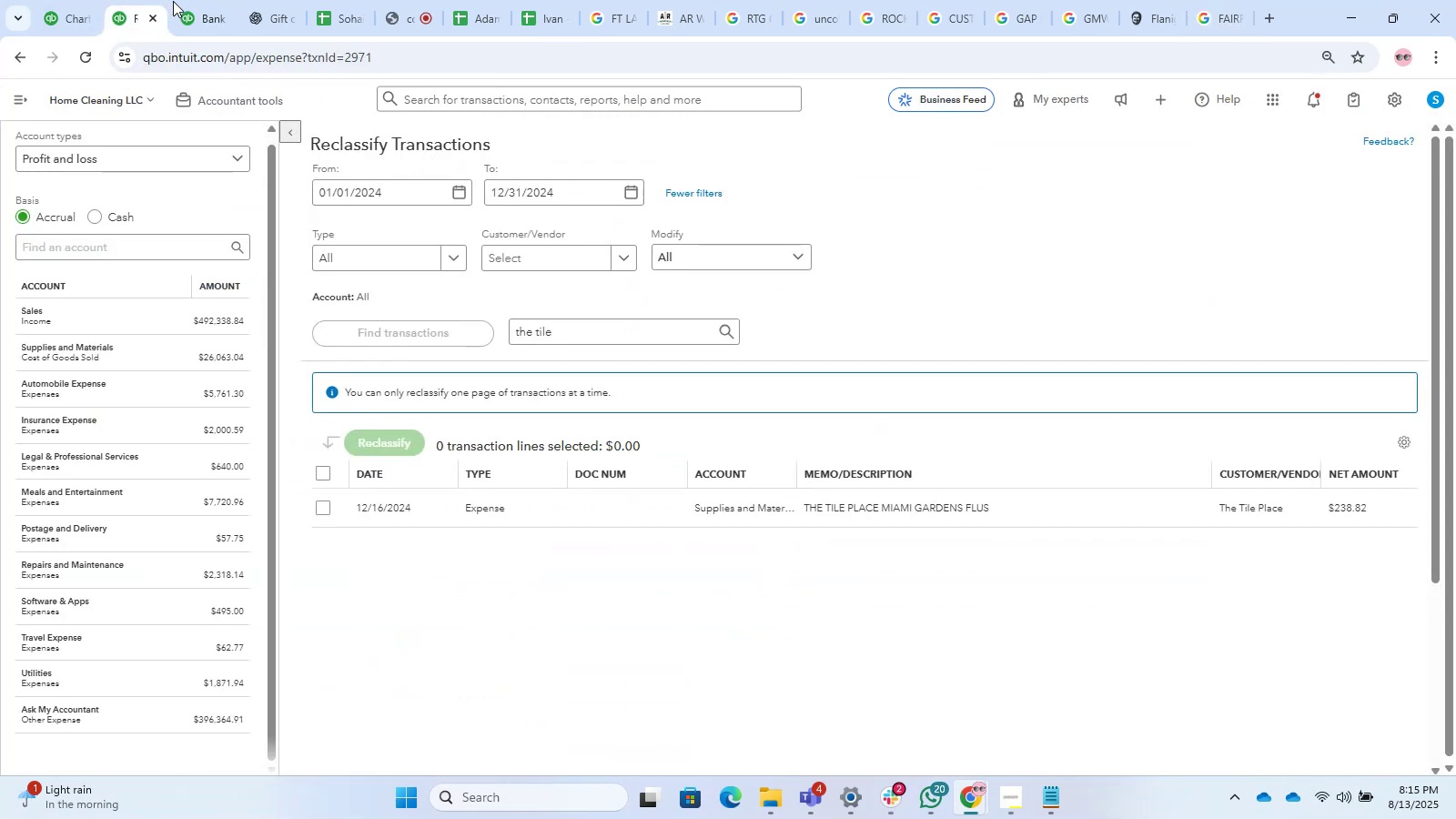 
triple_click([174, 1])
 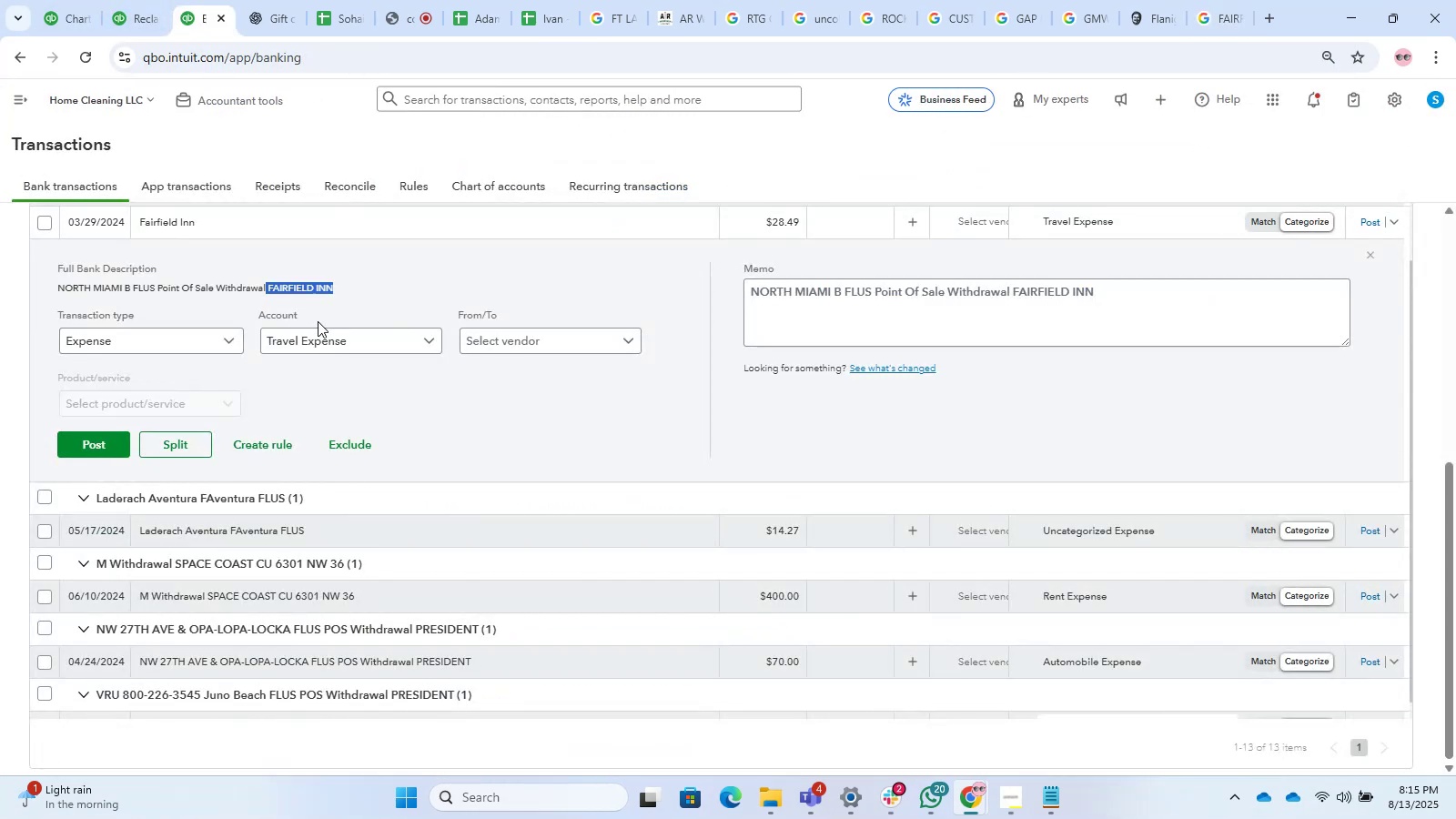 
left_click([503, 342])
 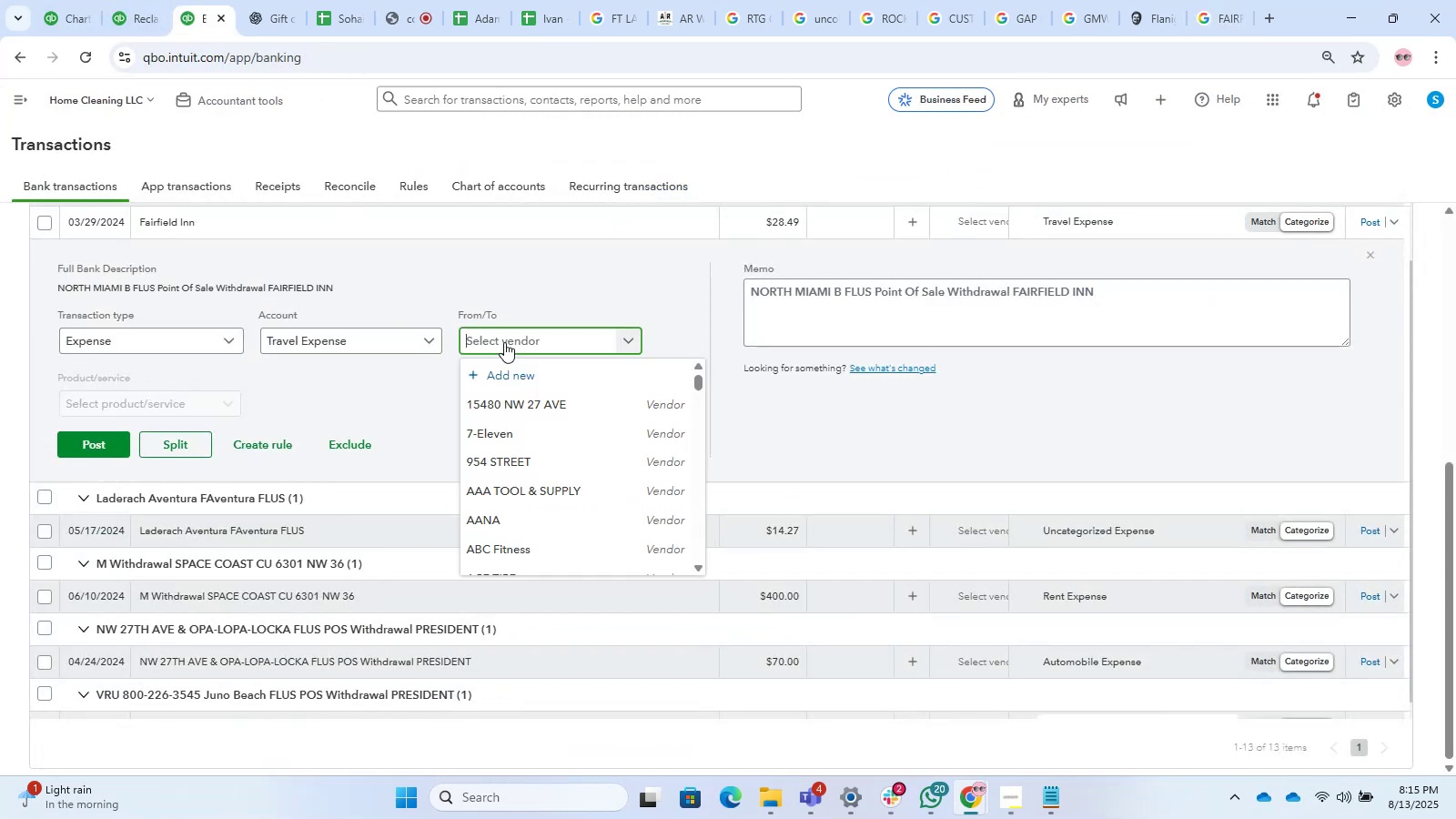 
key(Control+V)
 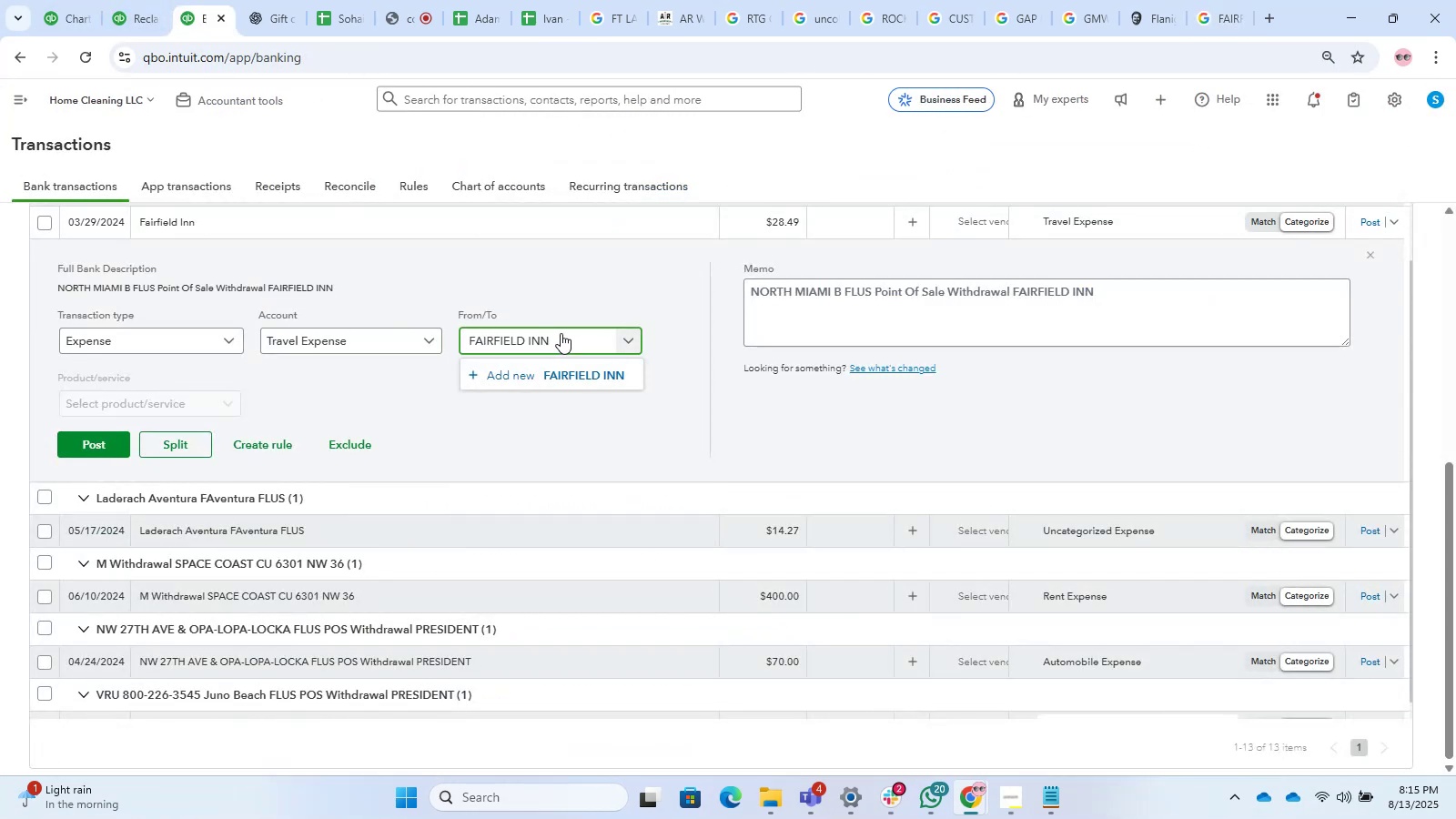 
key(Control+V)
 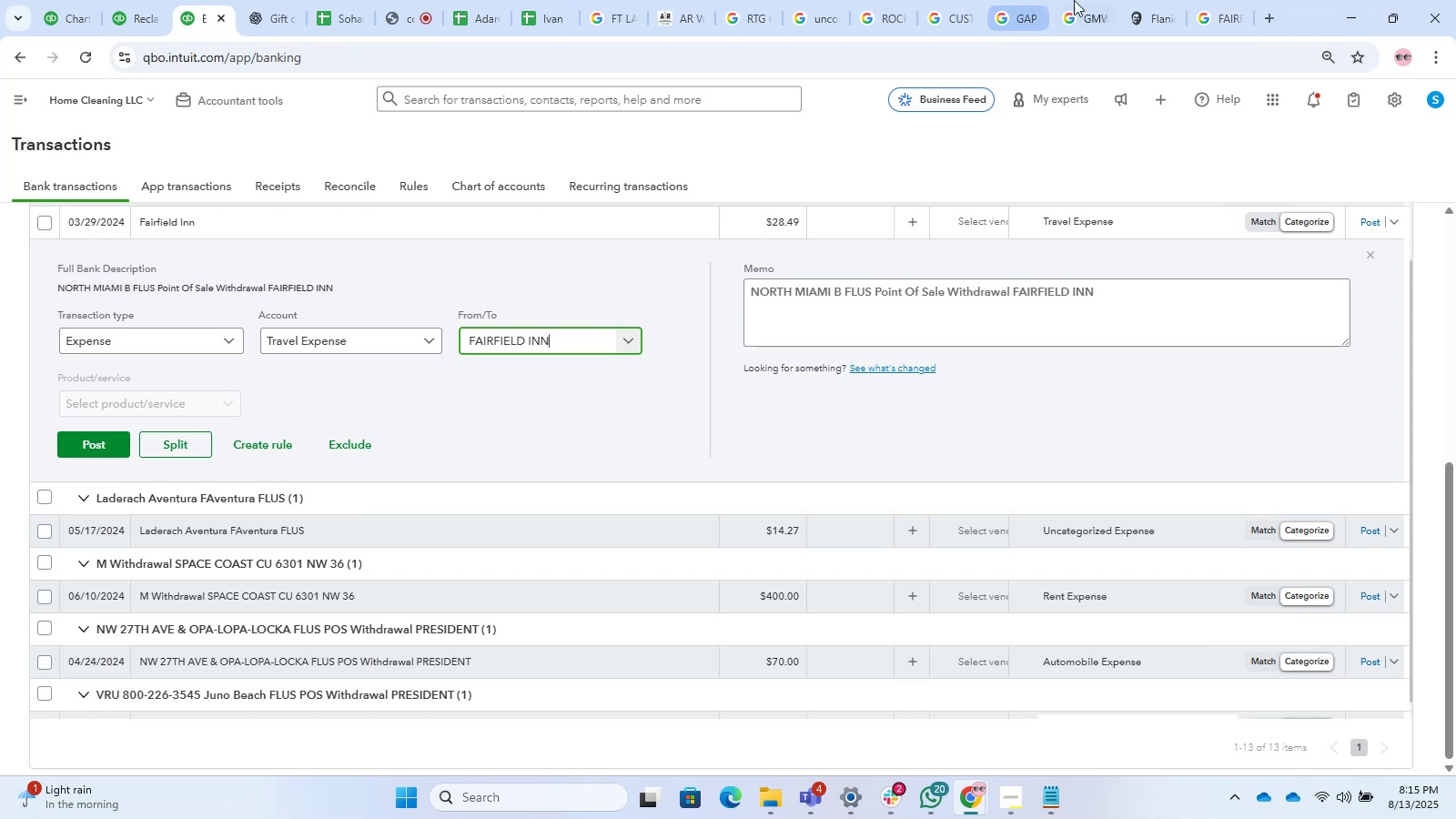 
left_click([1211, 0])
 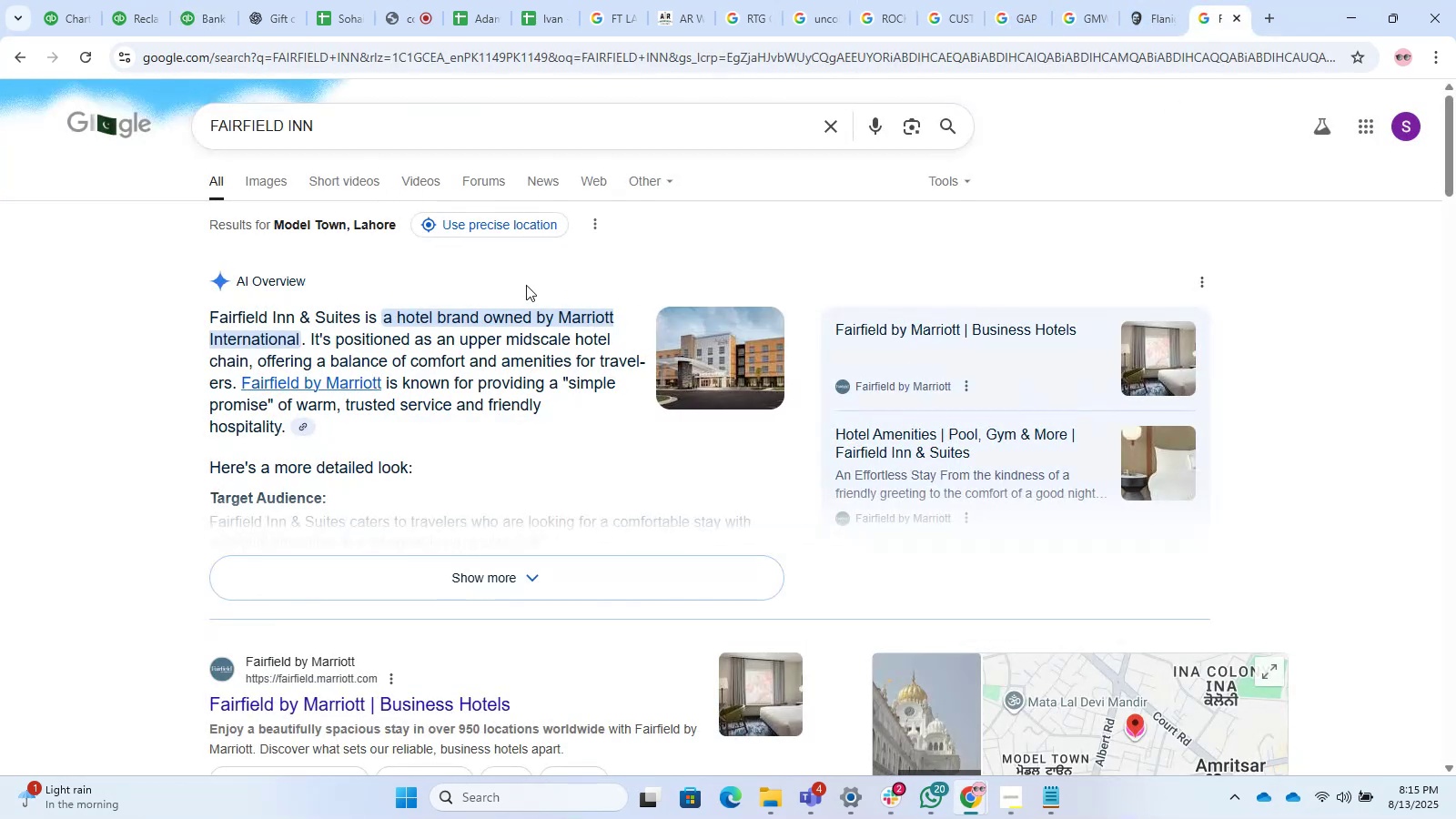 
scroll: coordinate [1020, 419], scroll_direction: down, amount: 3.0
 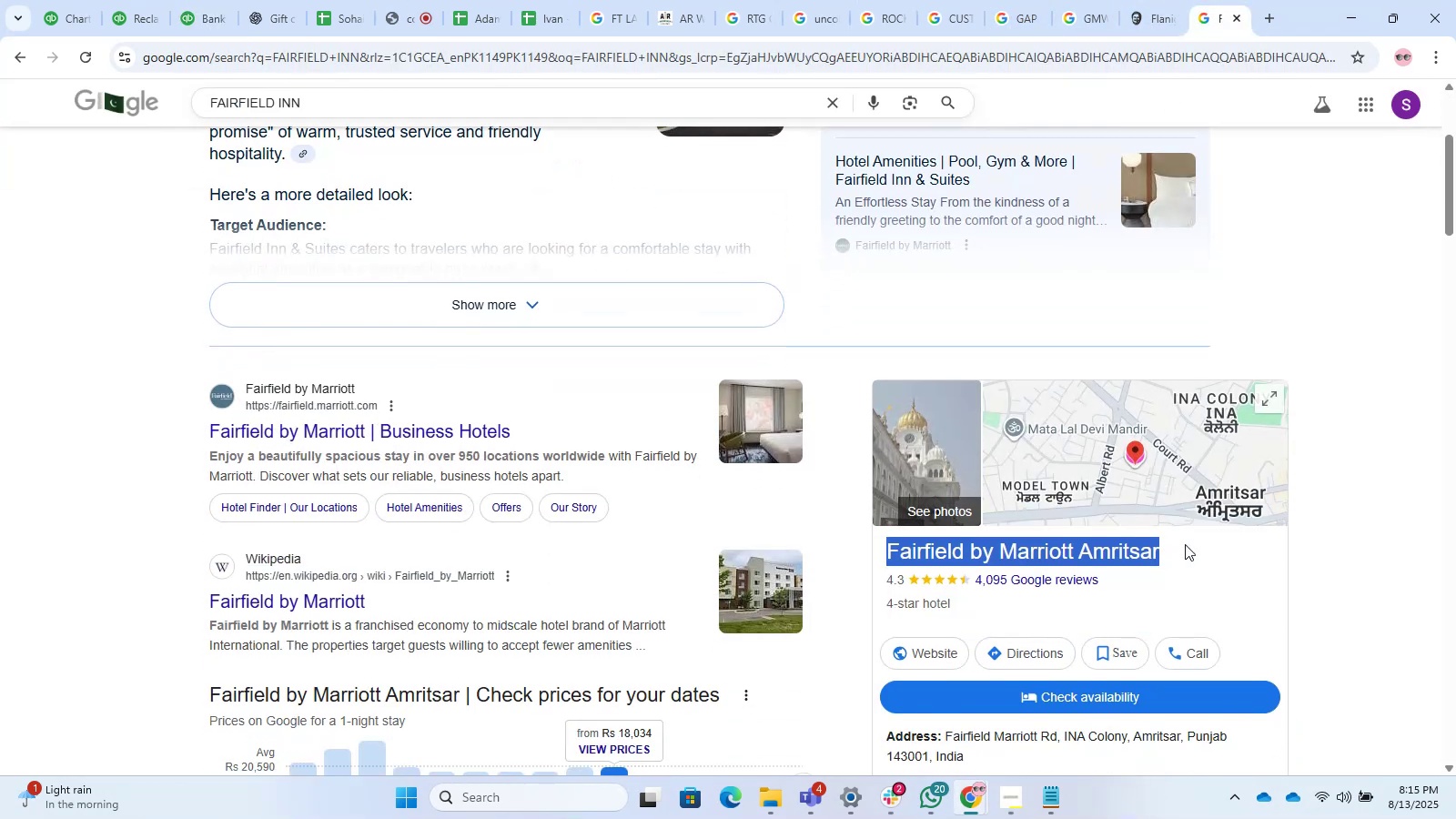 
left_click([1194, 547])
 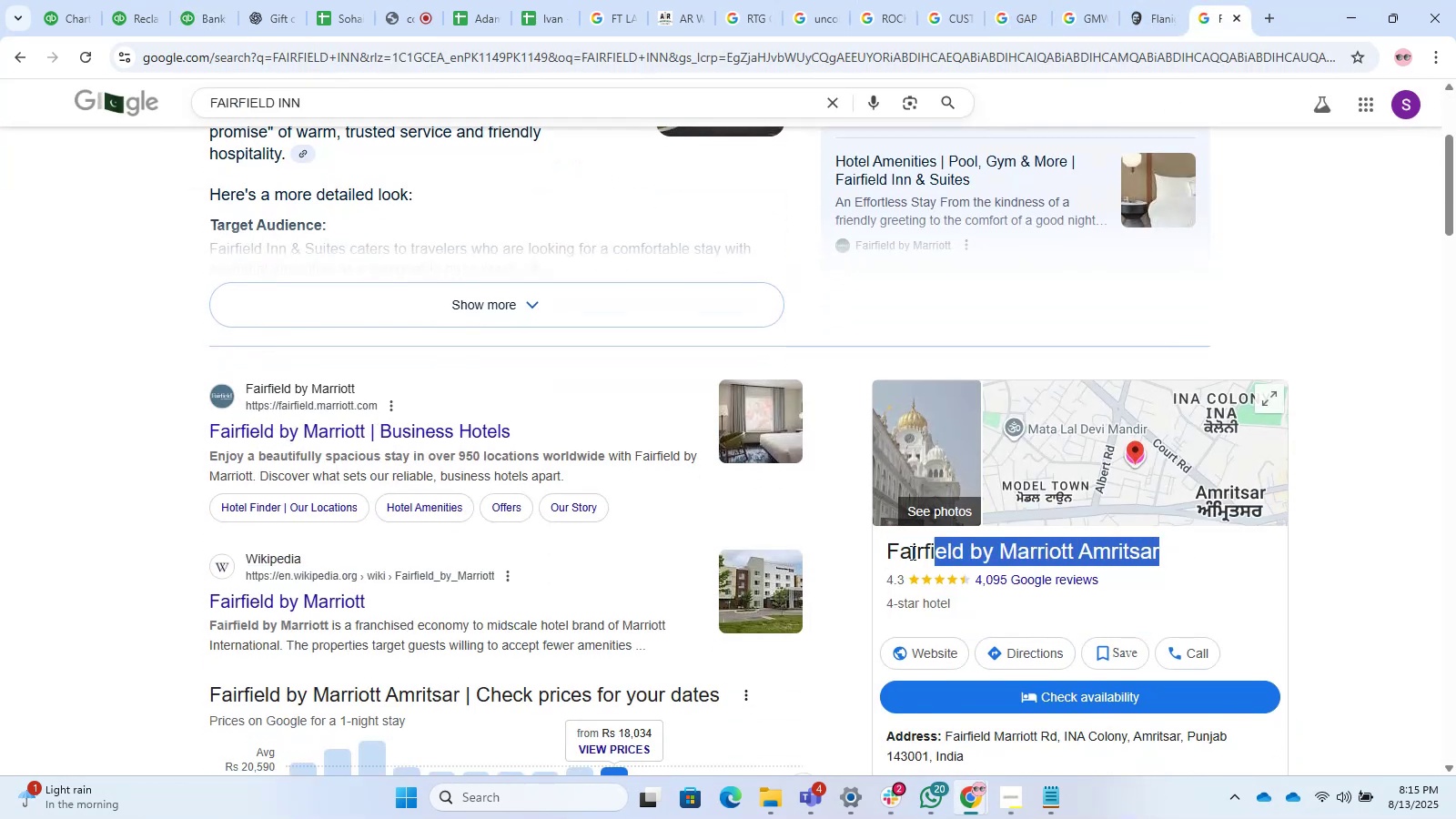 
key(Control+C)
 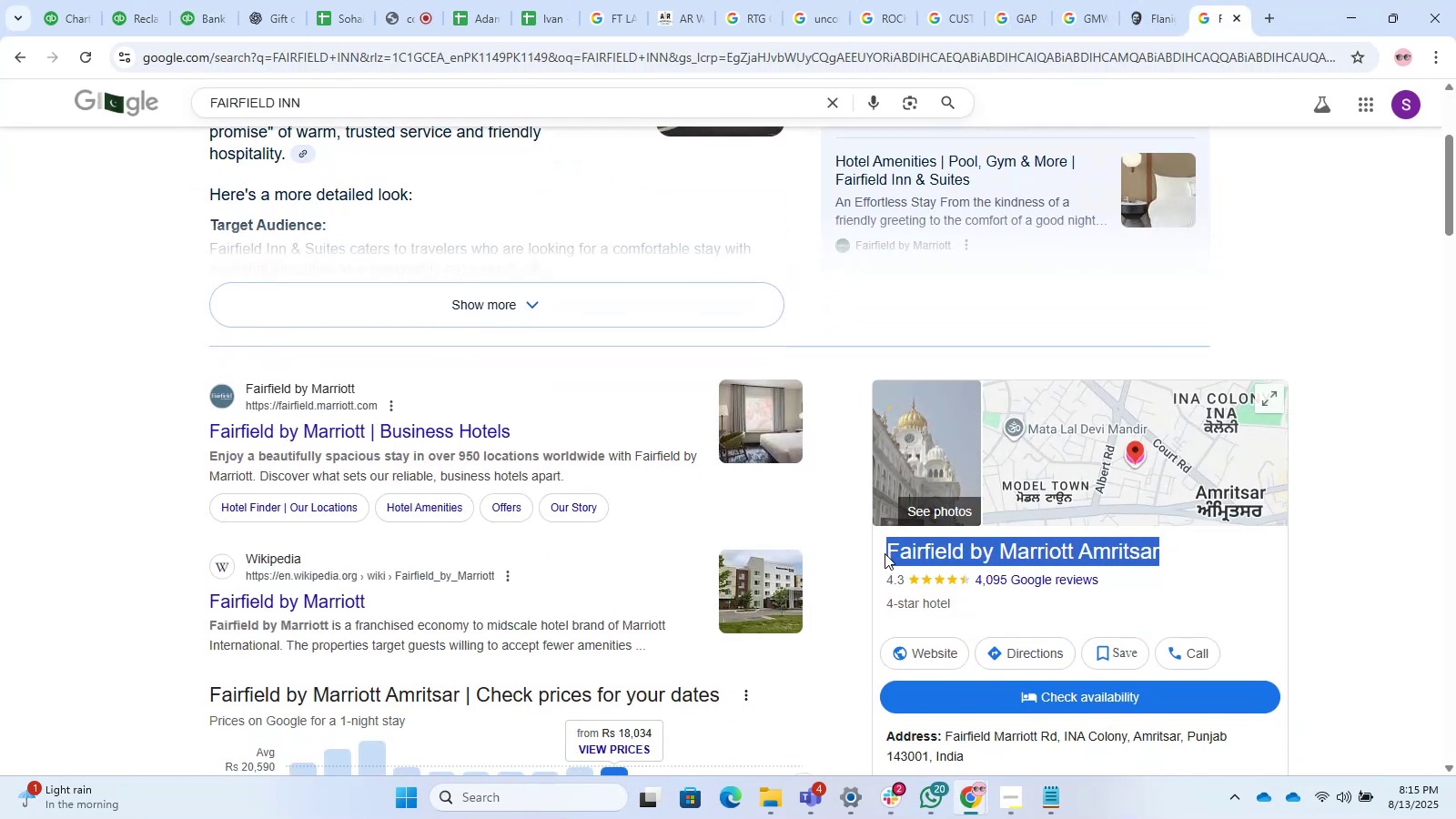 
key(Control+C)
 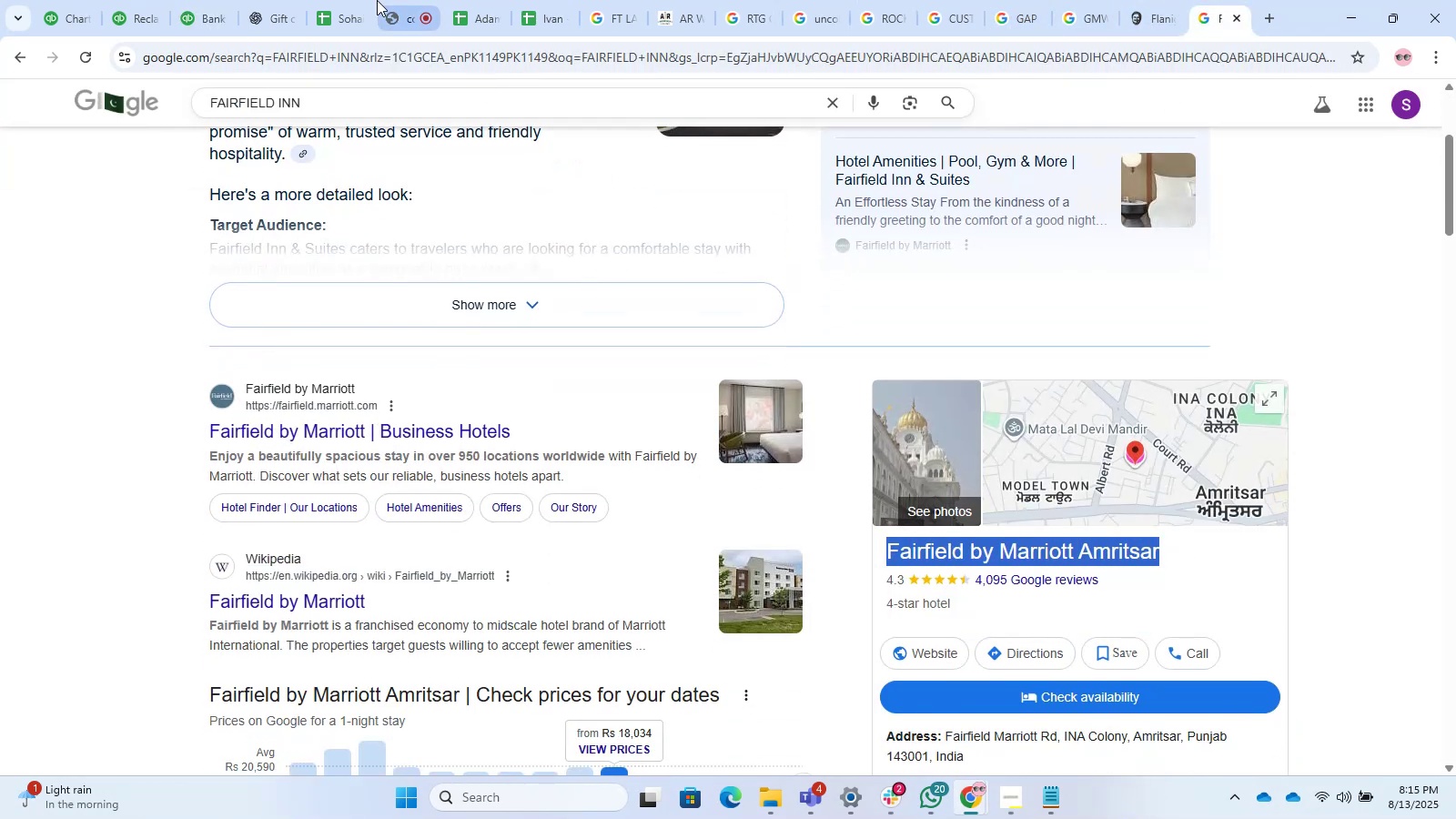 
left_click([339, 0])
 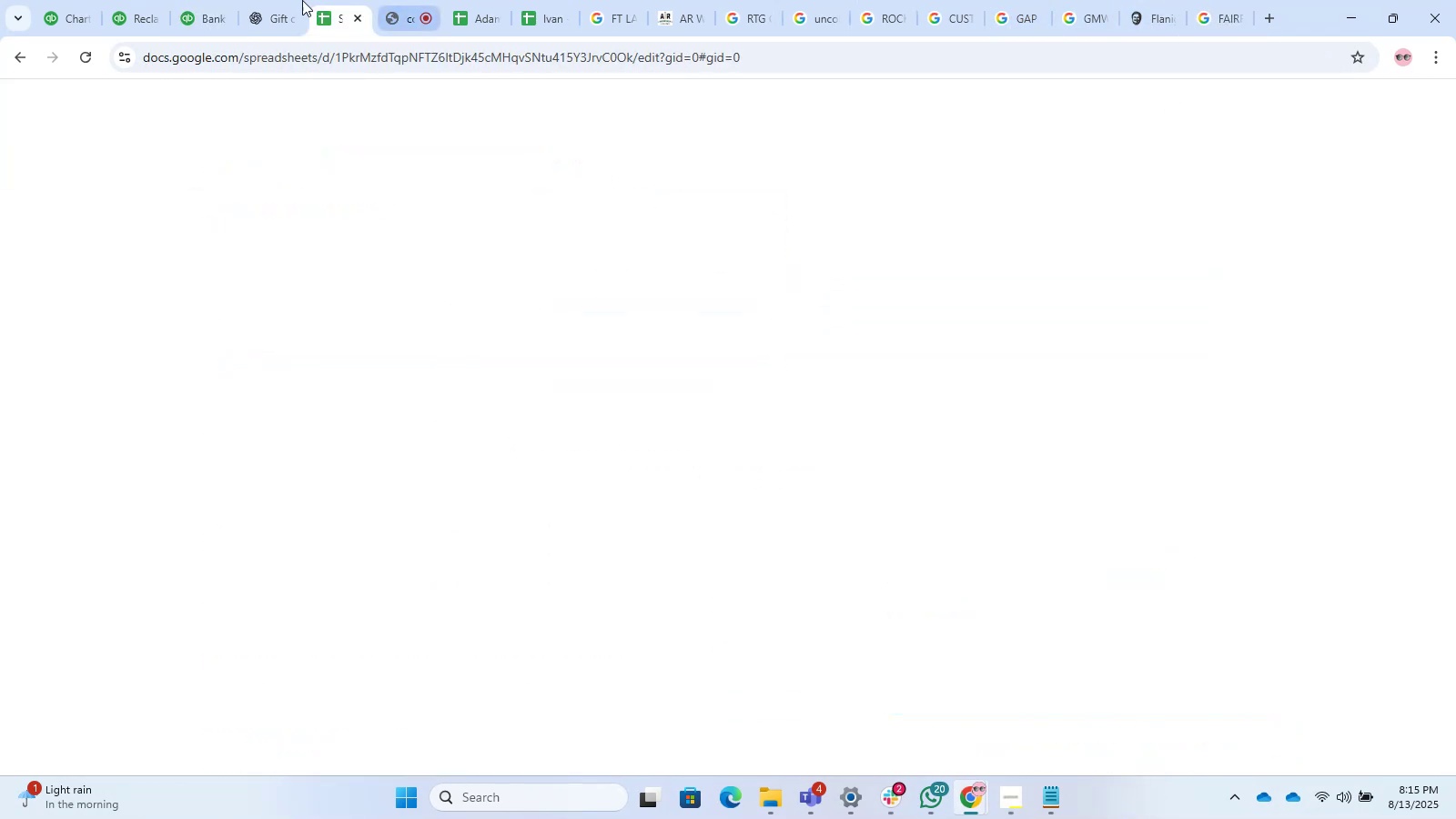 
left_click([209, 0])
 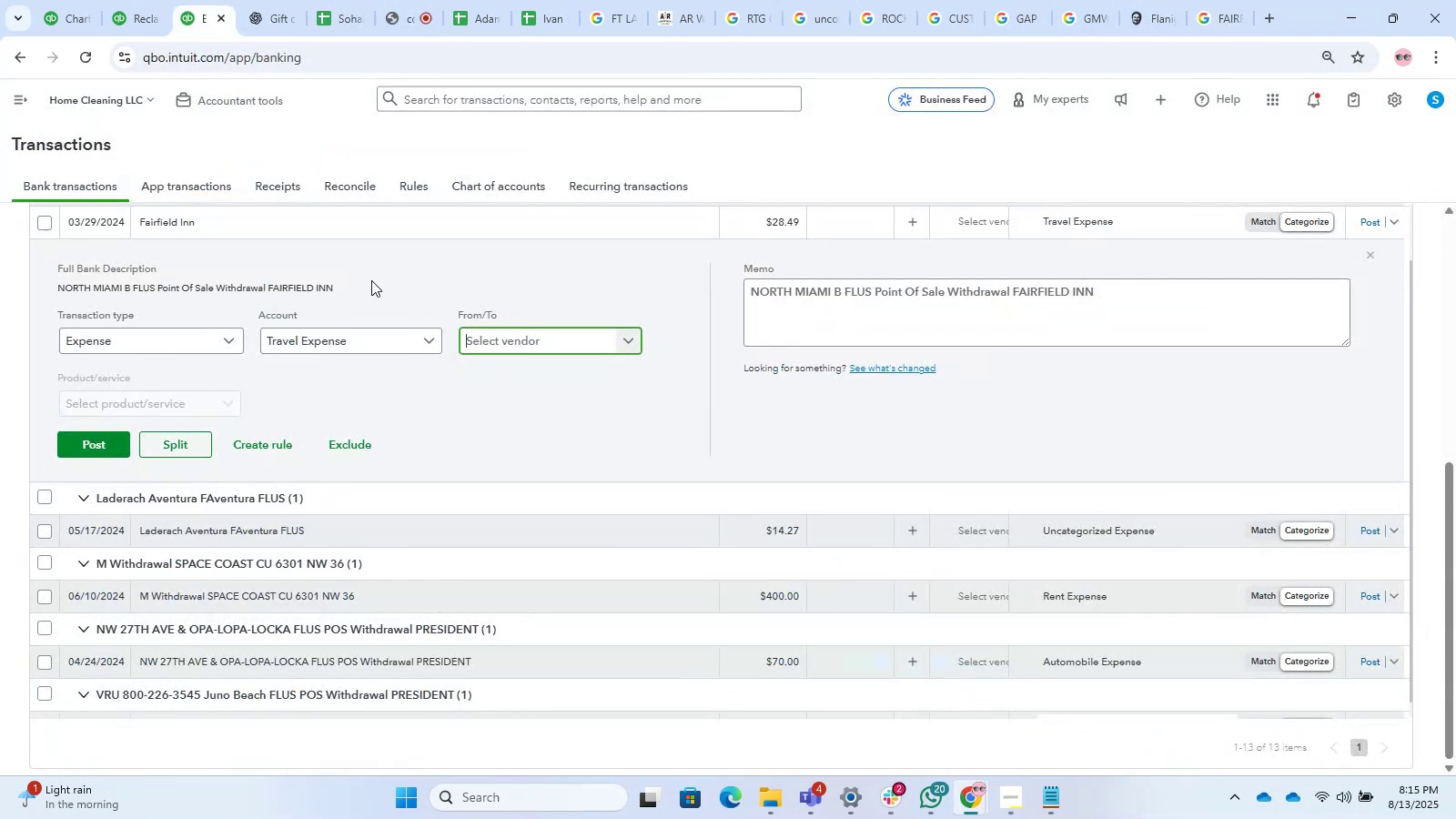 
key(Control+ControlLeft)
 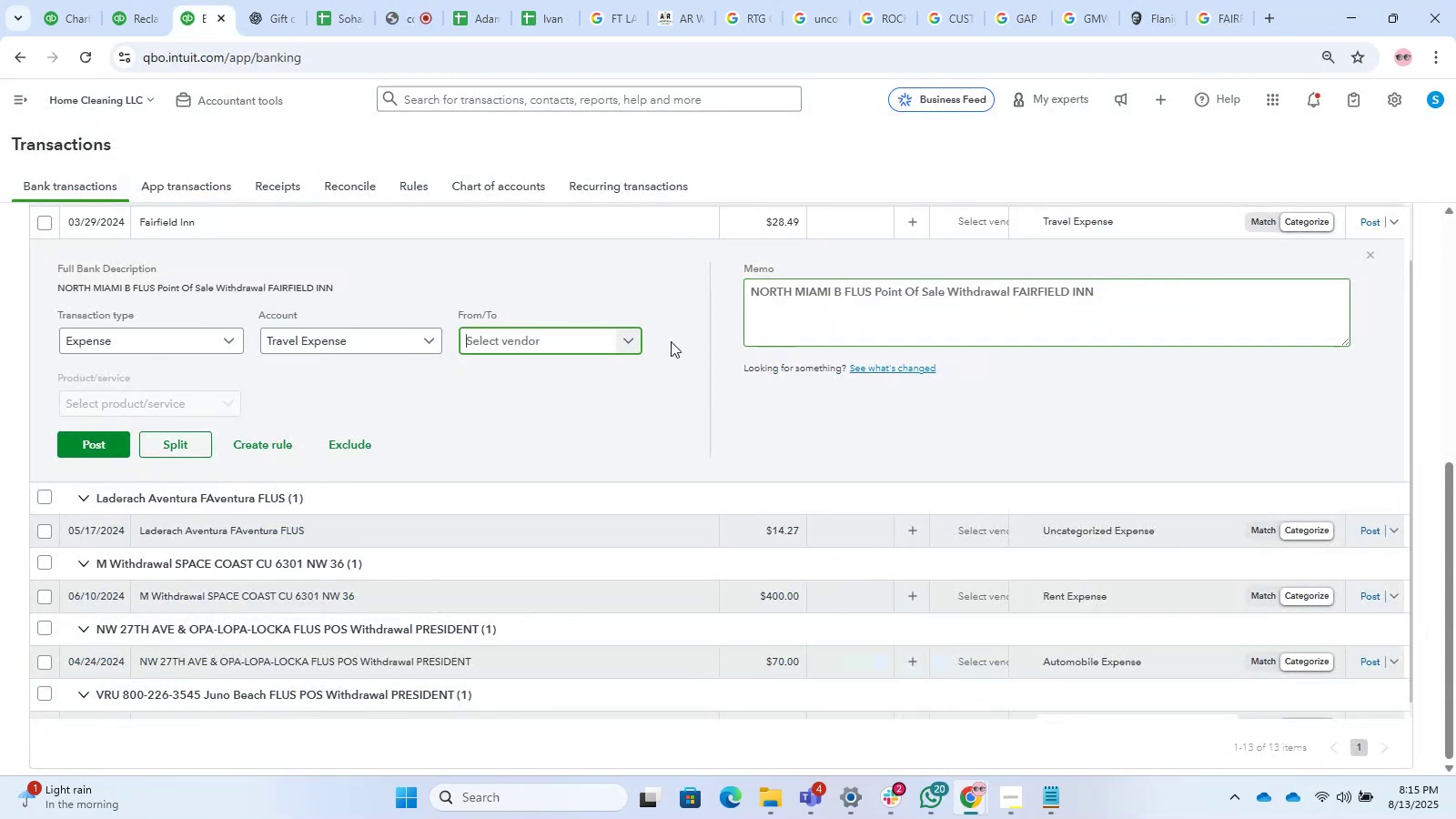 
key(Control+V)
 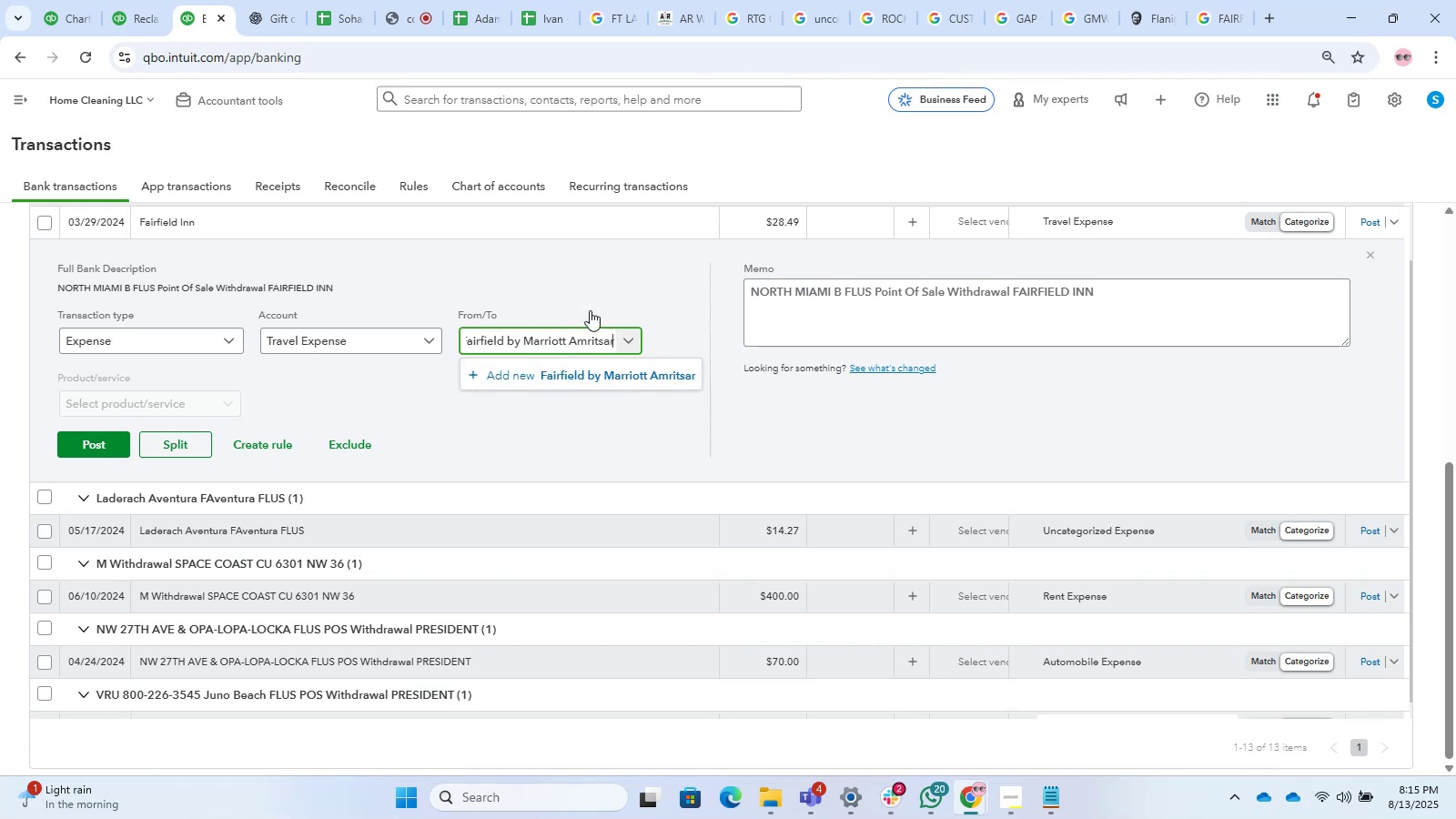 
left_click([1212, 0])
 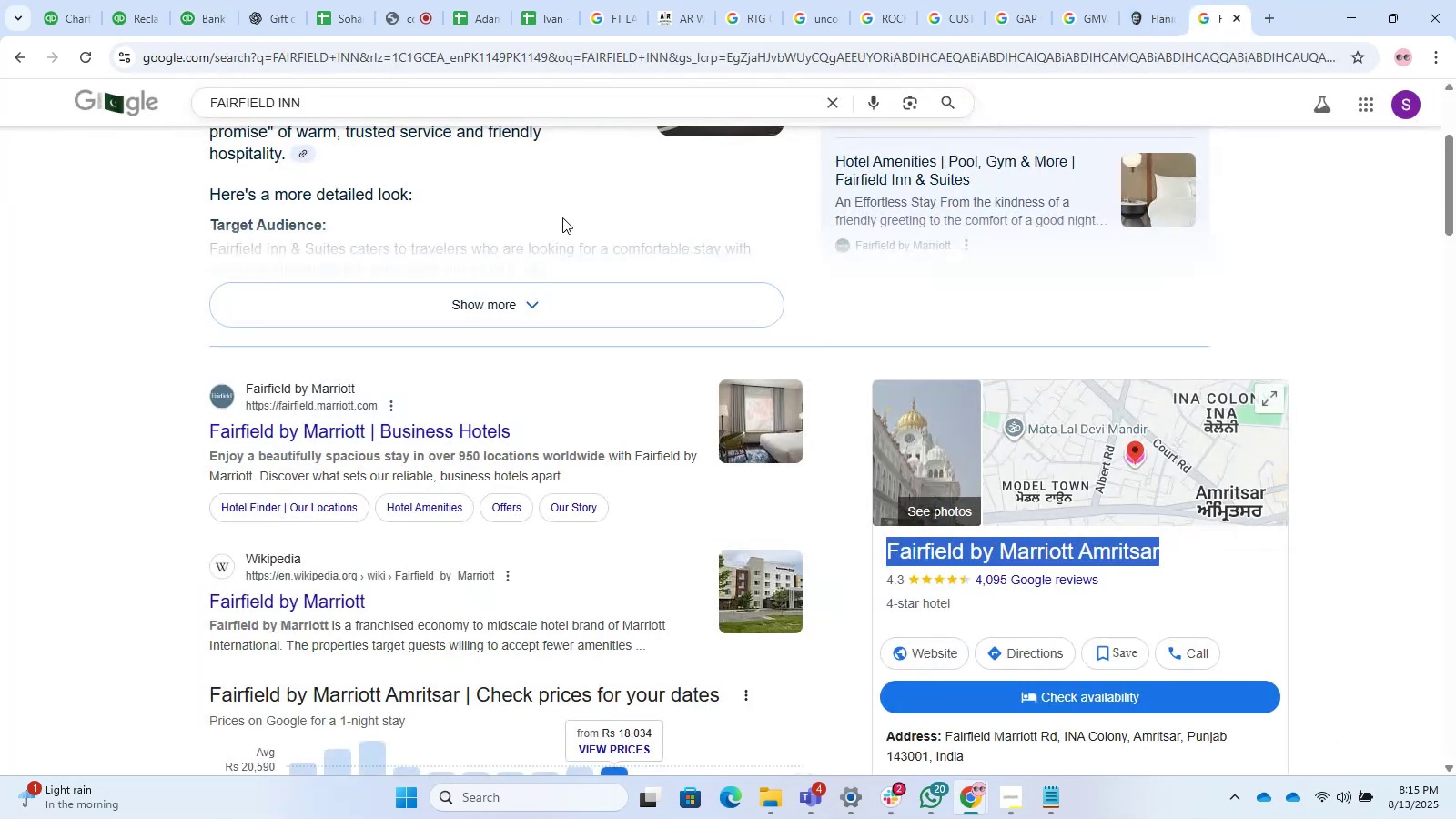 
scroll: coordinate [433, 396], scroll_direction: up, amount: 1.0
 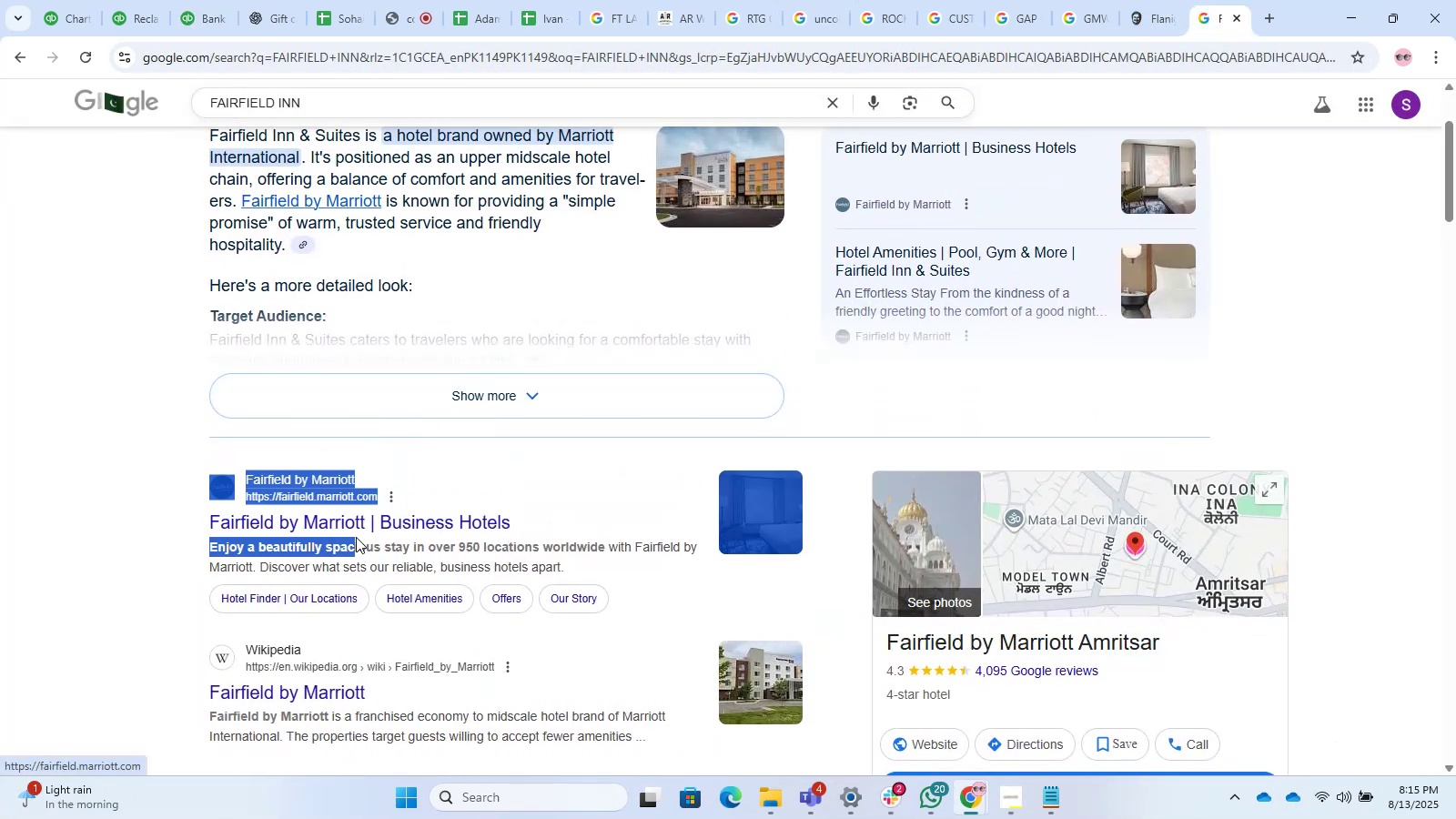 
left_click([376, 475])
 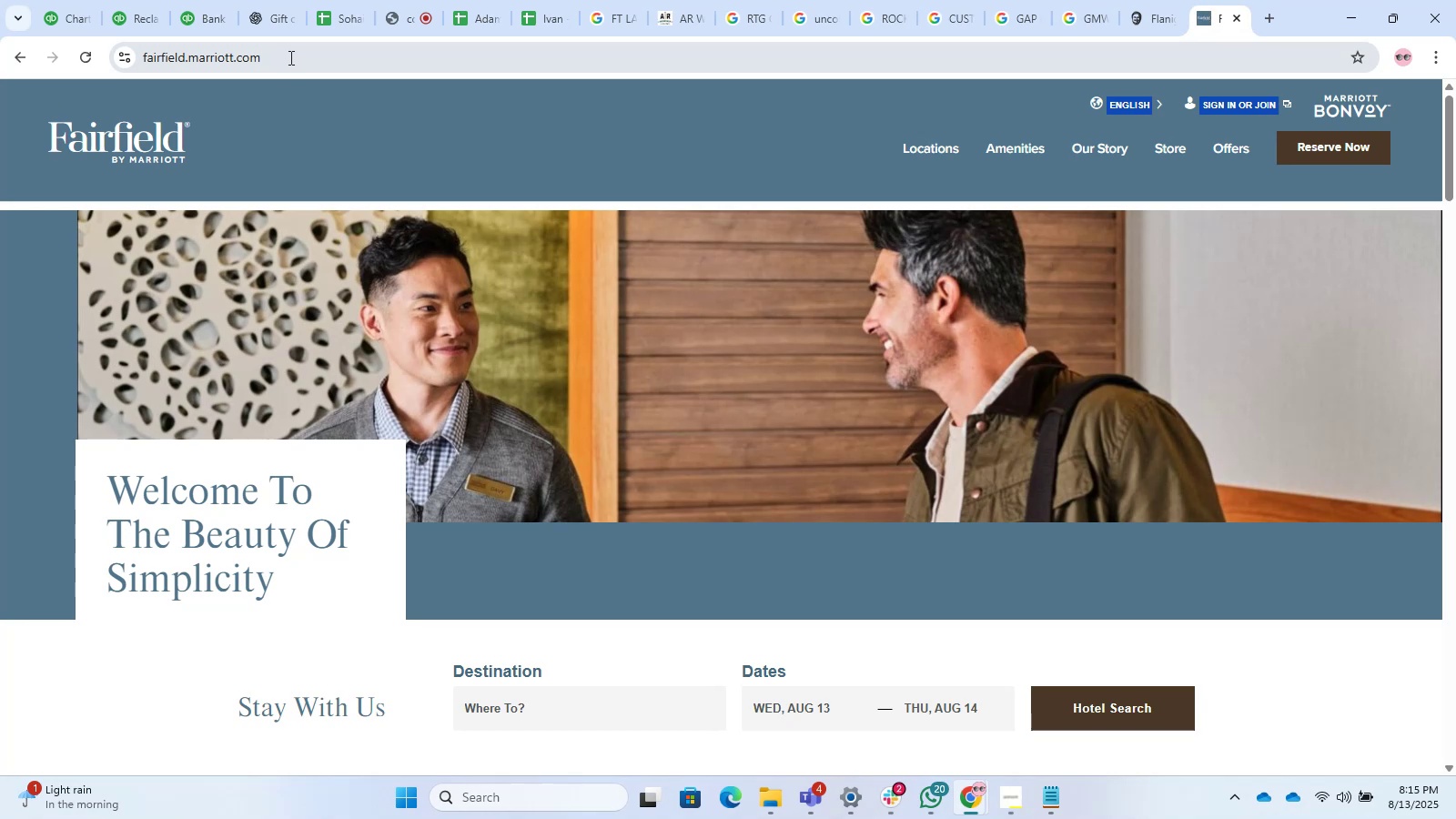 
wait(5.95)
 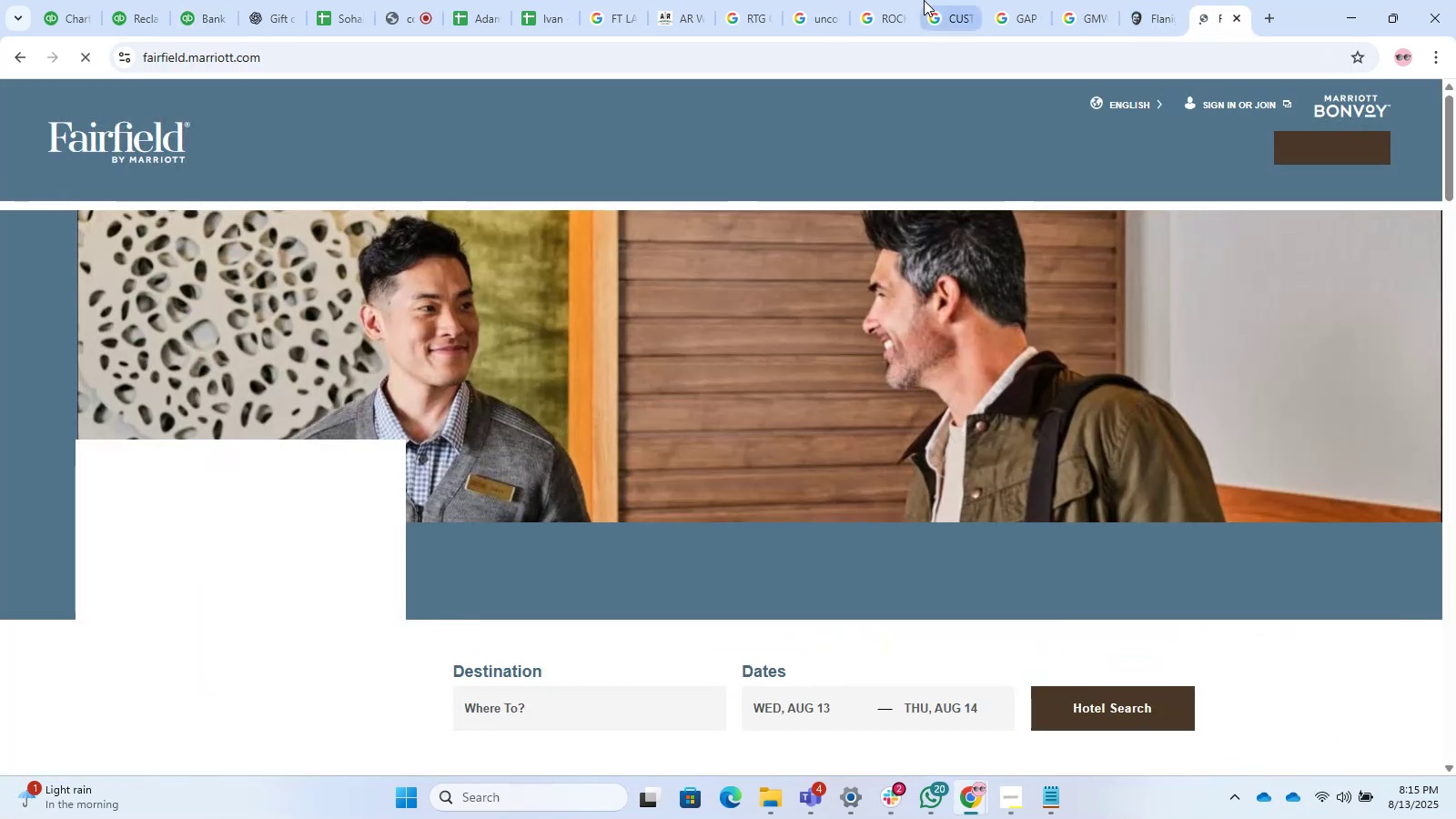 
double_click([14, 63])
 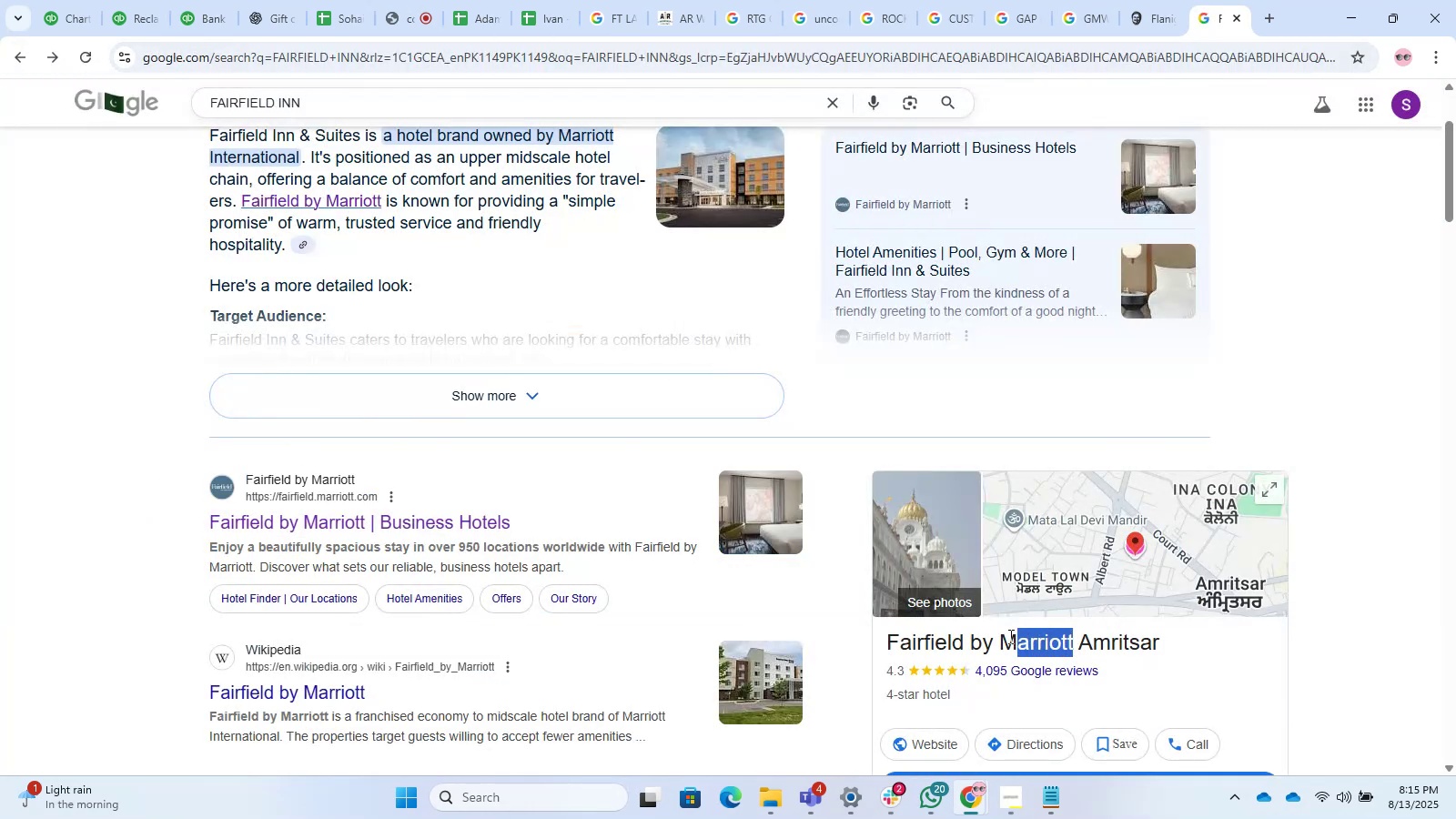 
key(Control+C)
 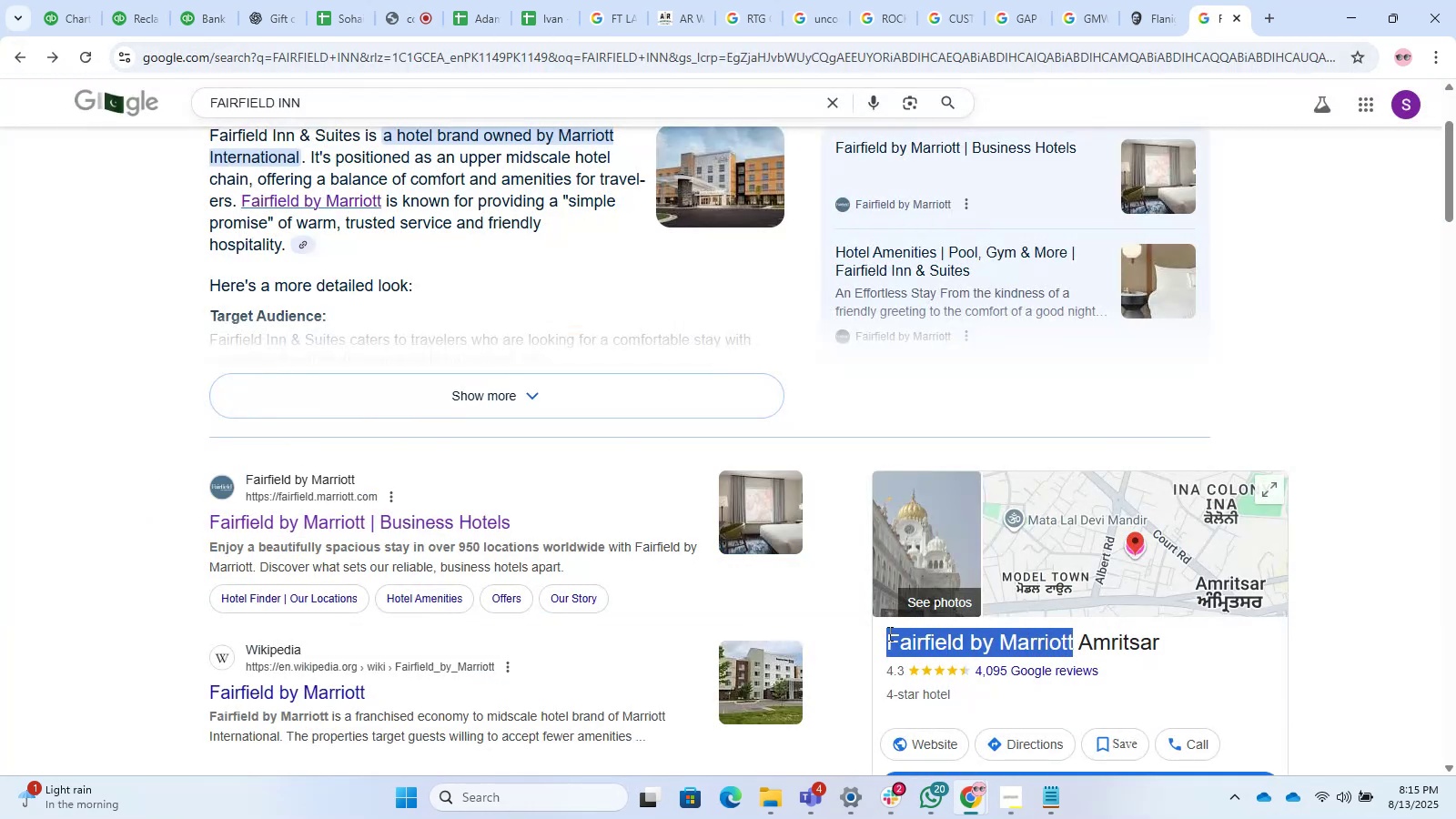 
key(Control+C)
 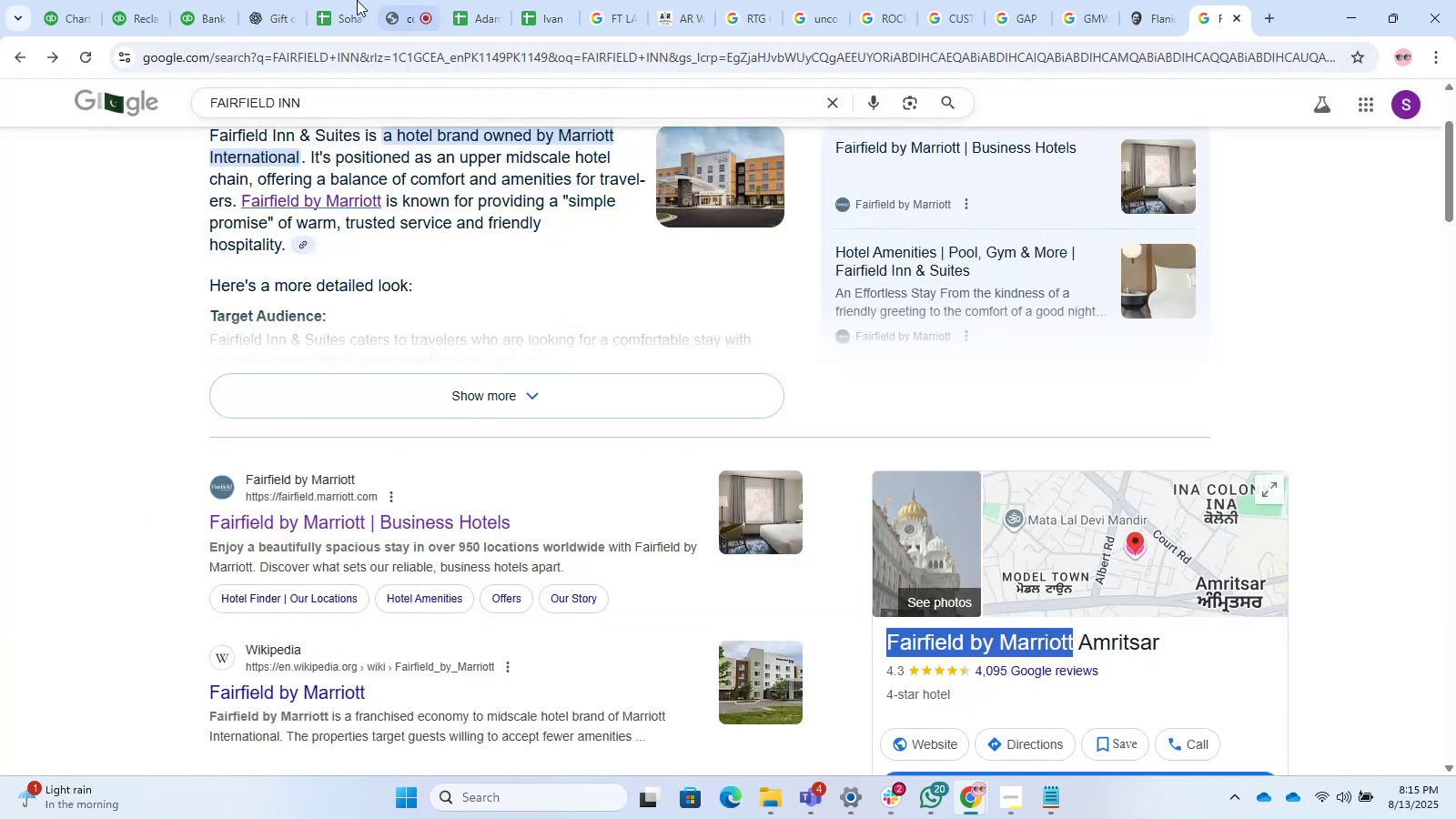 
left_click([321, 0])
 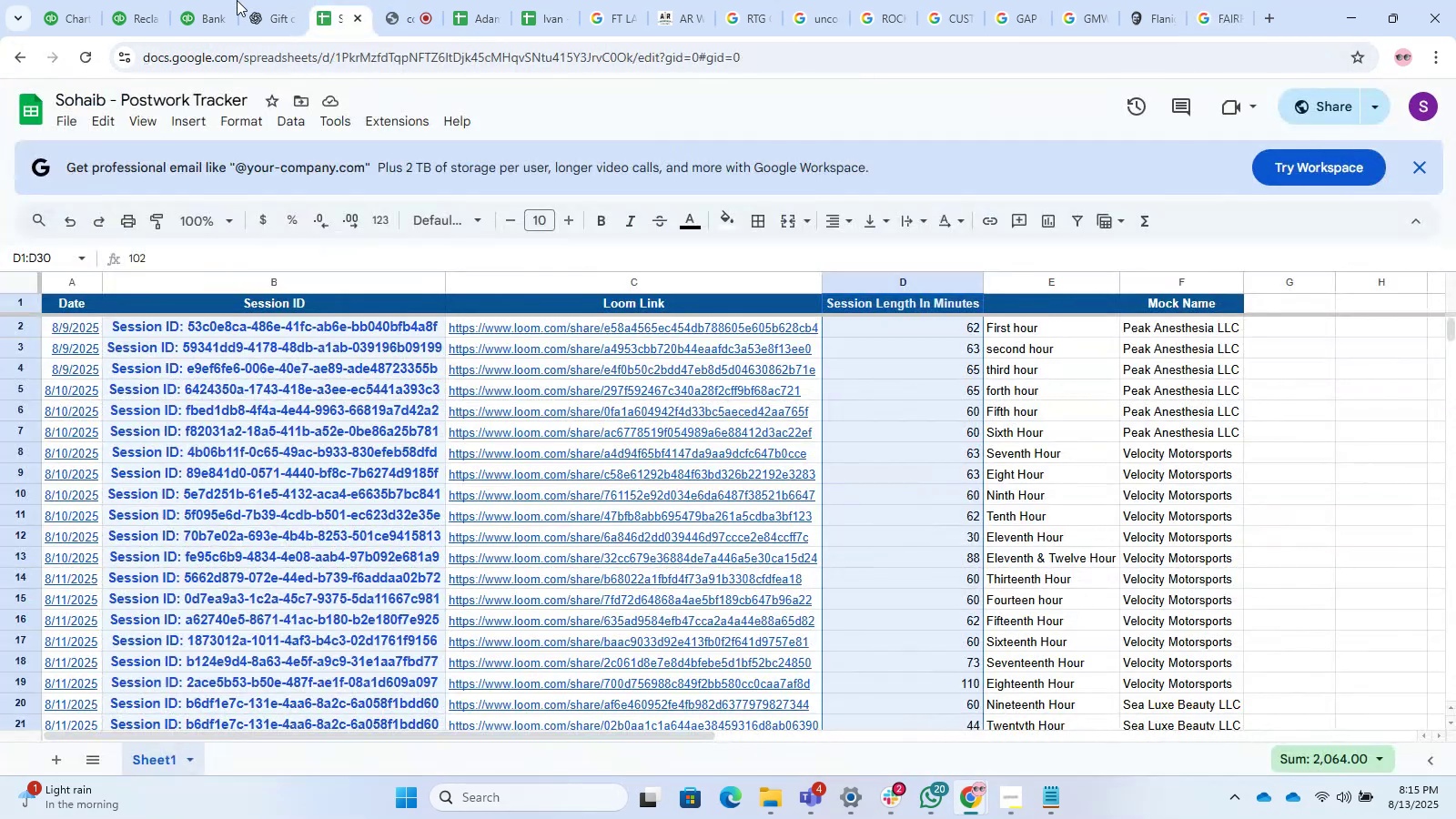 
left_click([233, 0])
 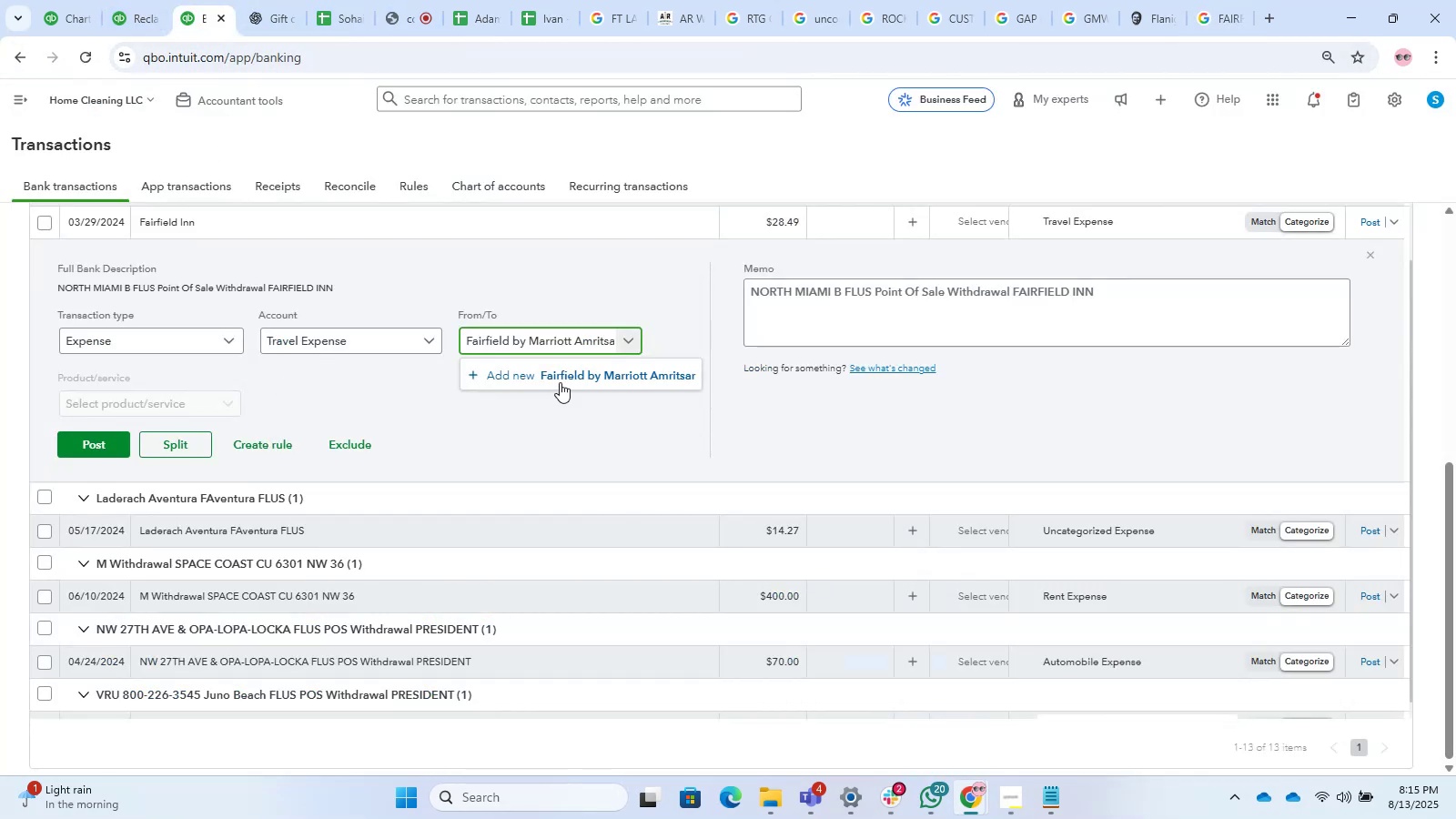 
double_click([537, 335])
 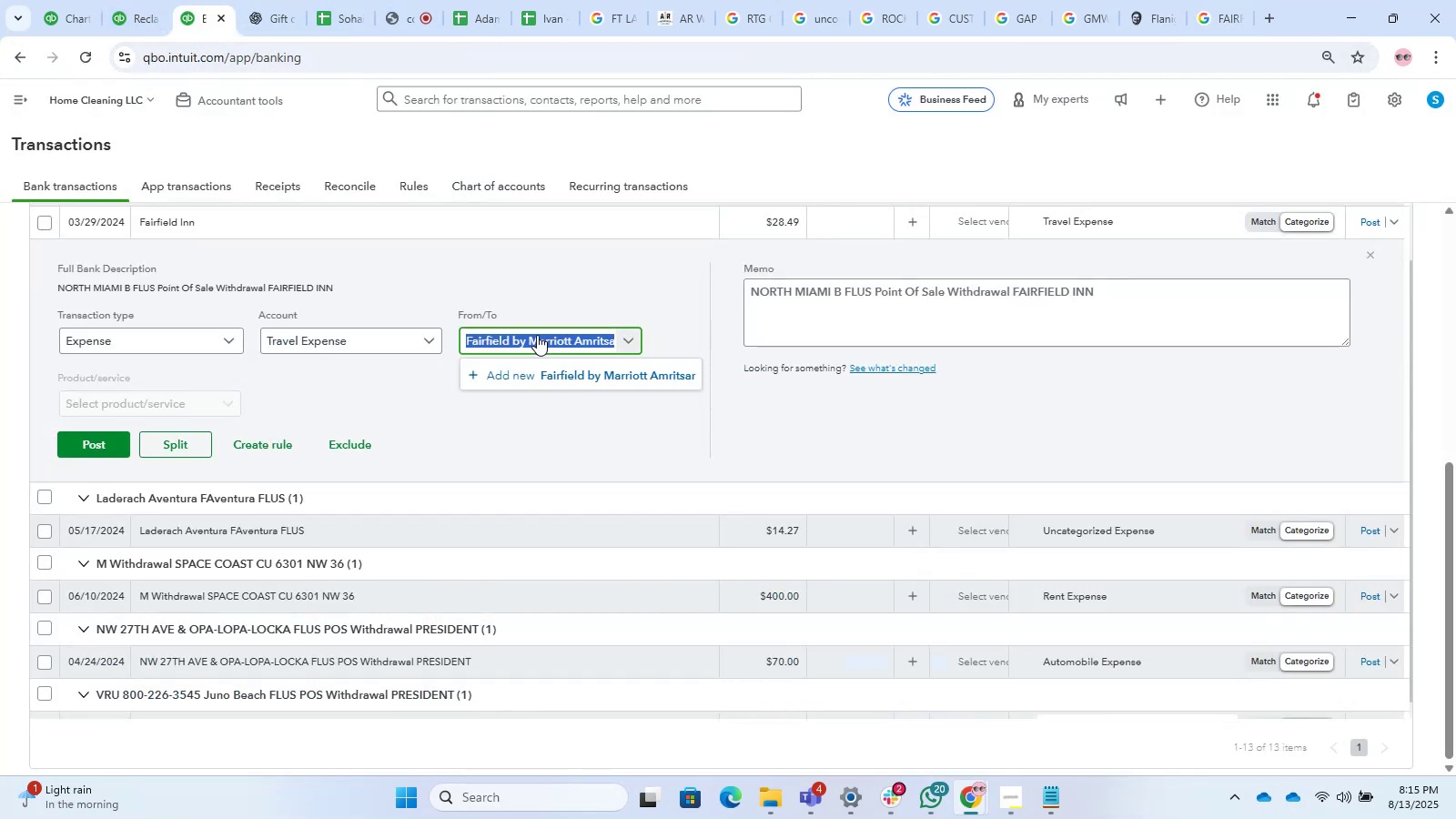 
key(Control+V)
 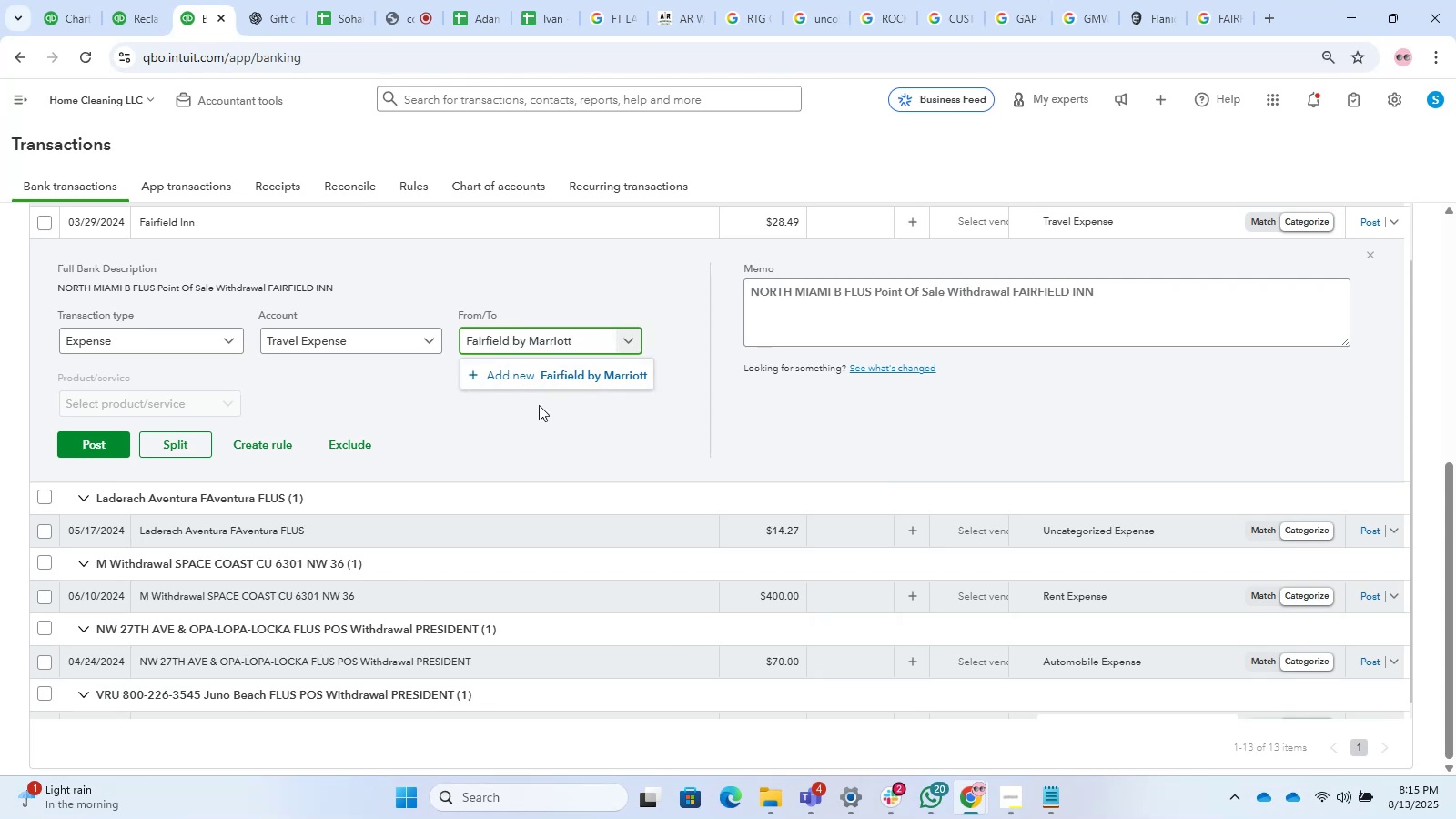 
left_click([520, 382])
 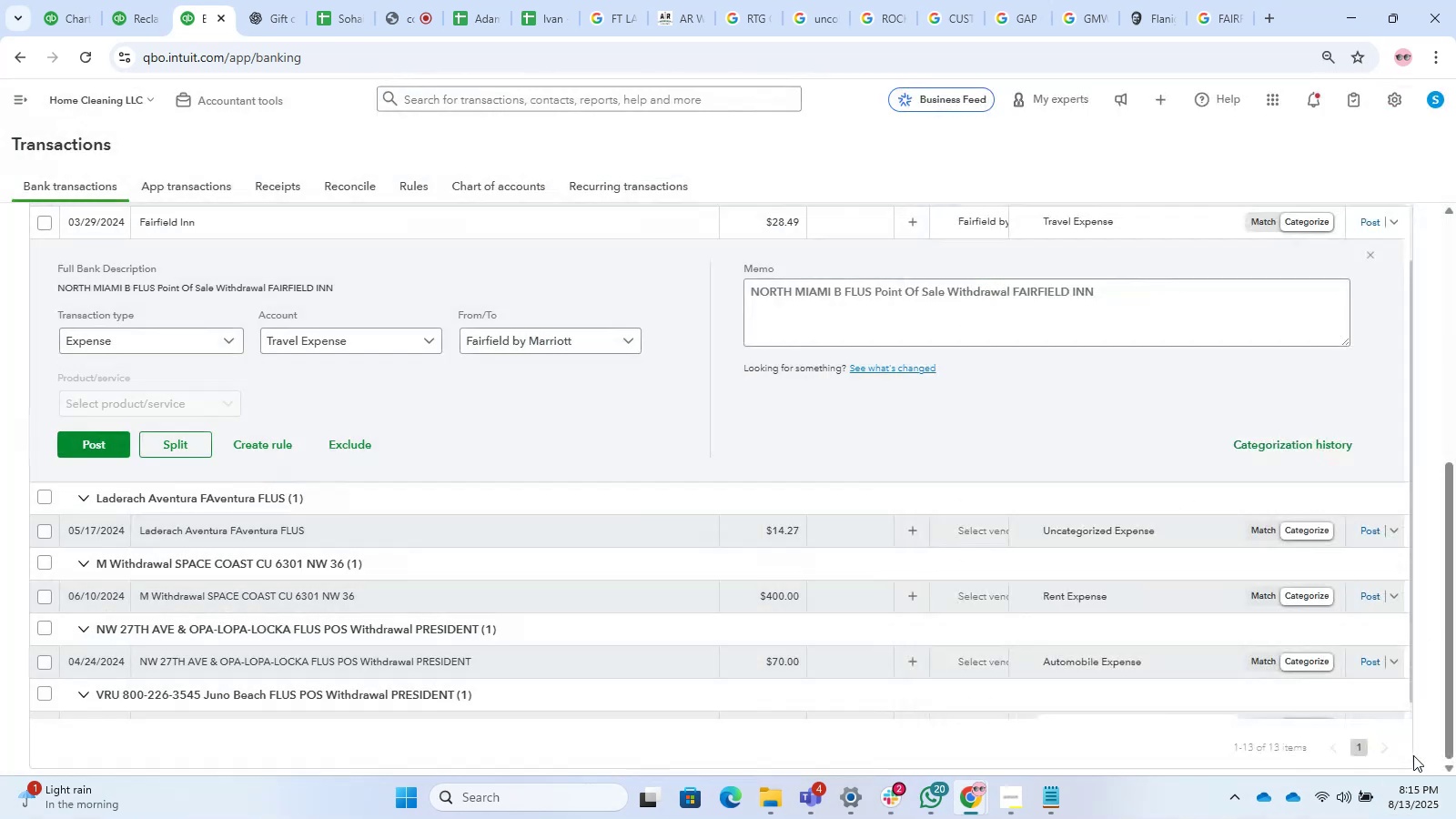 
wait(5.3)
 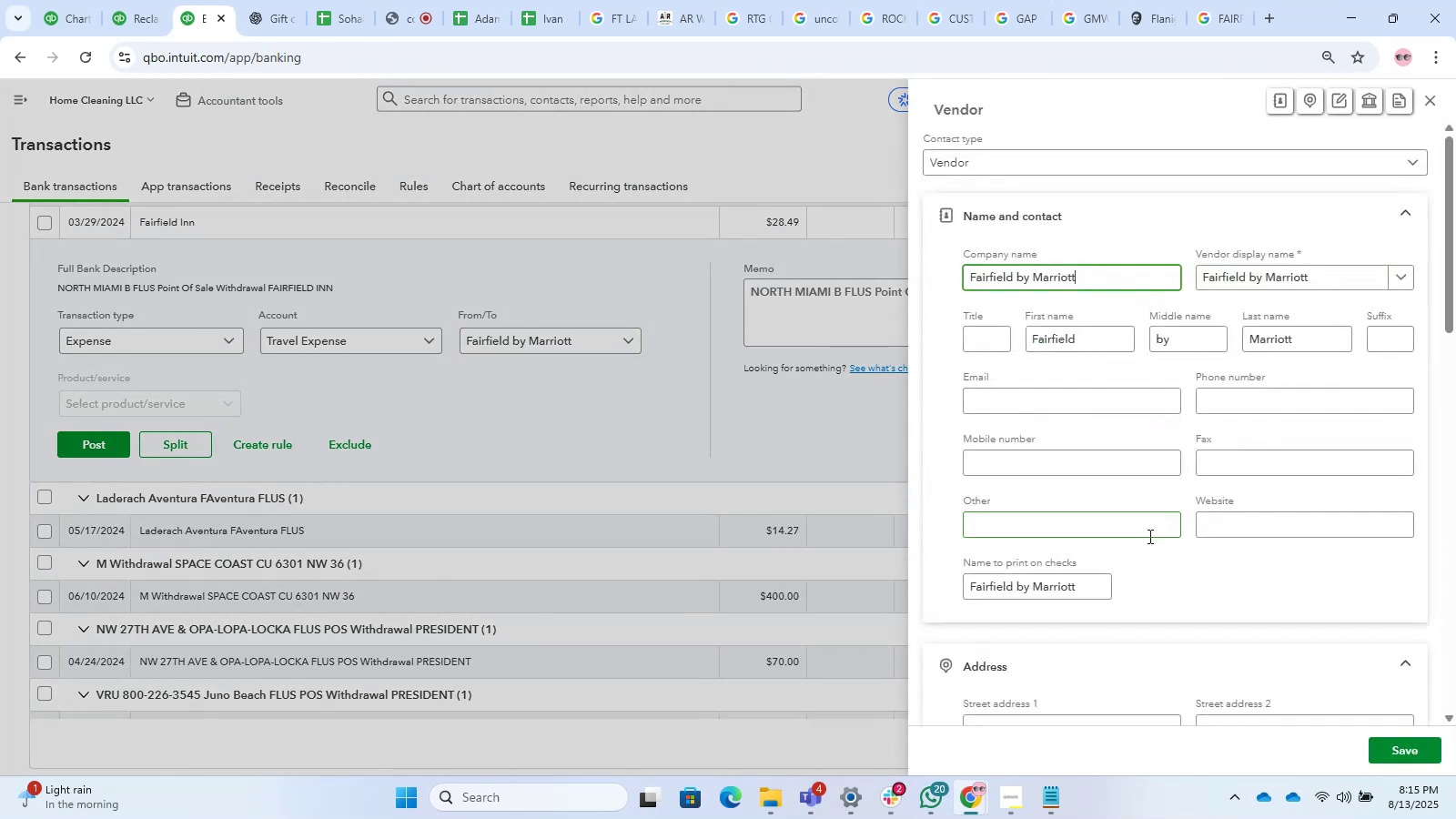 
left_click([508, 426])
 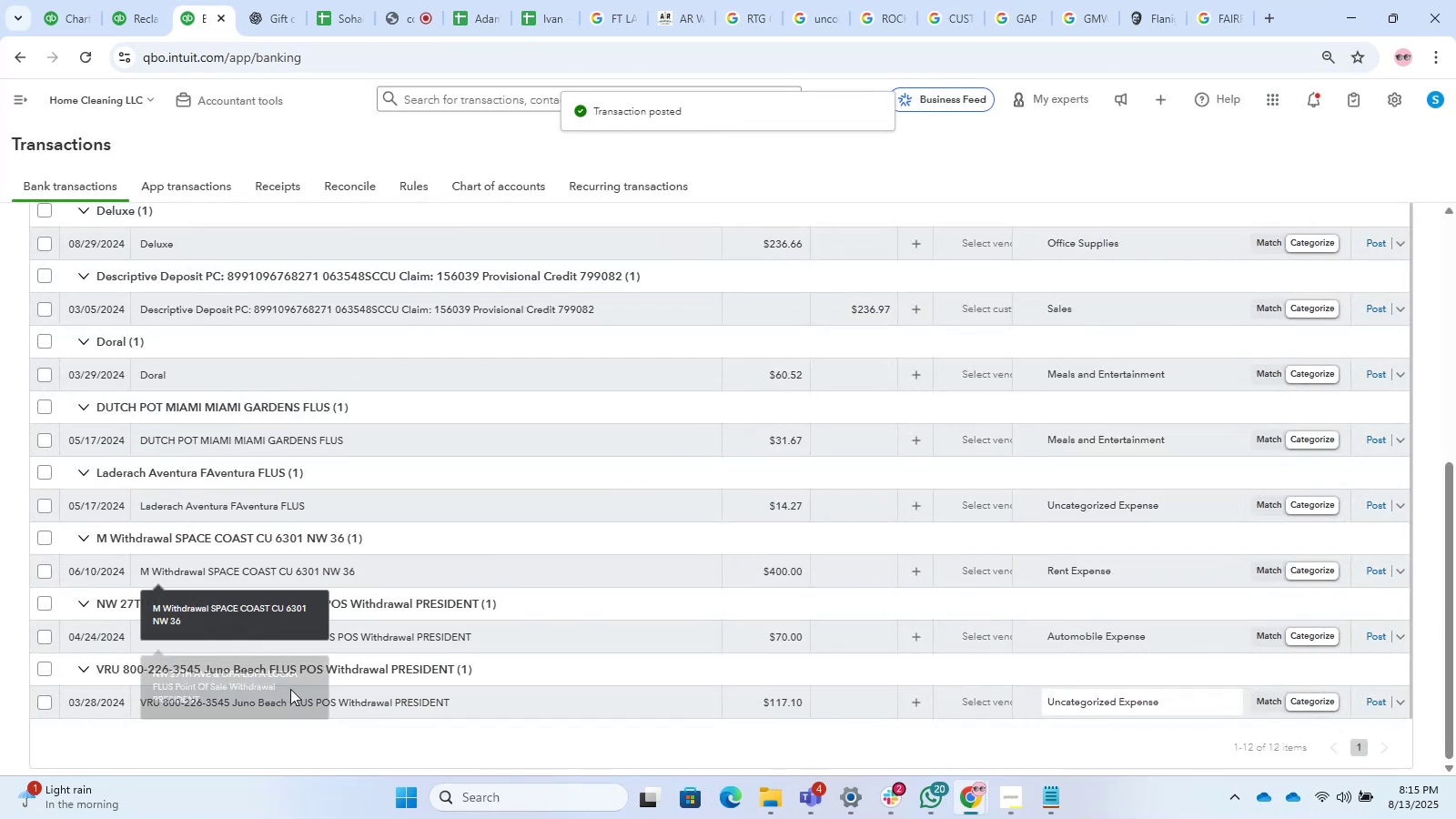 
wait(7.07)
 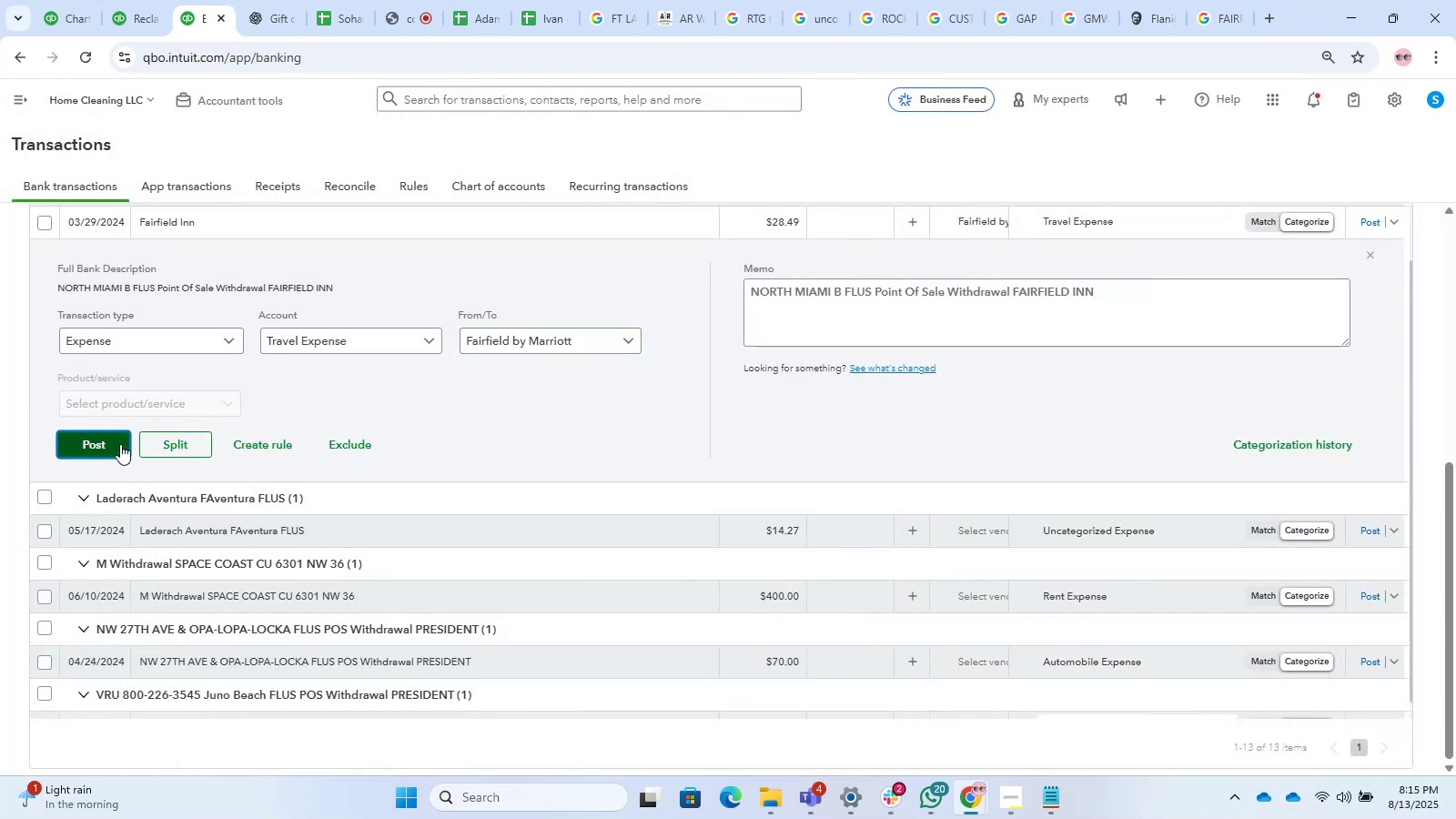 
left_click([230, 629])
 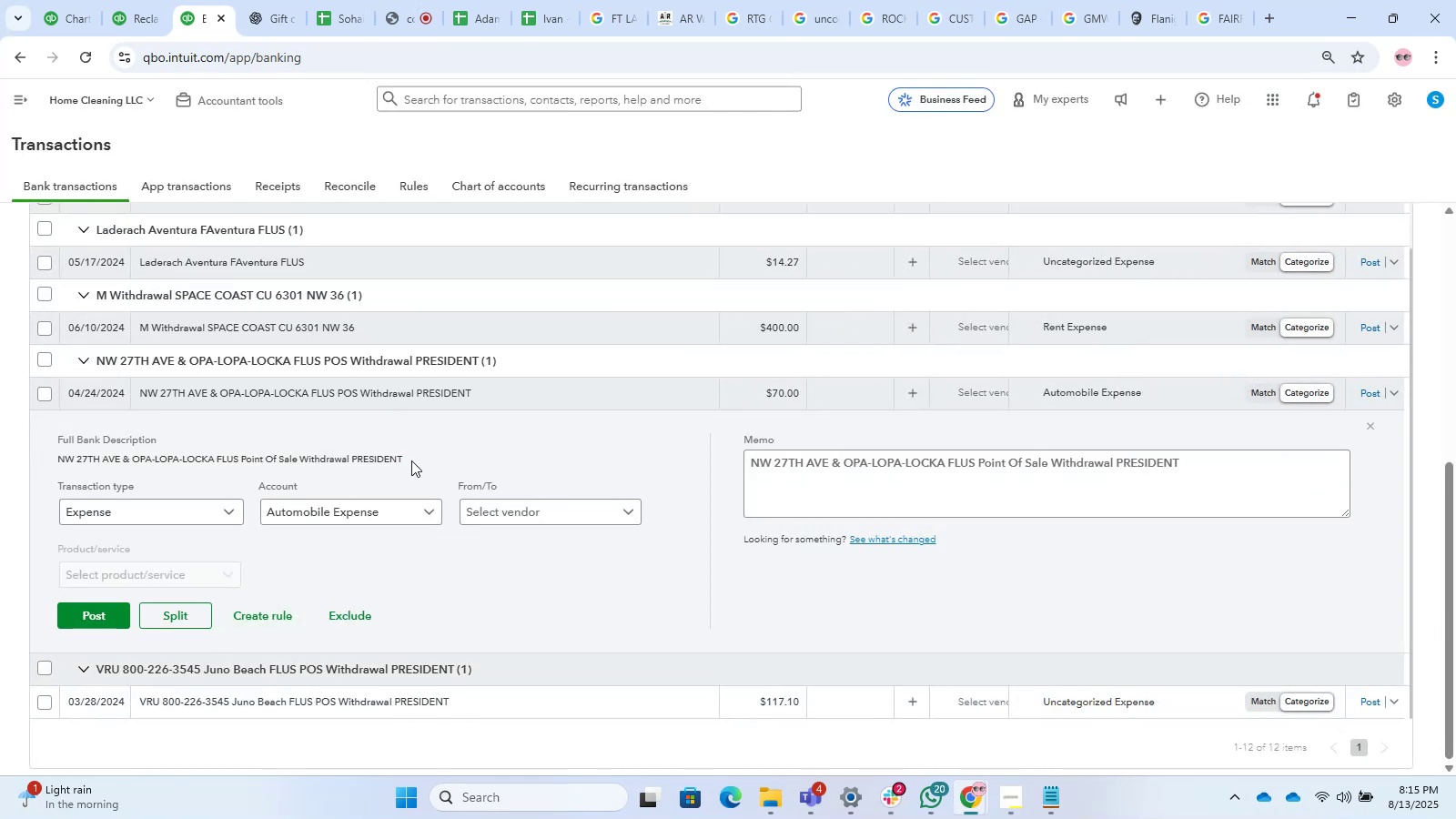 
key(Control+C)
 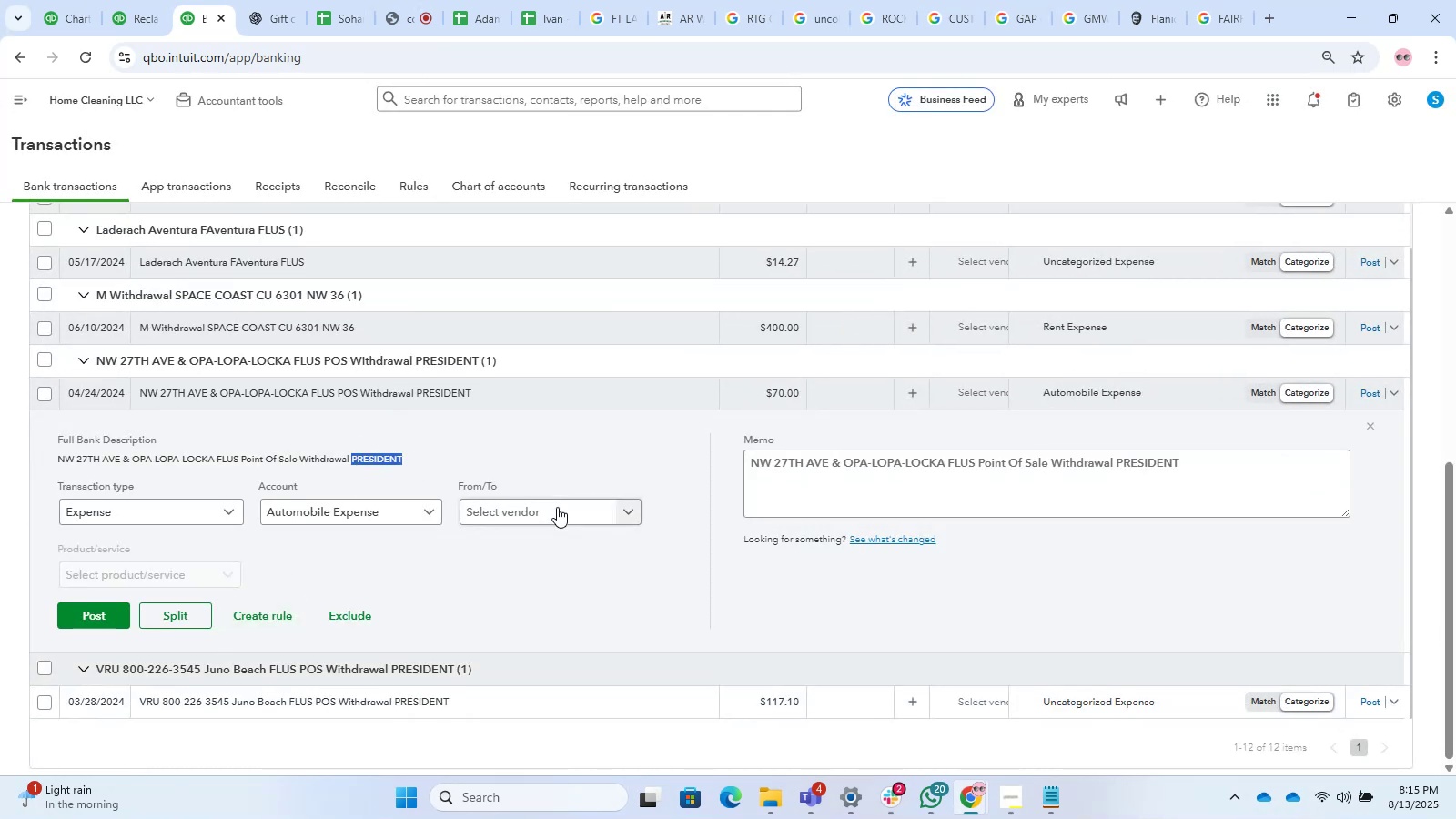 
left_click([558, 509])
 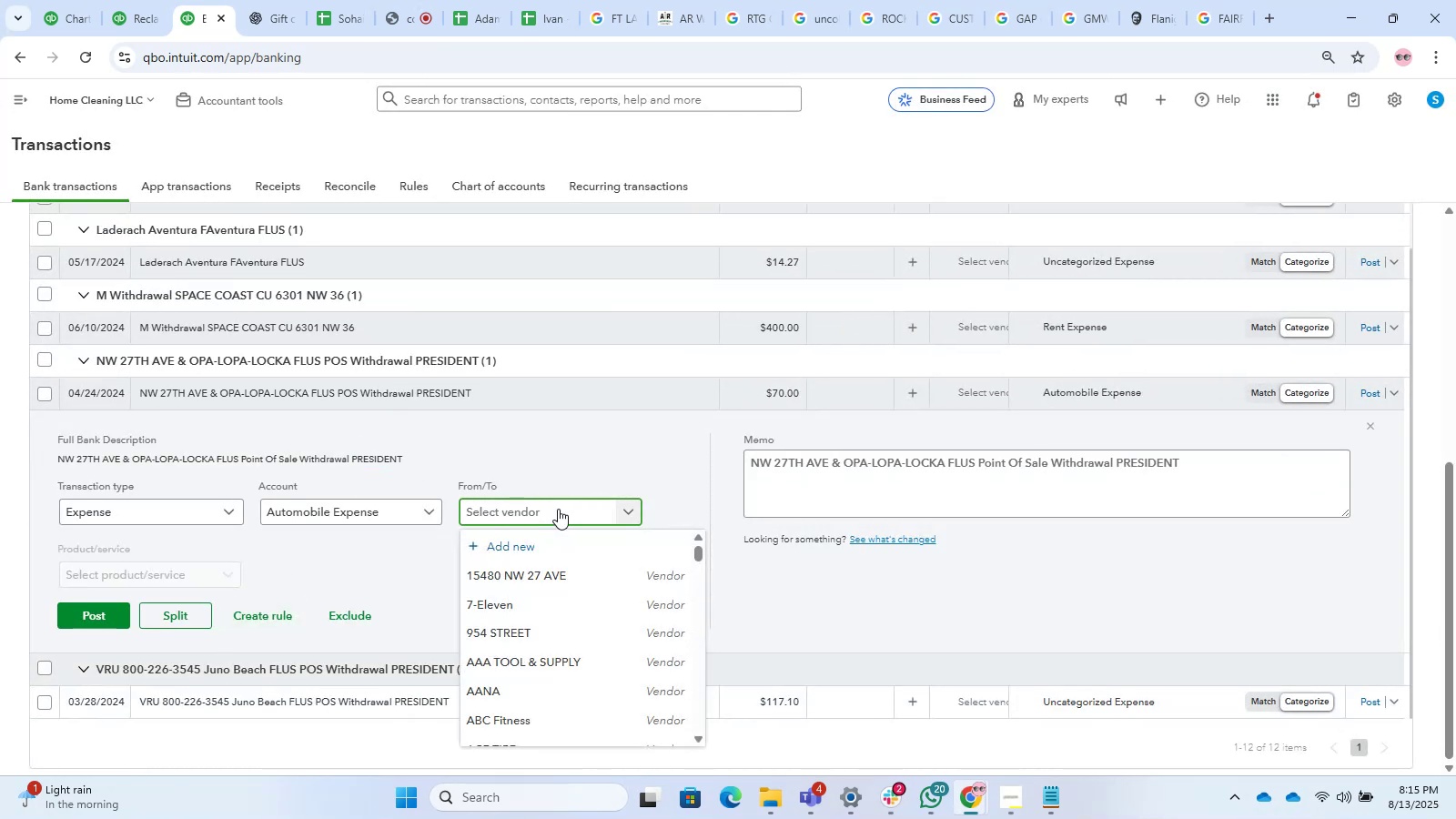 
left_click([558, 509])
 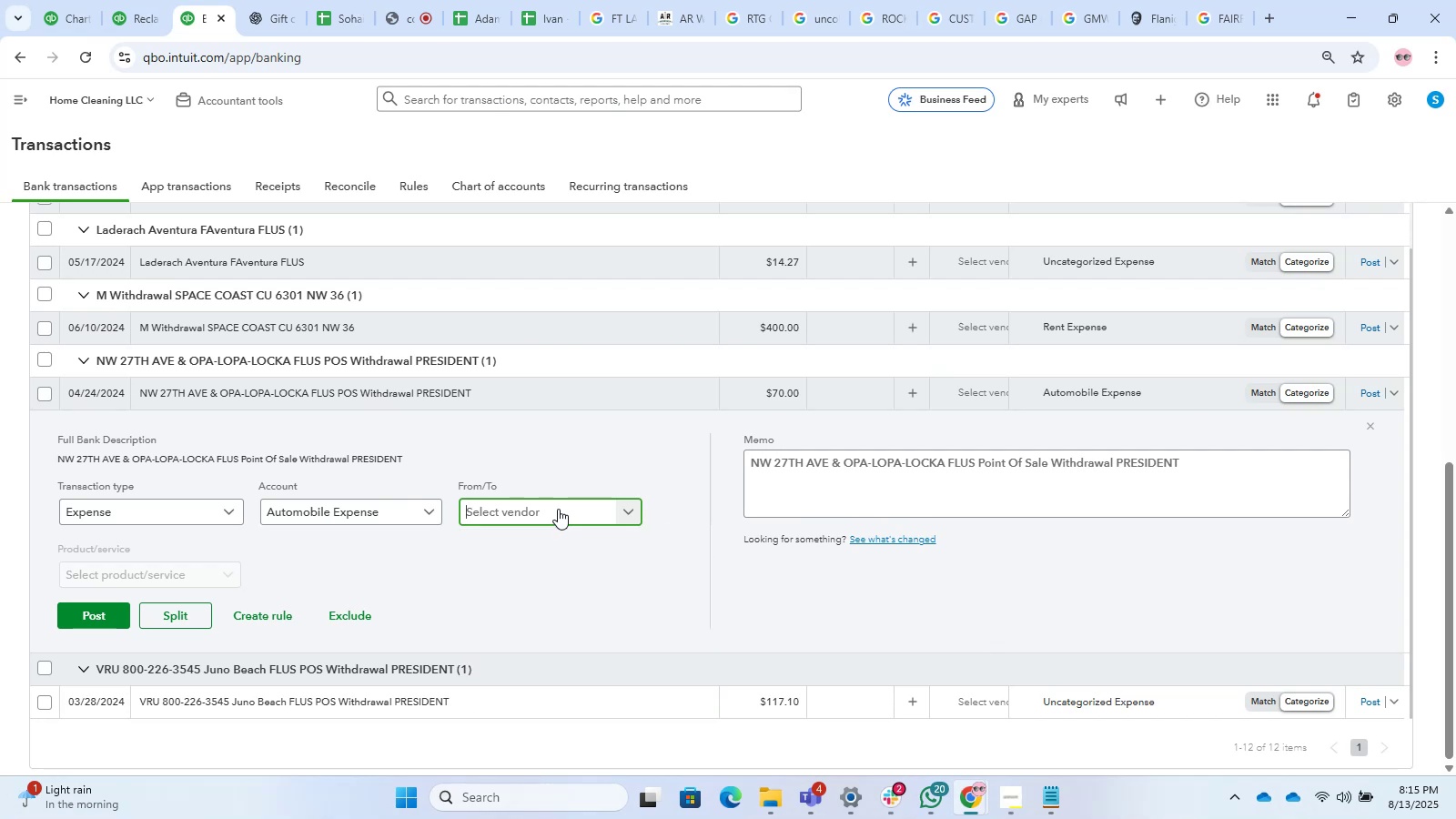 
key(Control+V)
 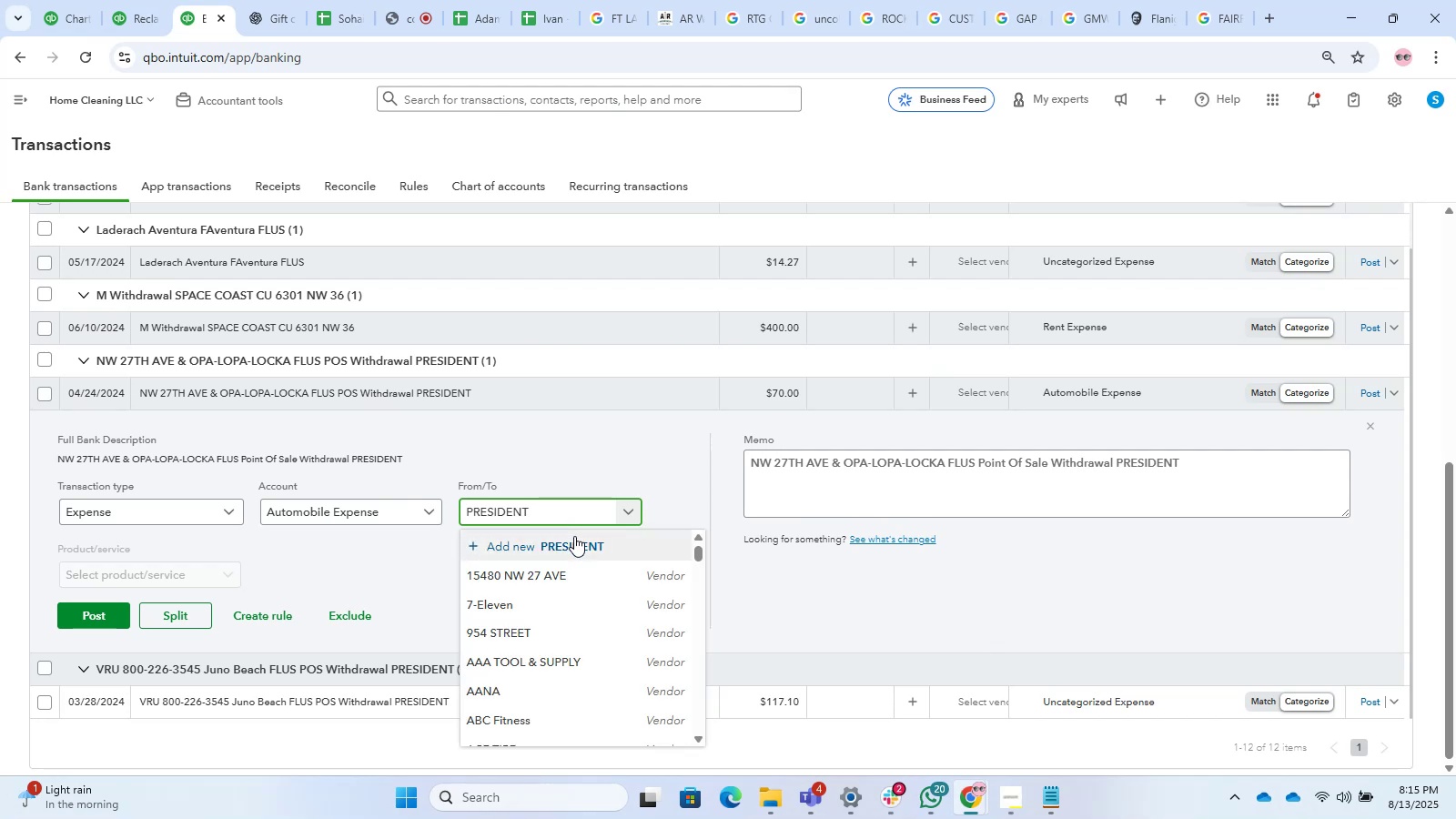 
left_click([574, 536])
 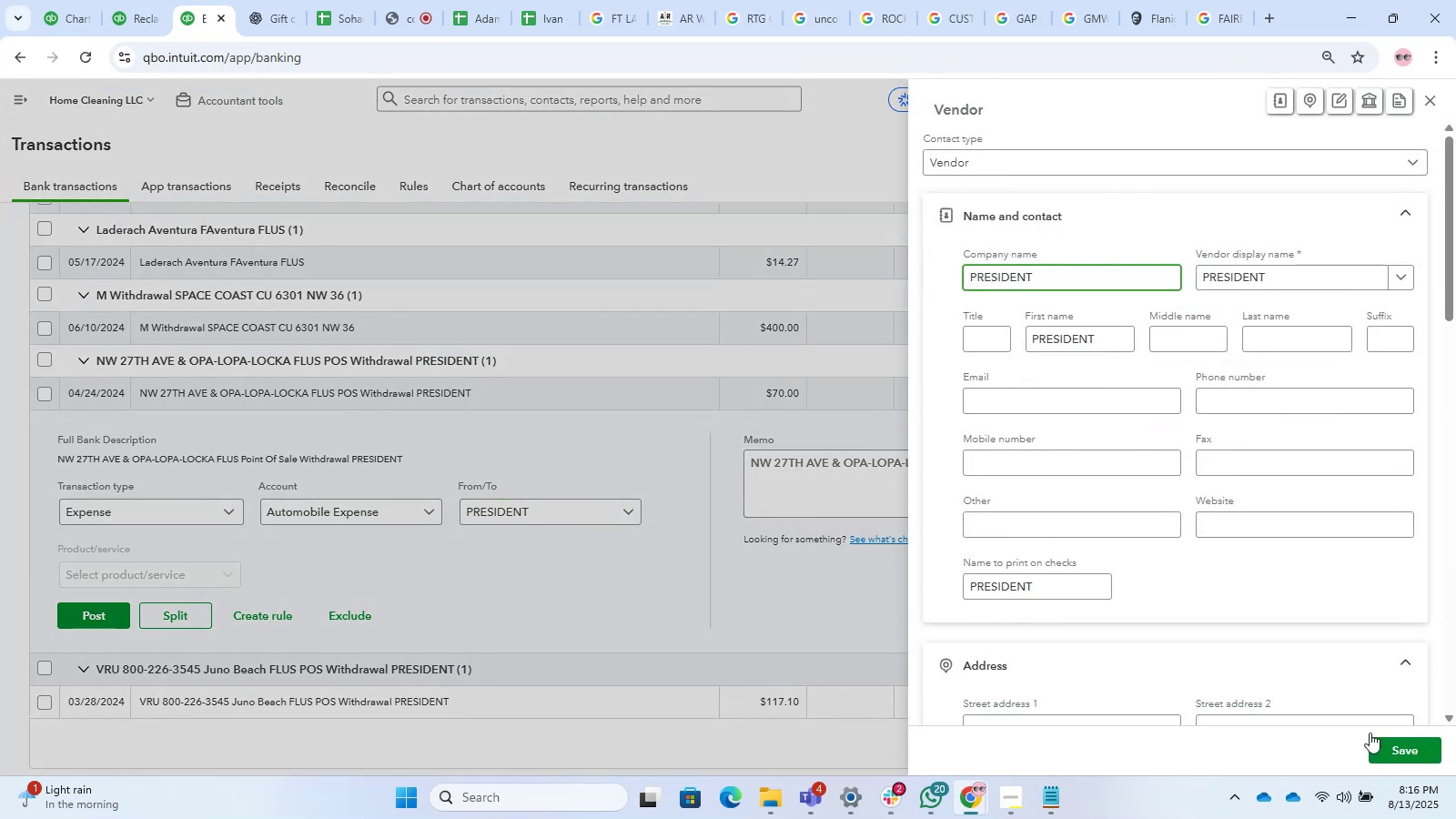 
left_click([1419, 744])
 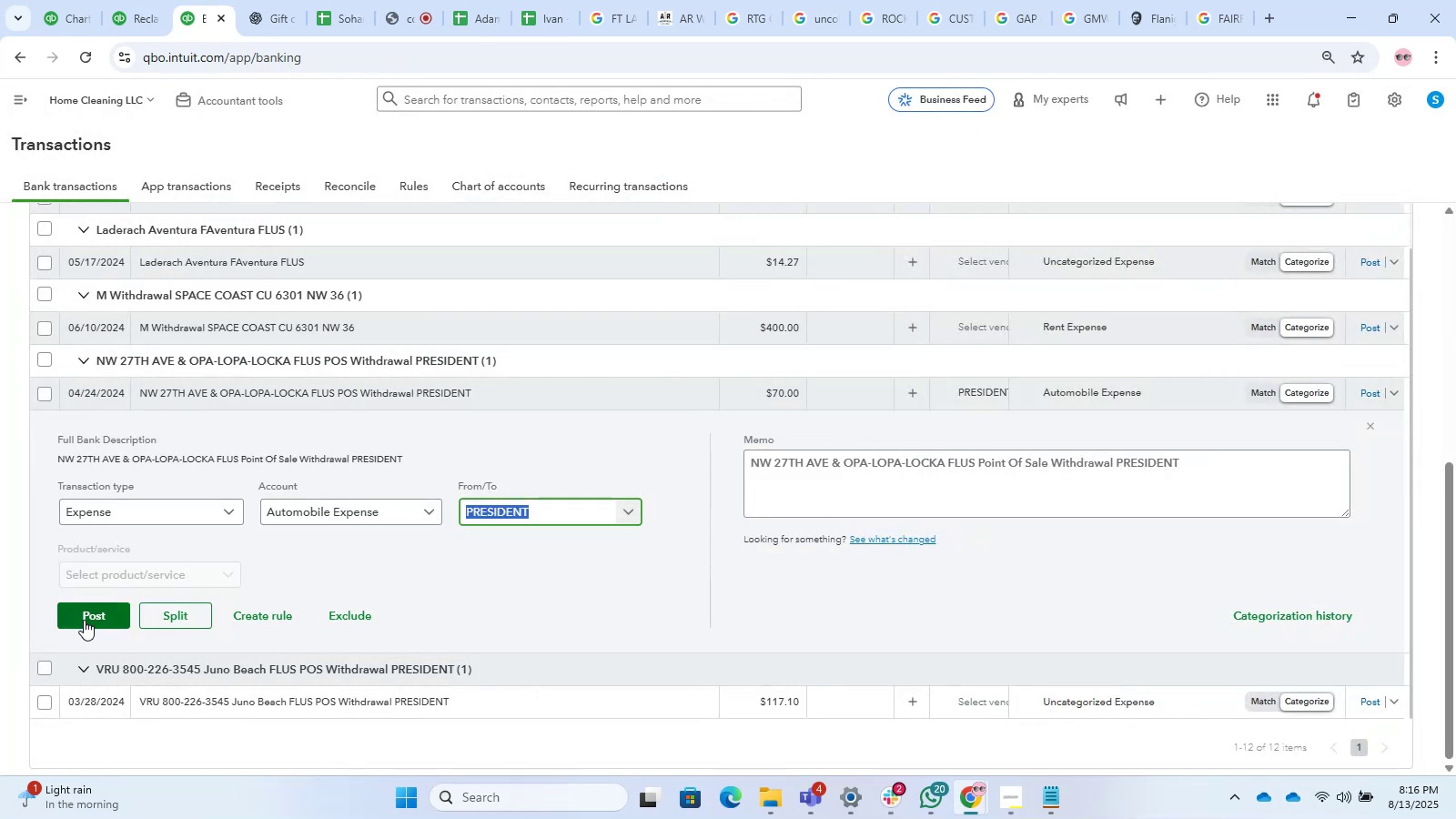 
wait(5.05)
 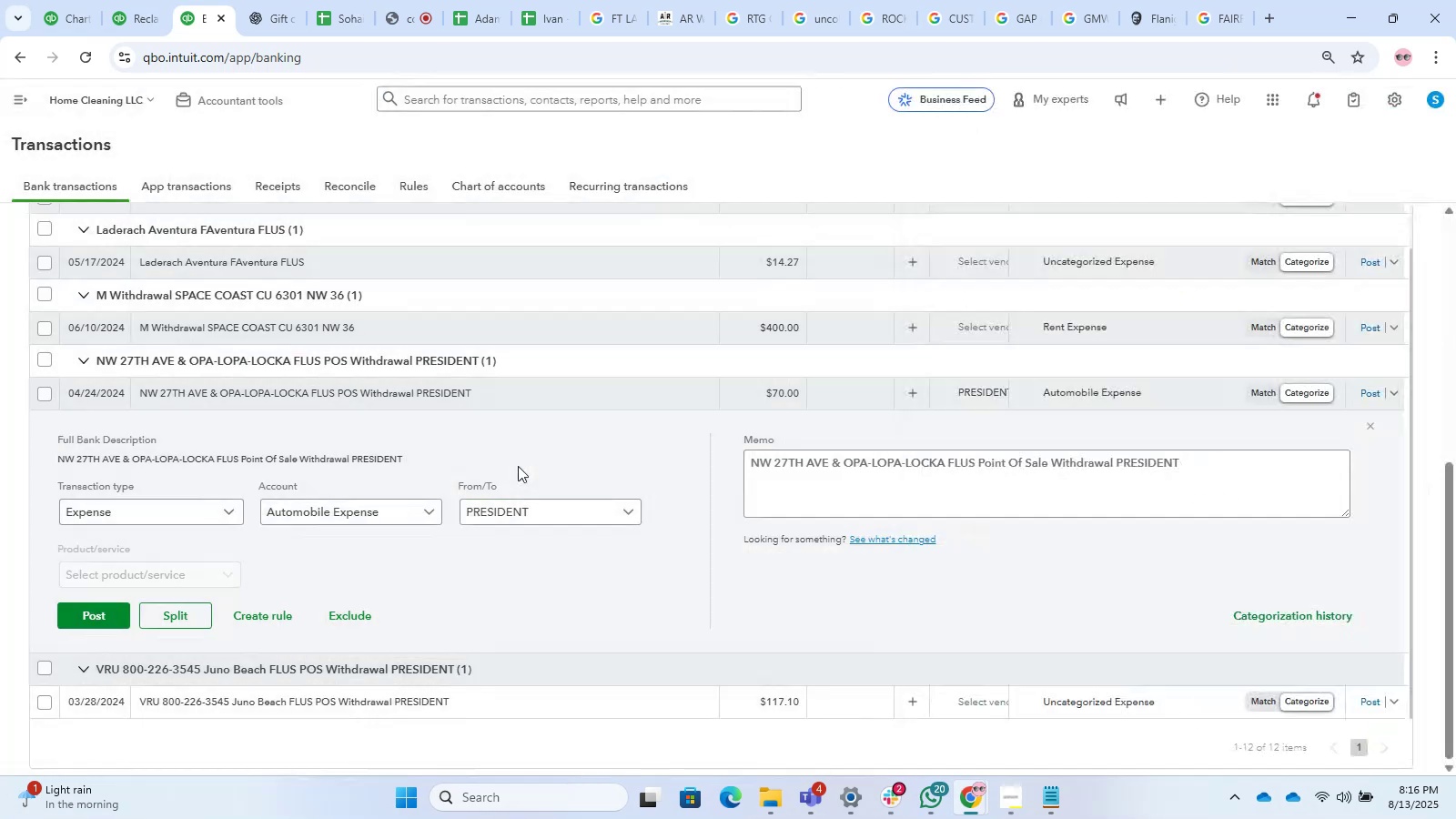 
left_click([357, 511])
 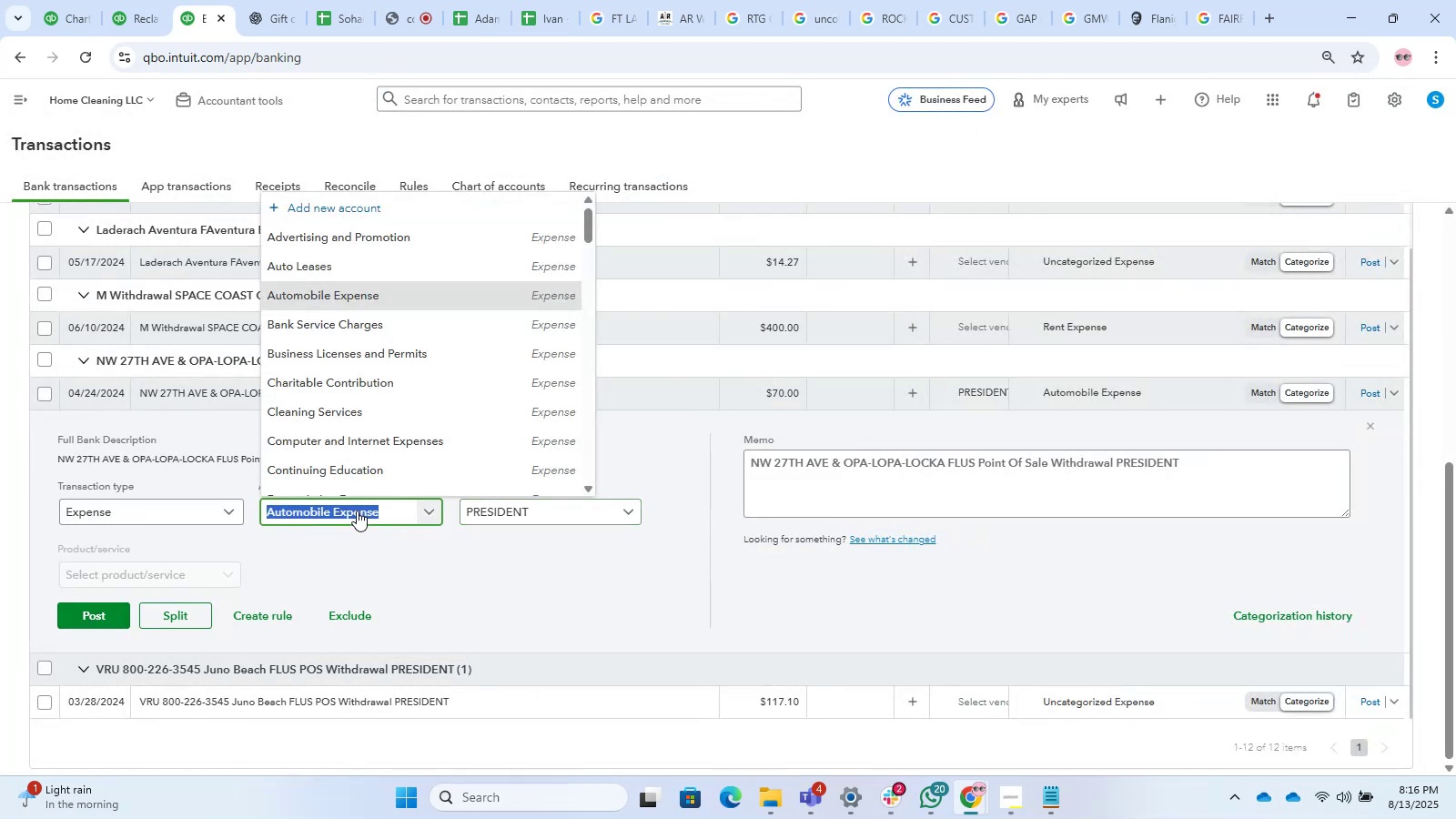 
type(meal)
 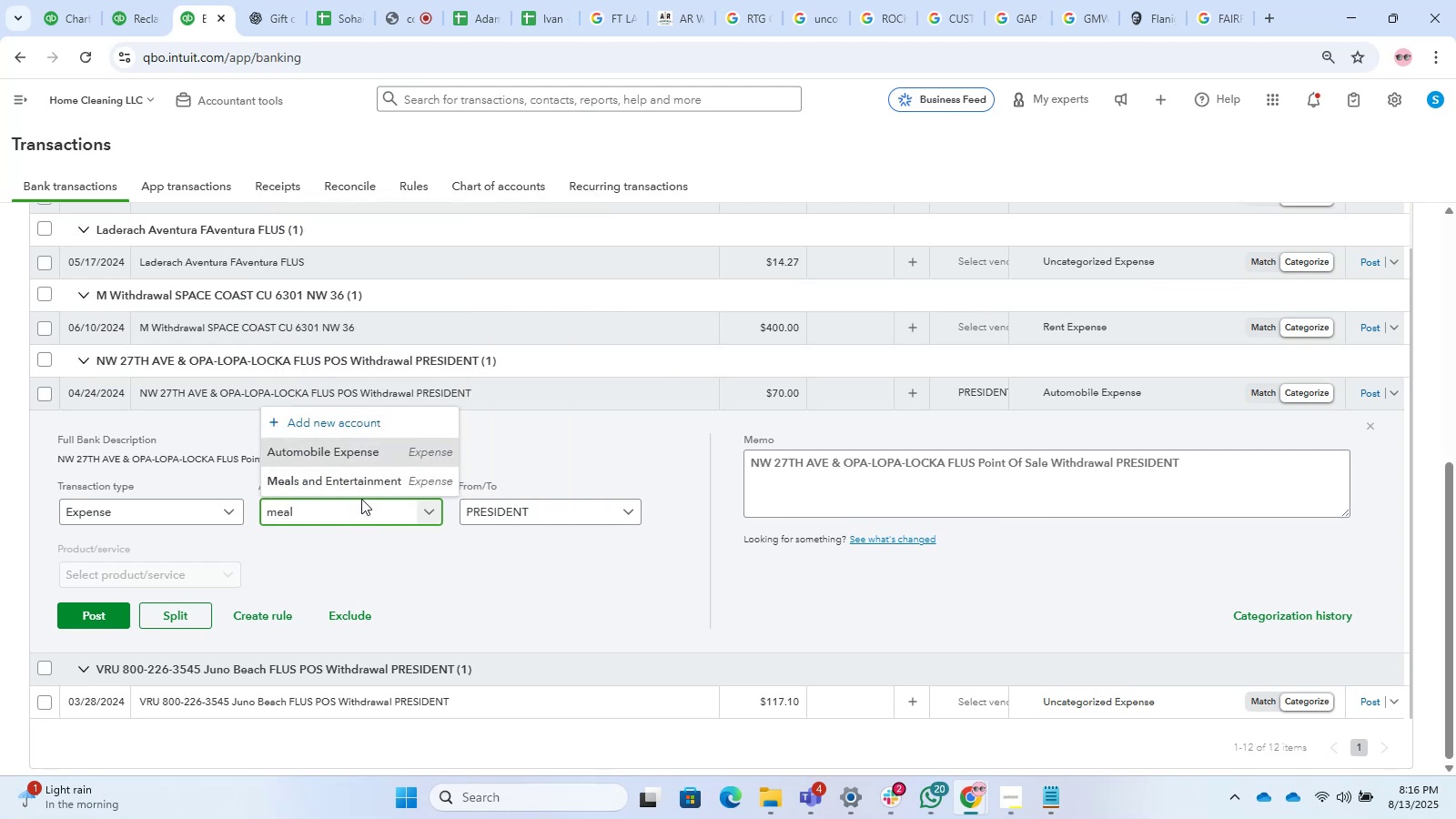 
left_click([350, 488])
 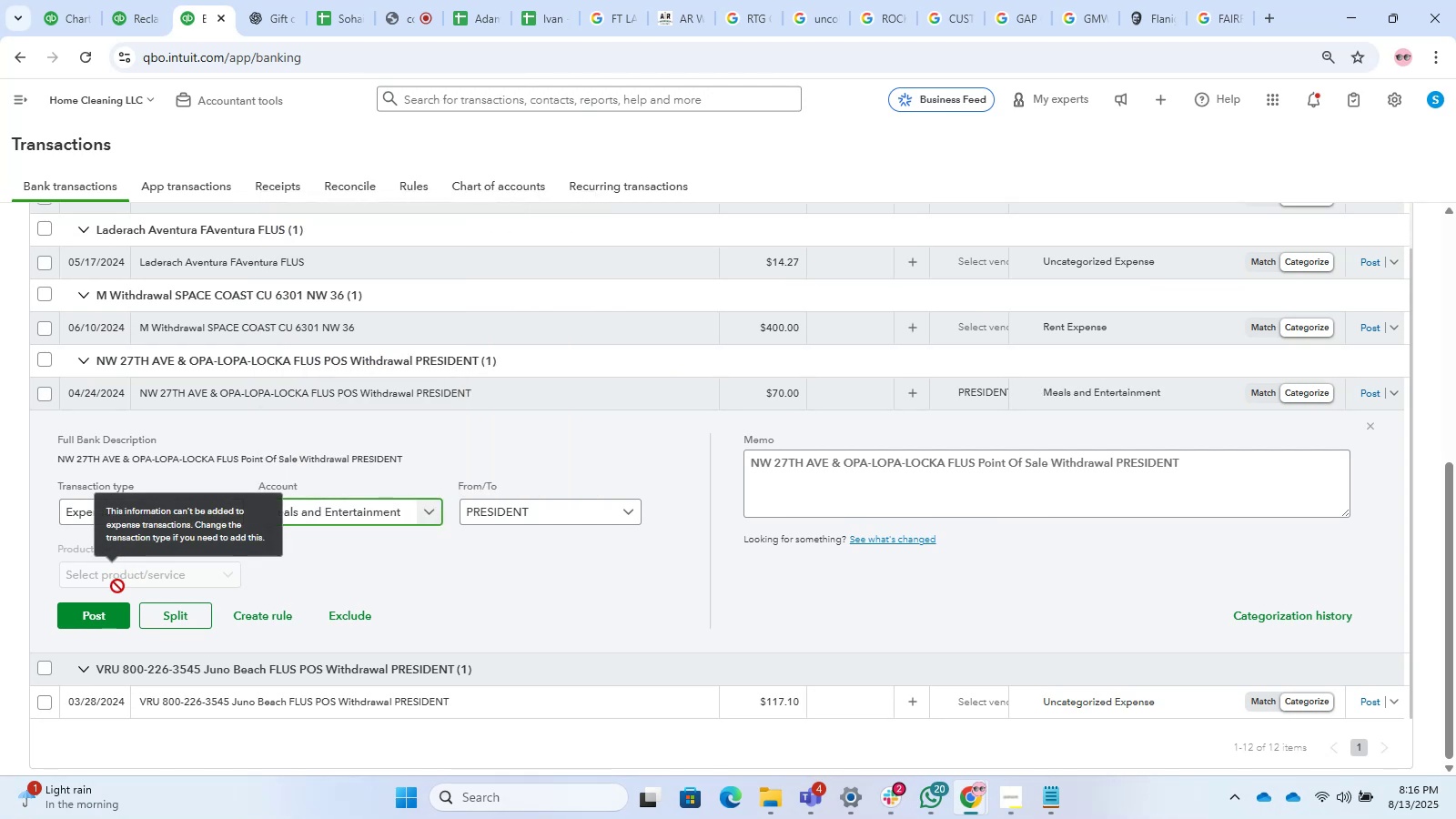 
left_click([101, 622])
 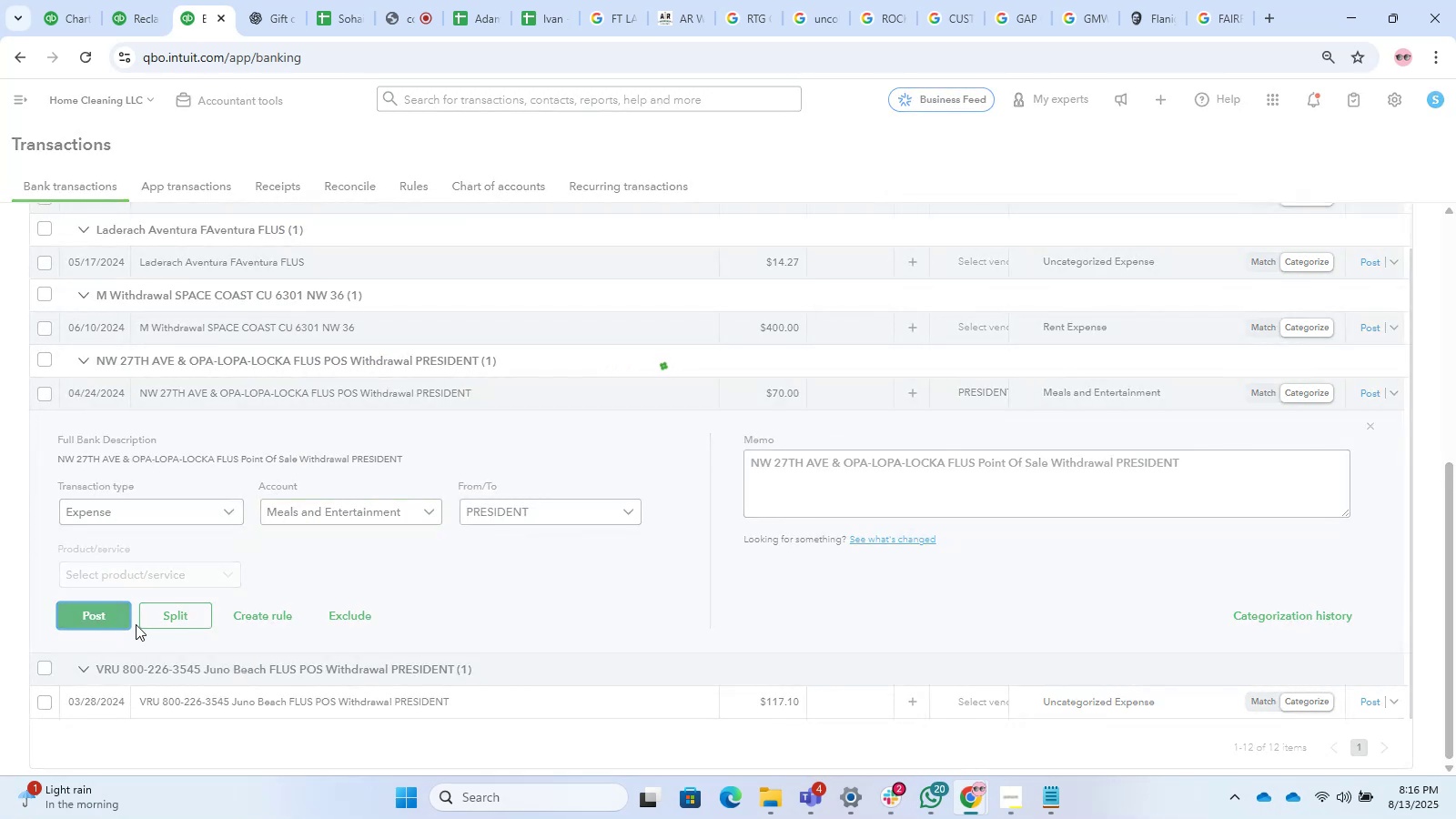 
scroll: coordinate [190, 335], scroll_direction: up, amount: 3.0
 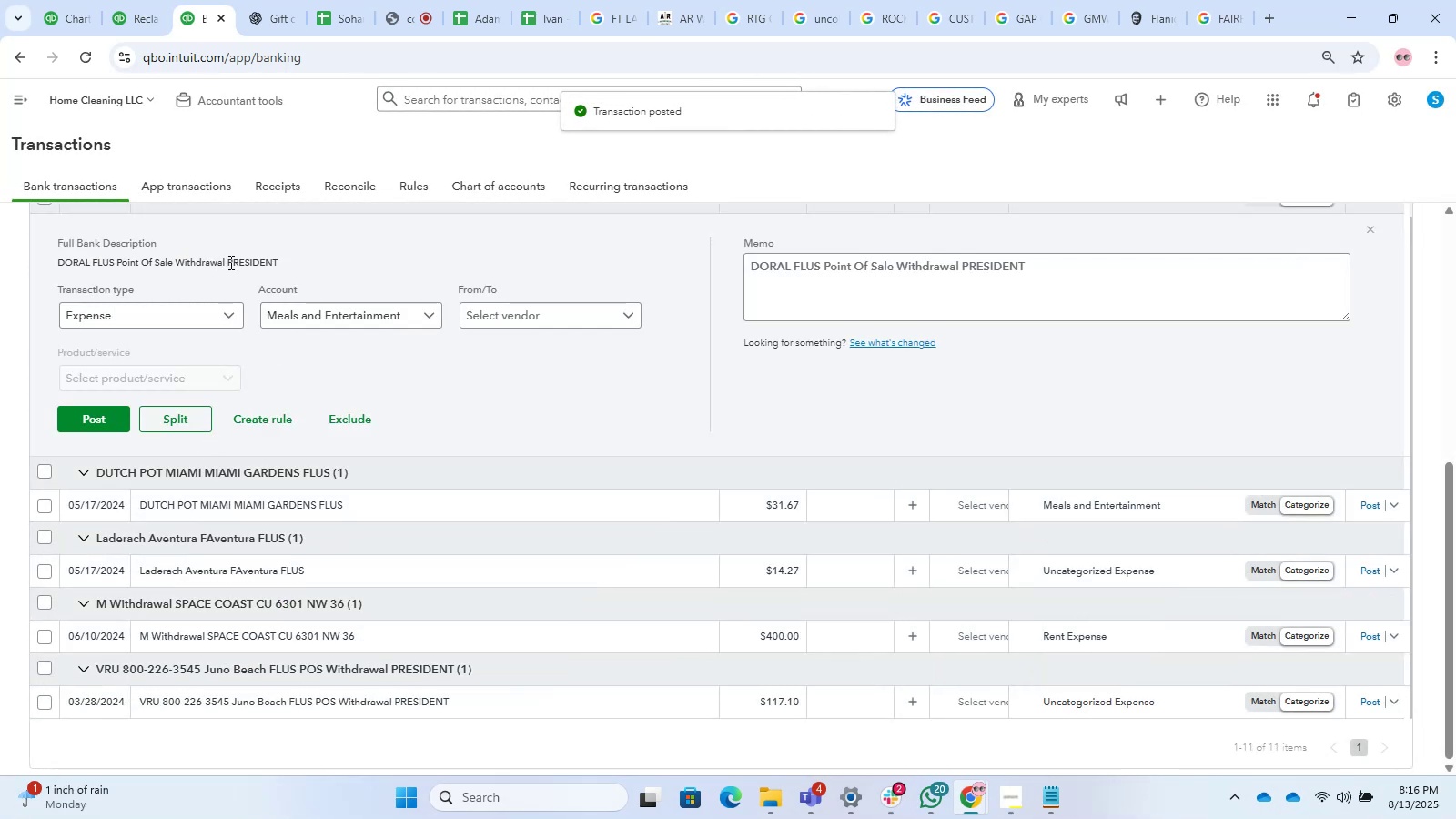 
key(Control+C)
 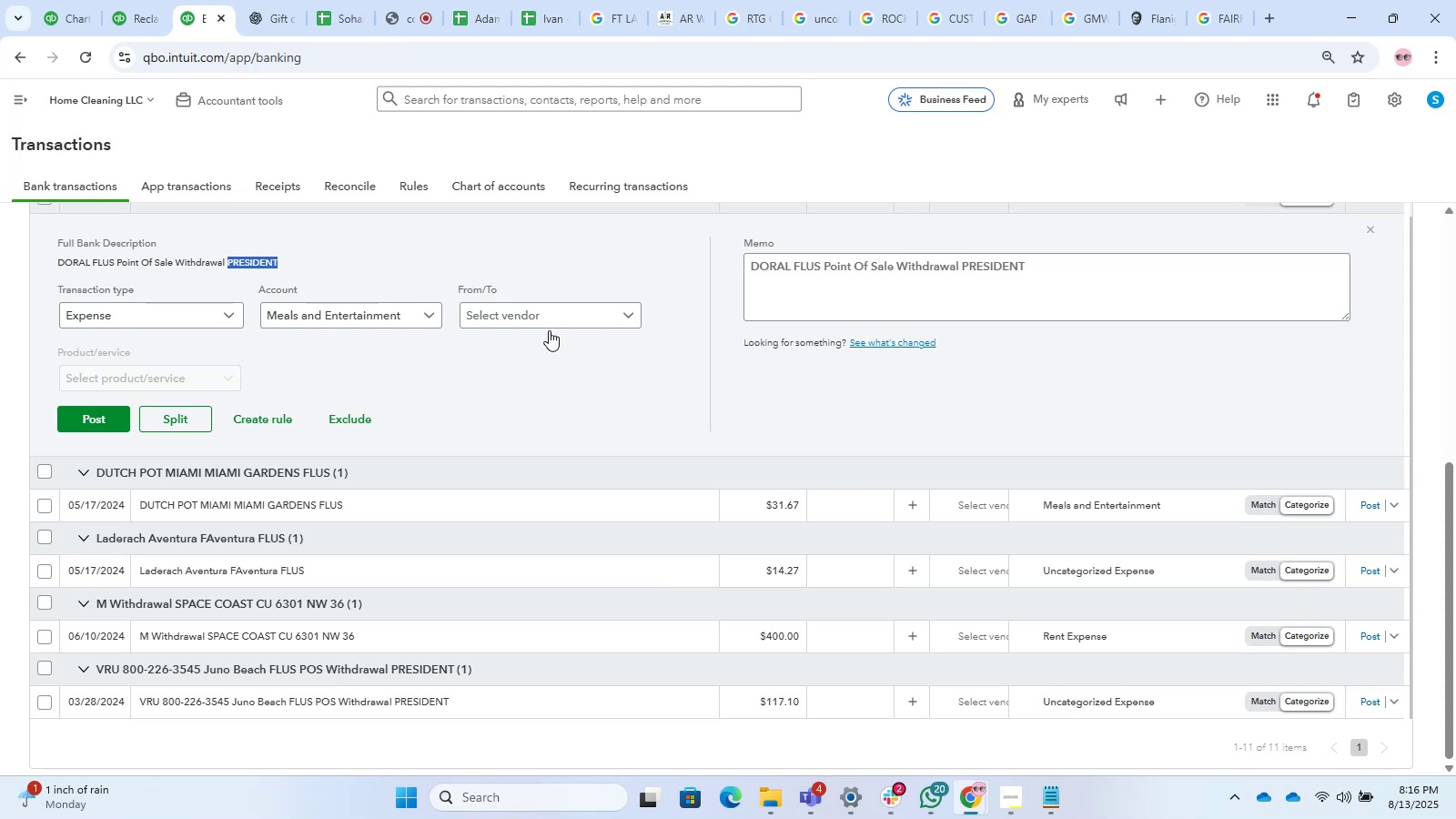 
double_click([528, 316])
 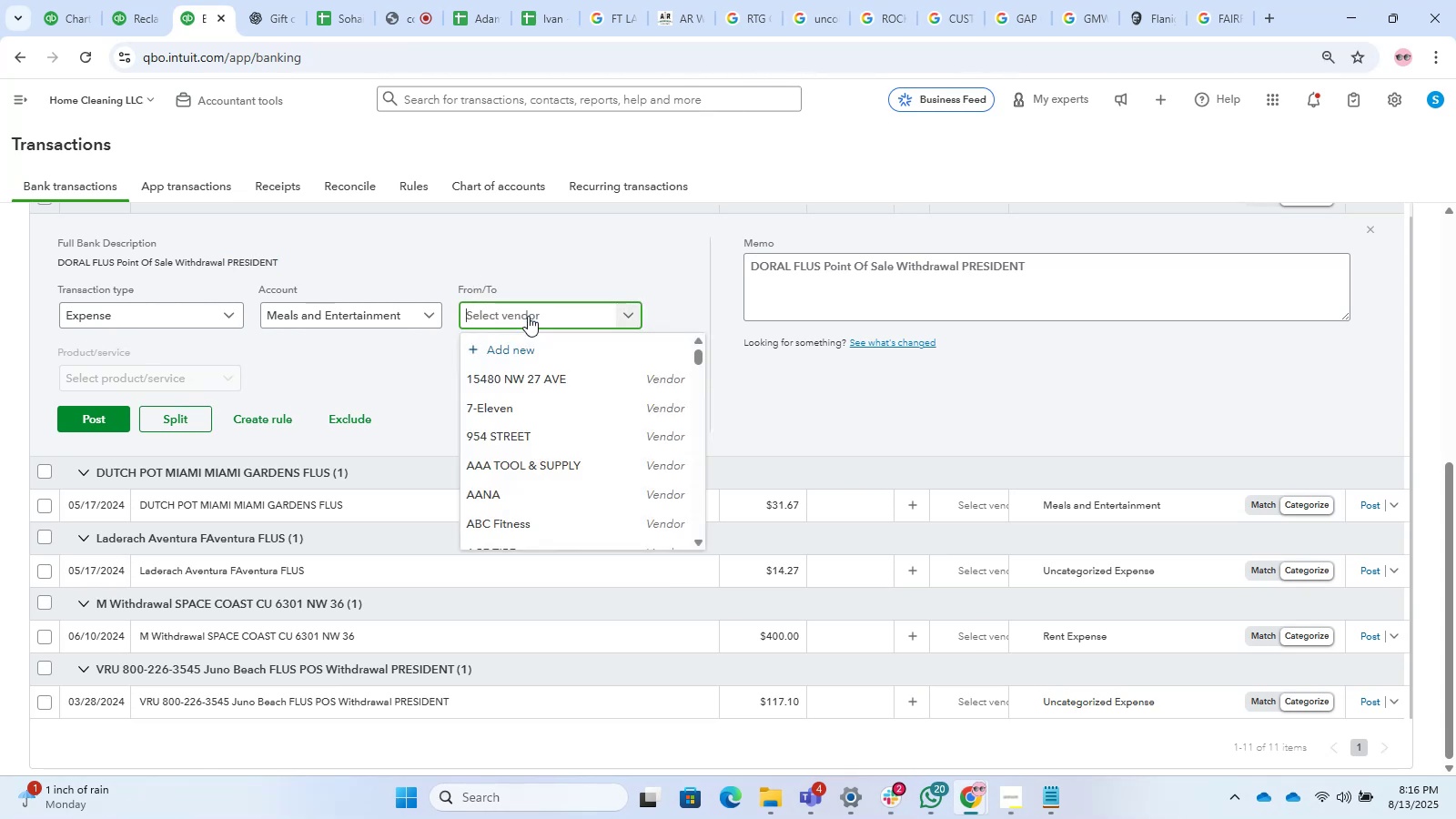 
key(Control+V)
 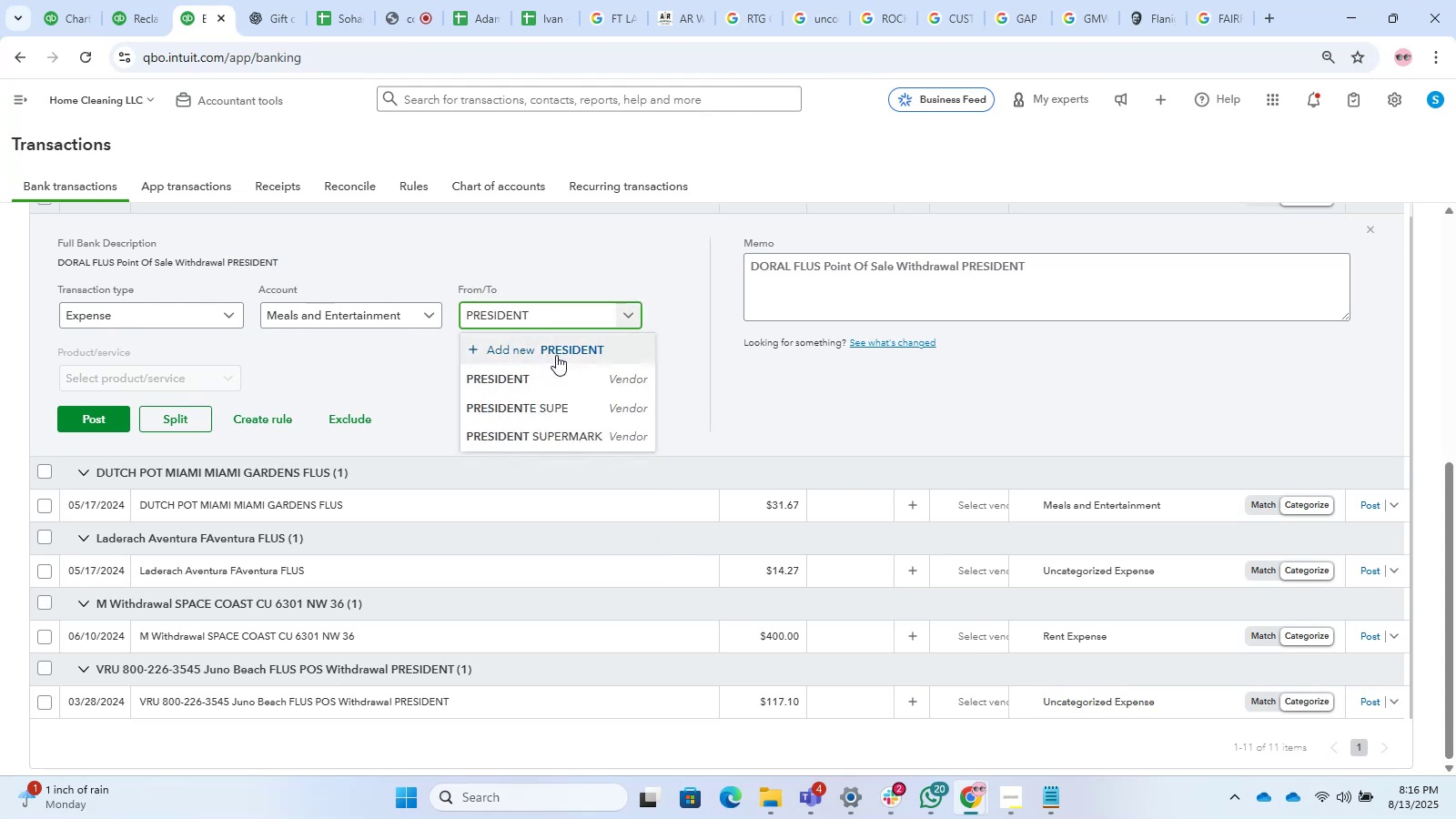 
left_click([545, 374])
 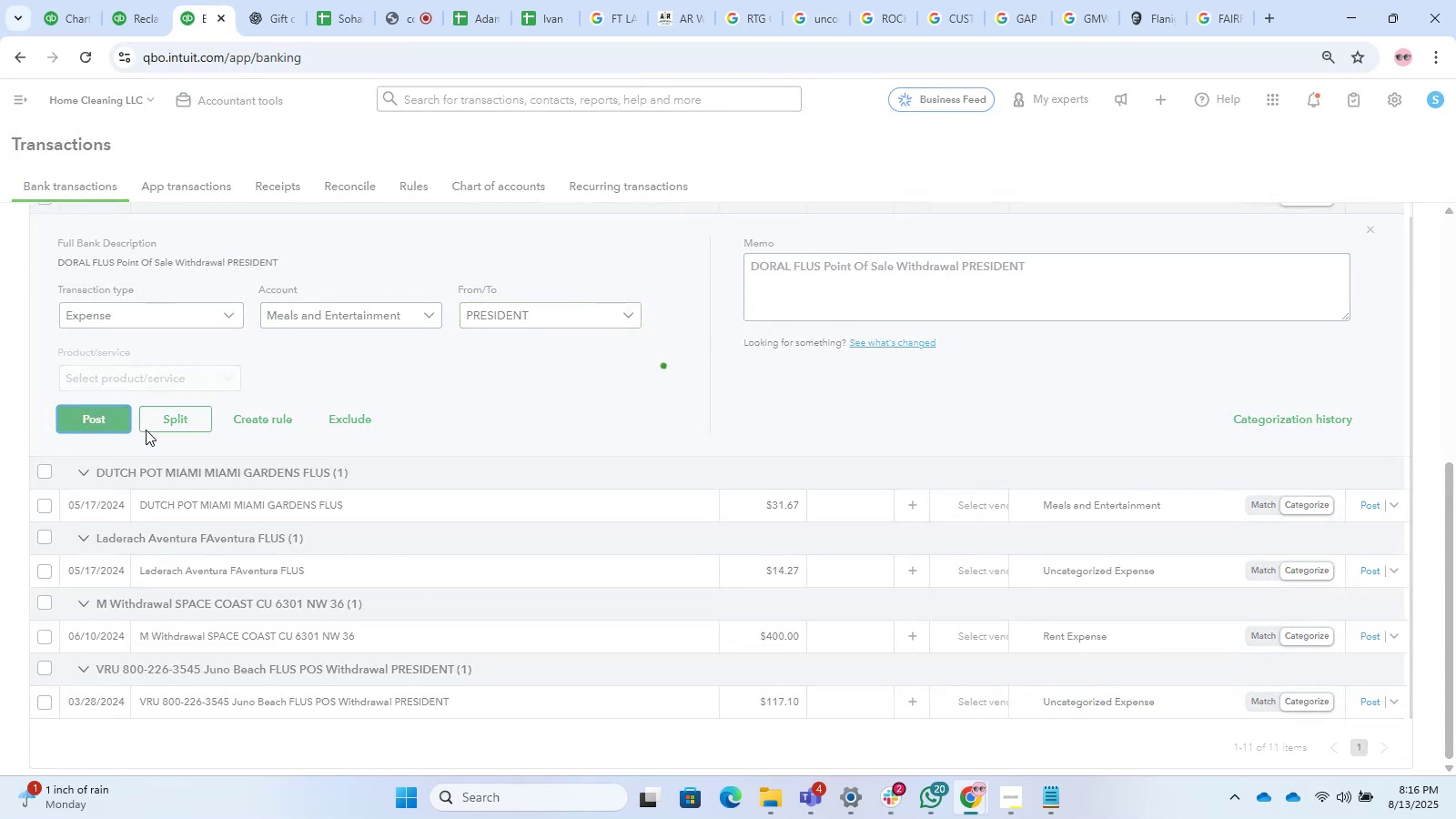 
scroll: coordinate [181, 376], scroll_direction: up, amount: 1.0
 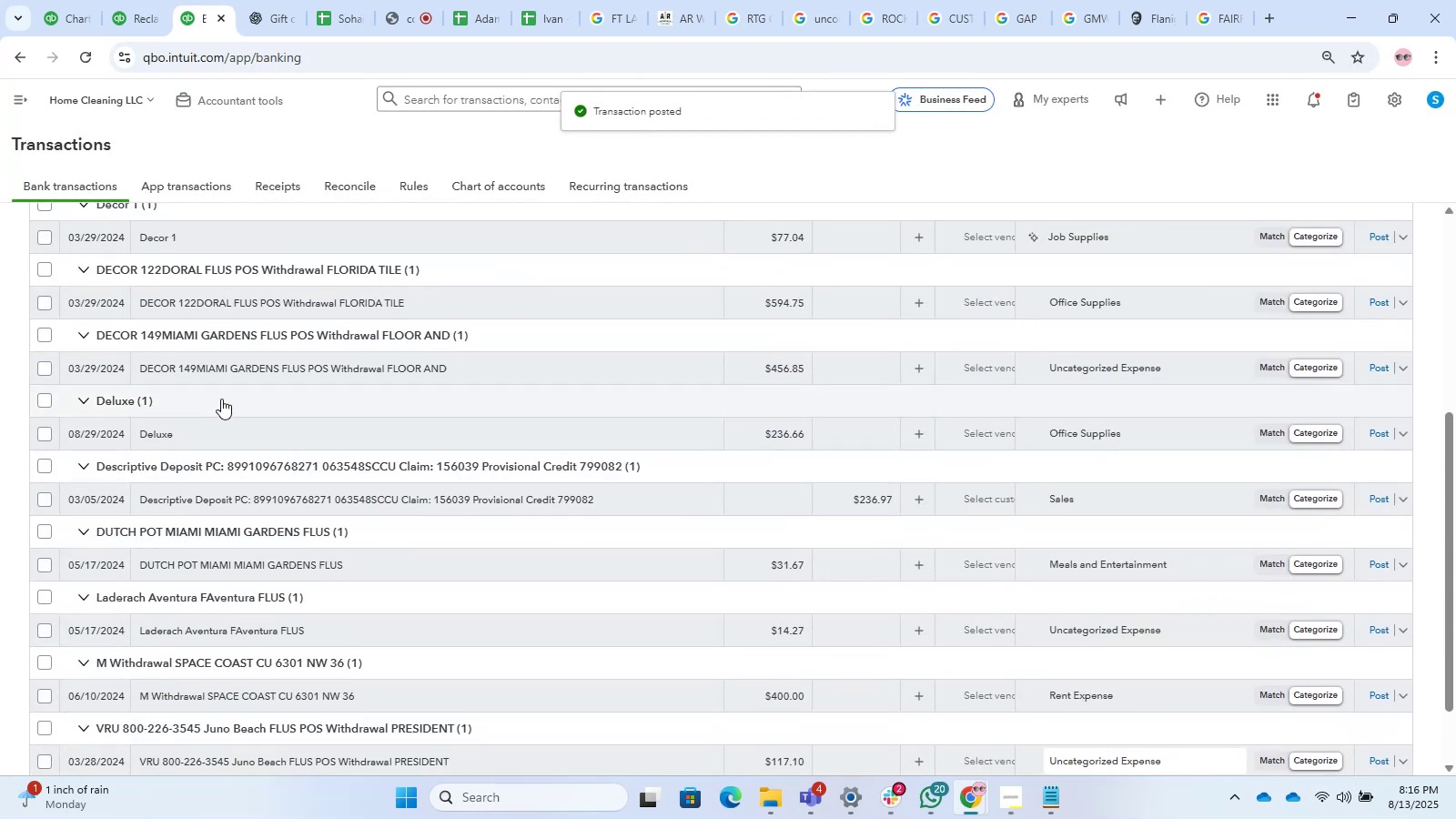 
left_click([228, 355])
 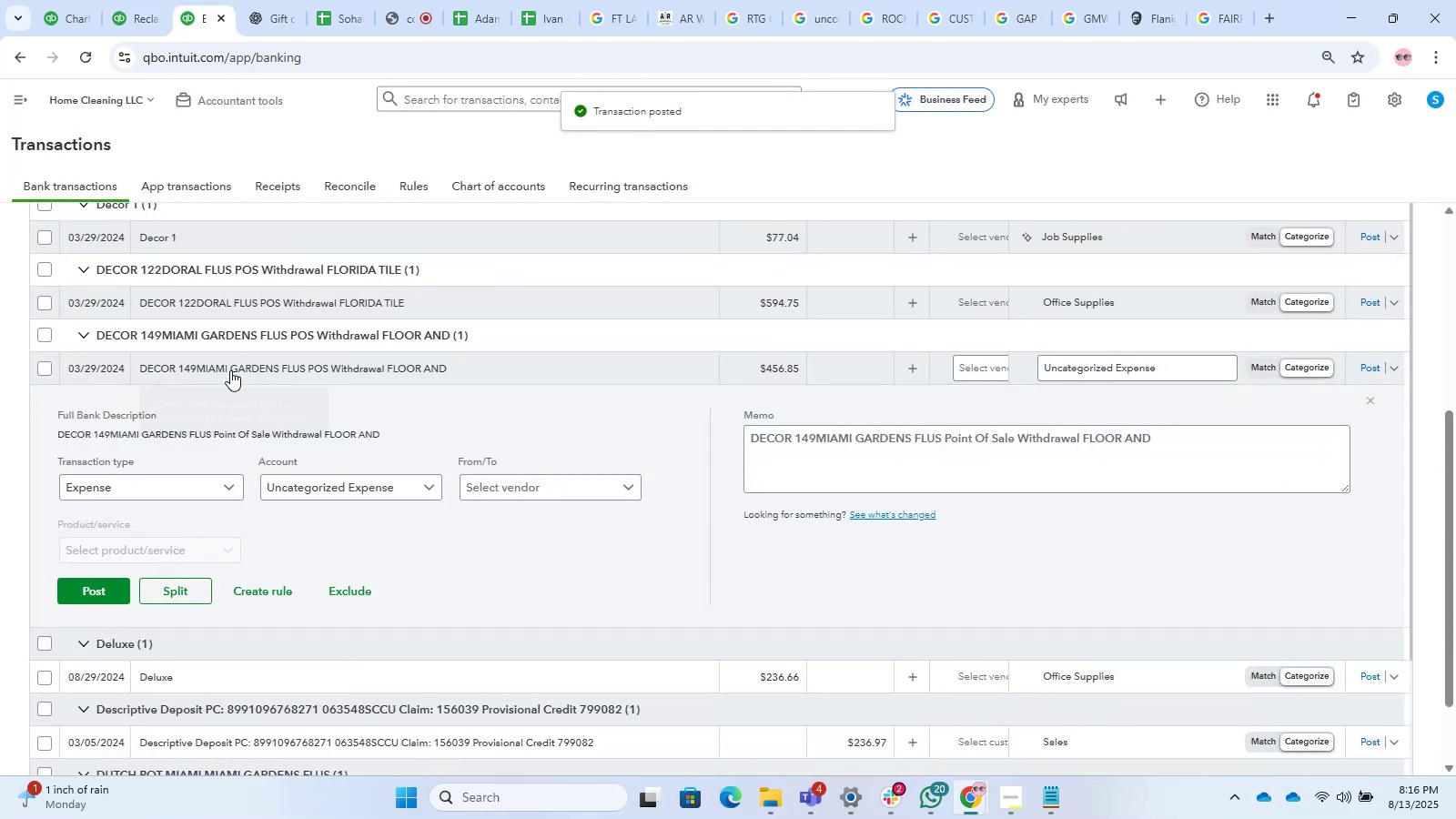 
scroll: coordinate [193, 435], scroll_direction: down, amount: 1.0
 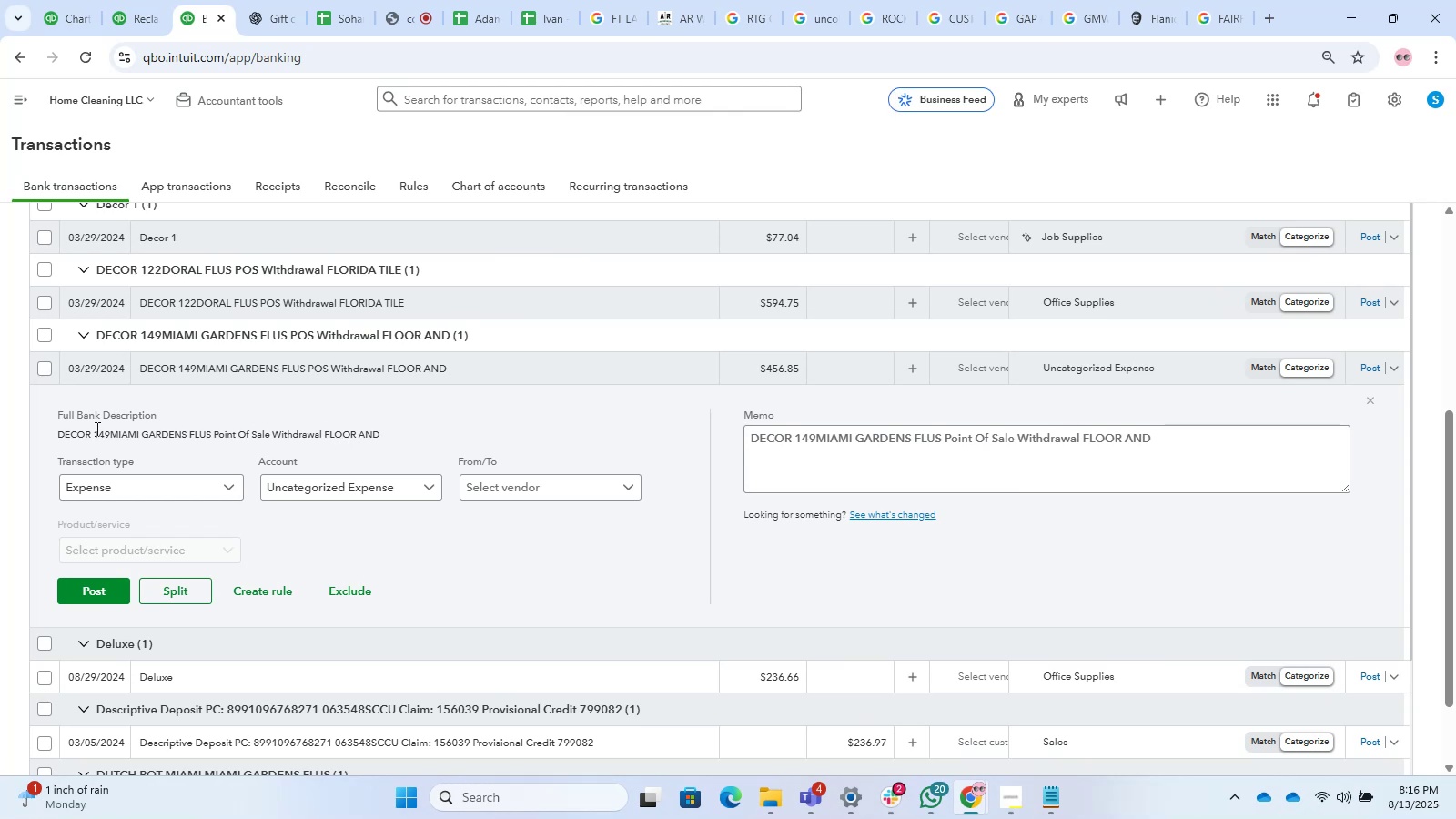 
wait(10.08)
 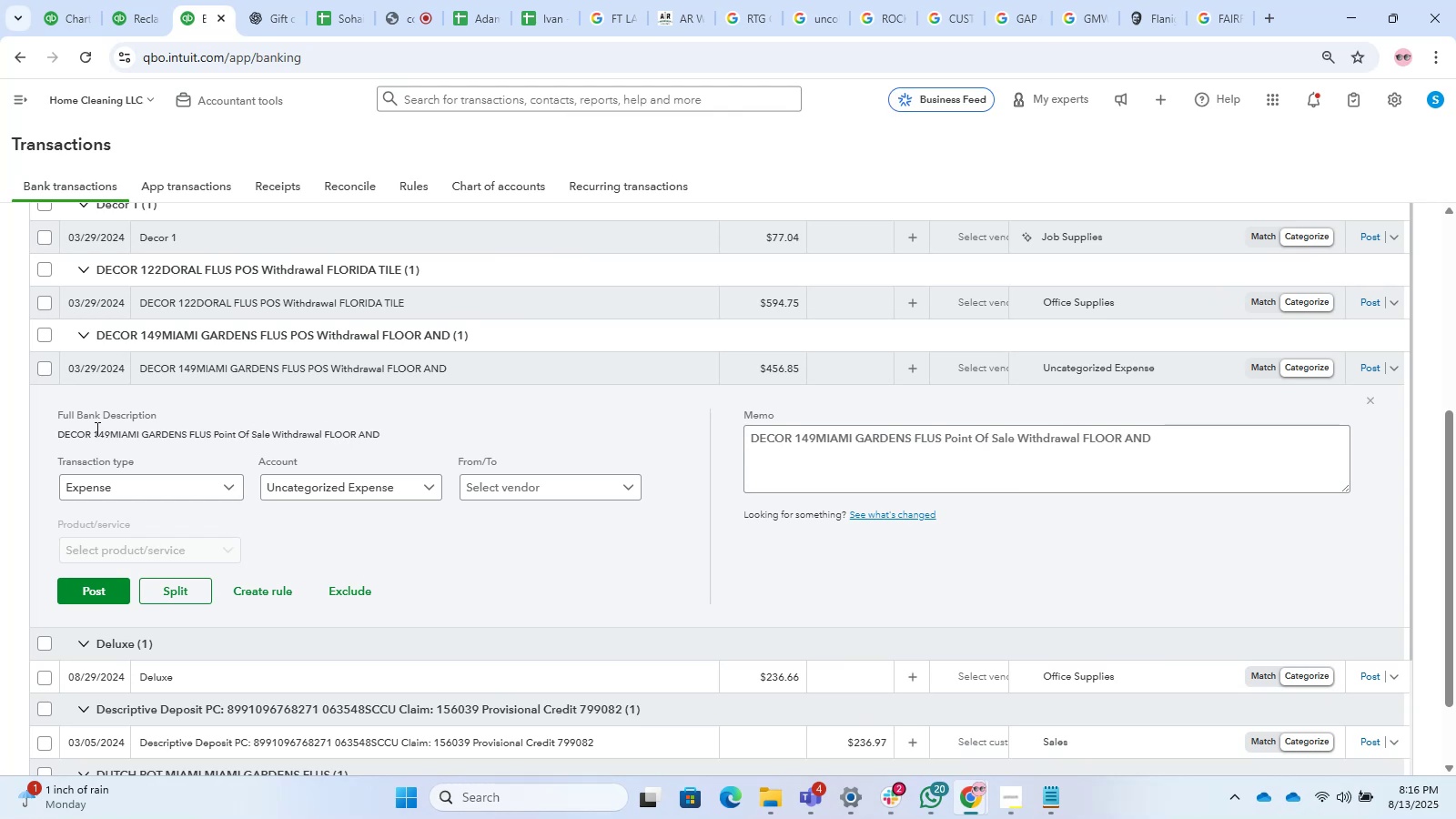 
hold_key(key=ControlLeft, duration=0.53)
 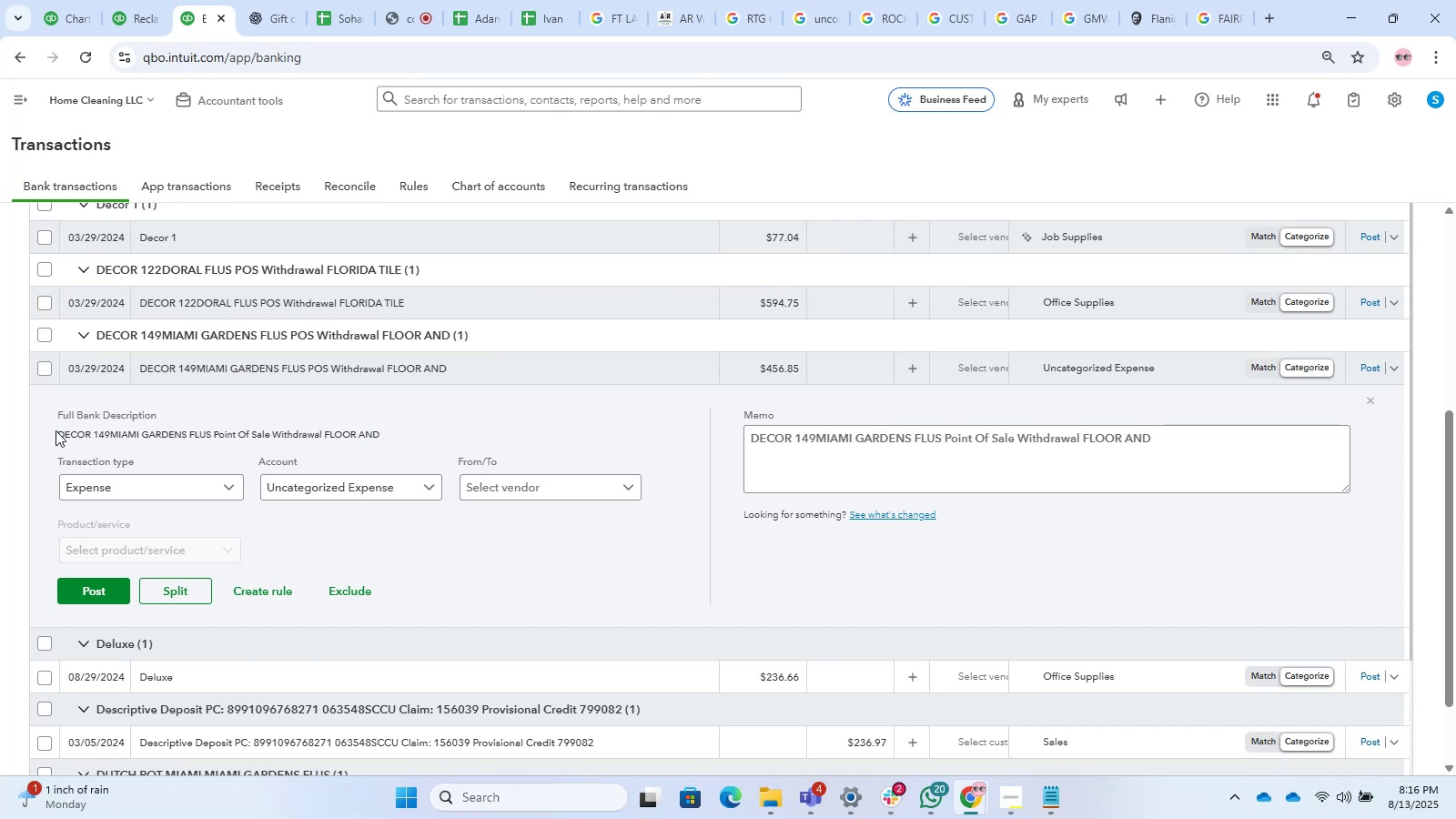 
key(Control+C)
 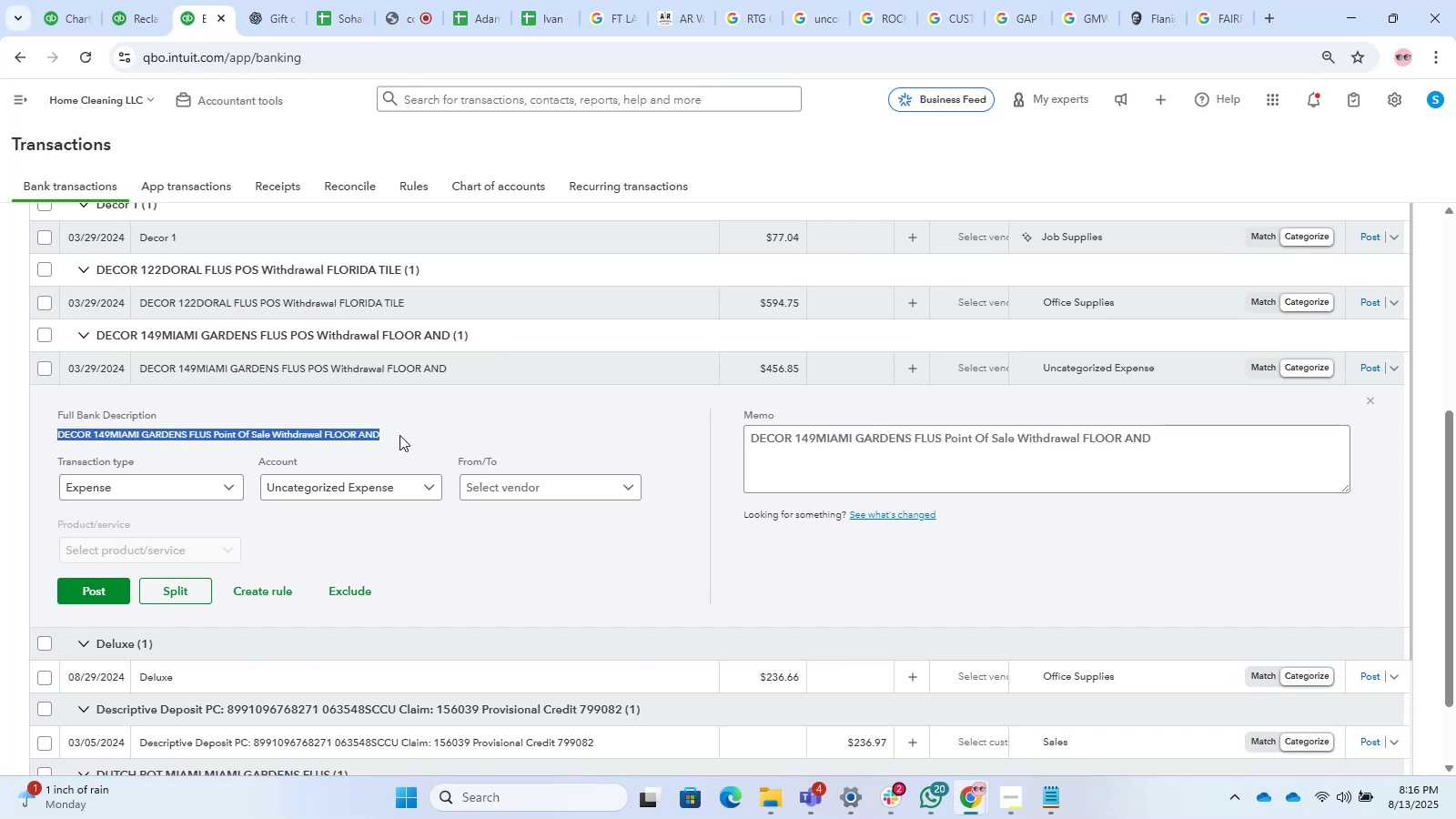 
key(Control+T)
 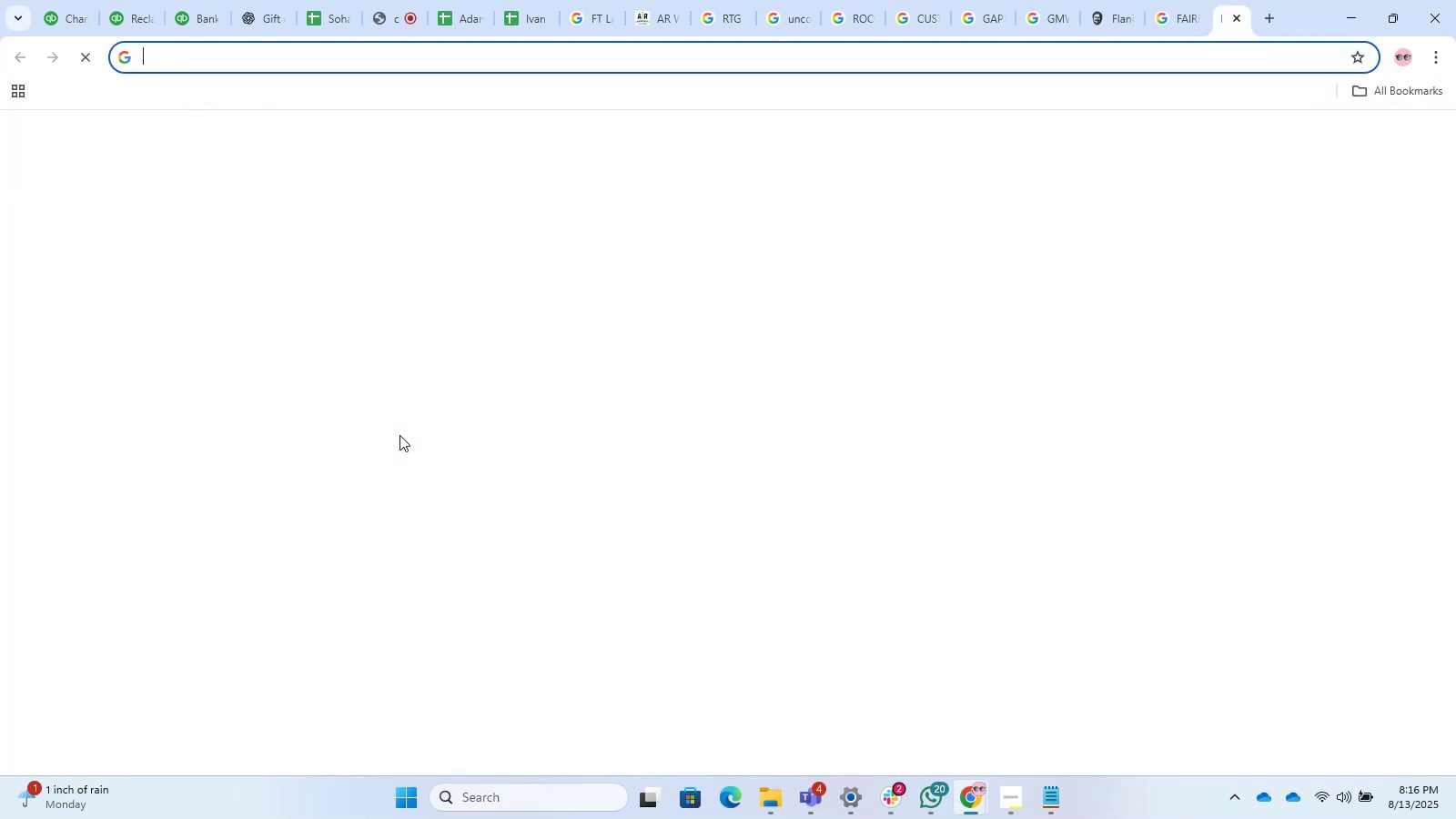 
key(Control+V)
 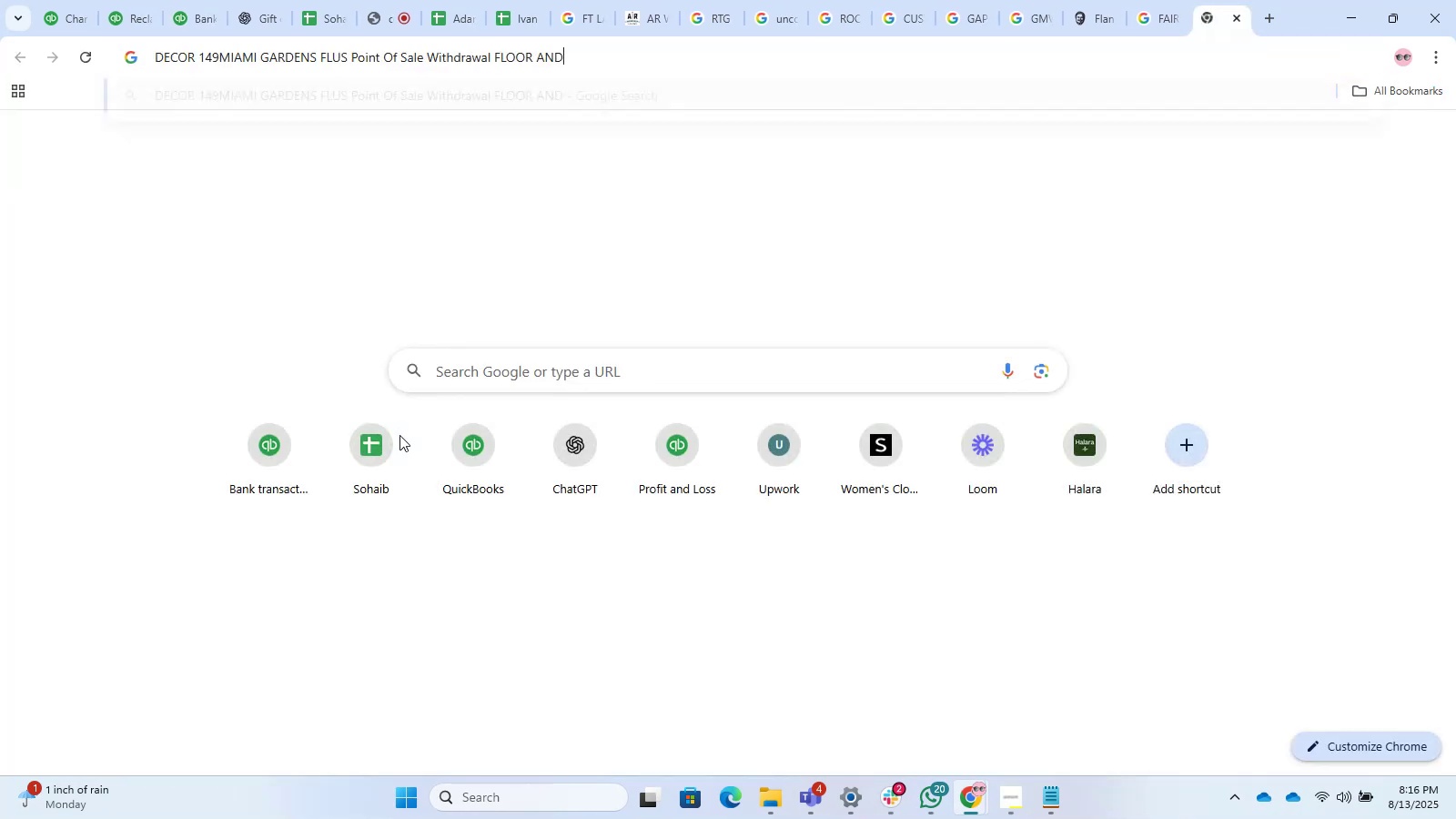 
key(NumpadEnter)
 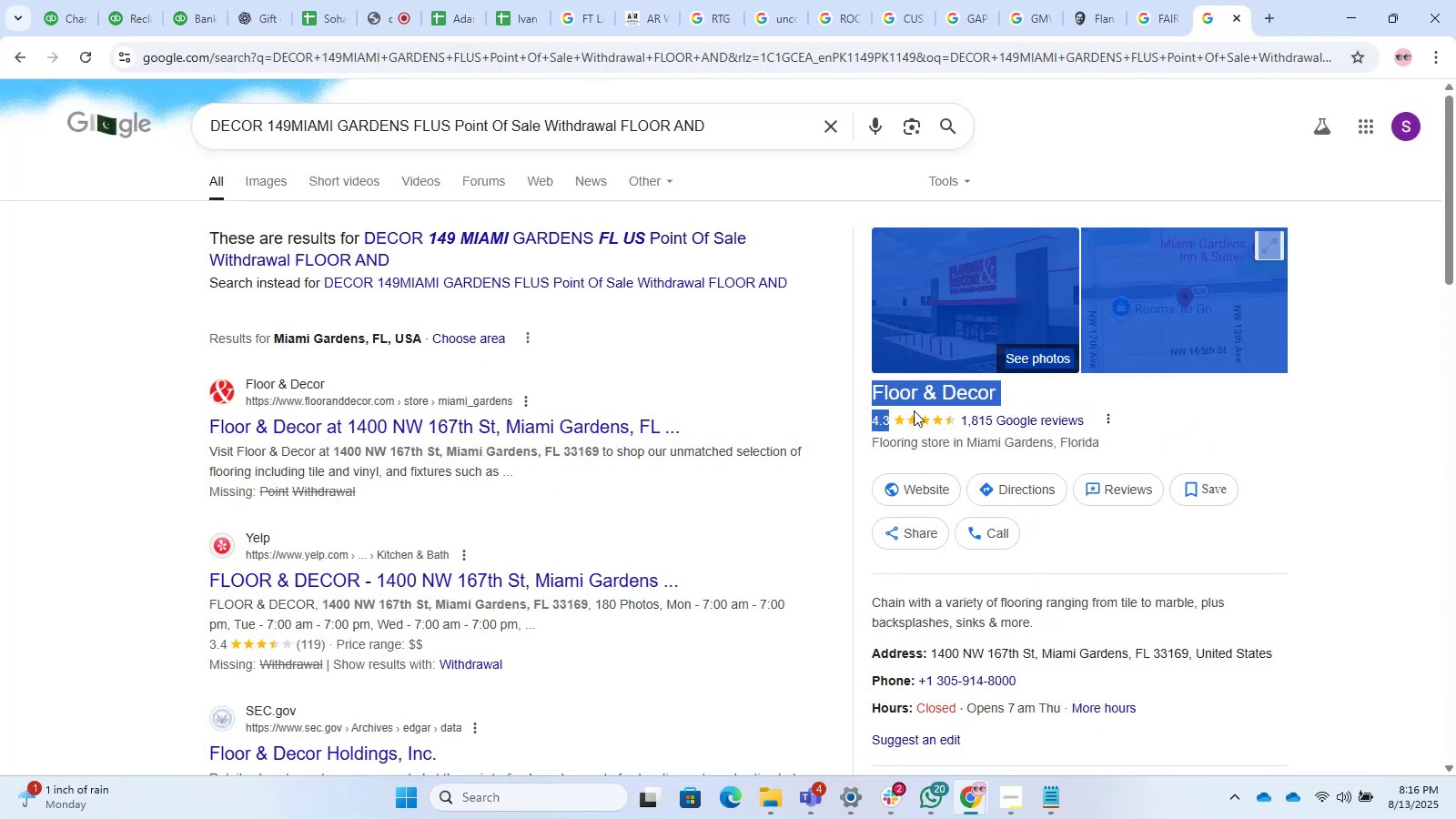 
wait(5.77)
 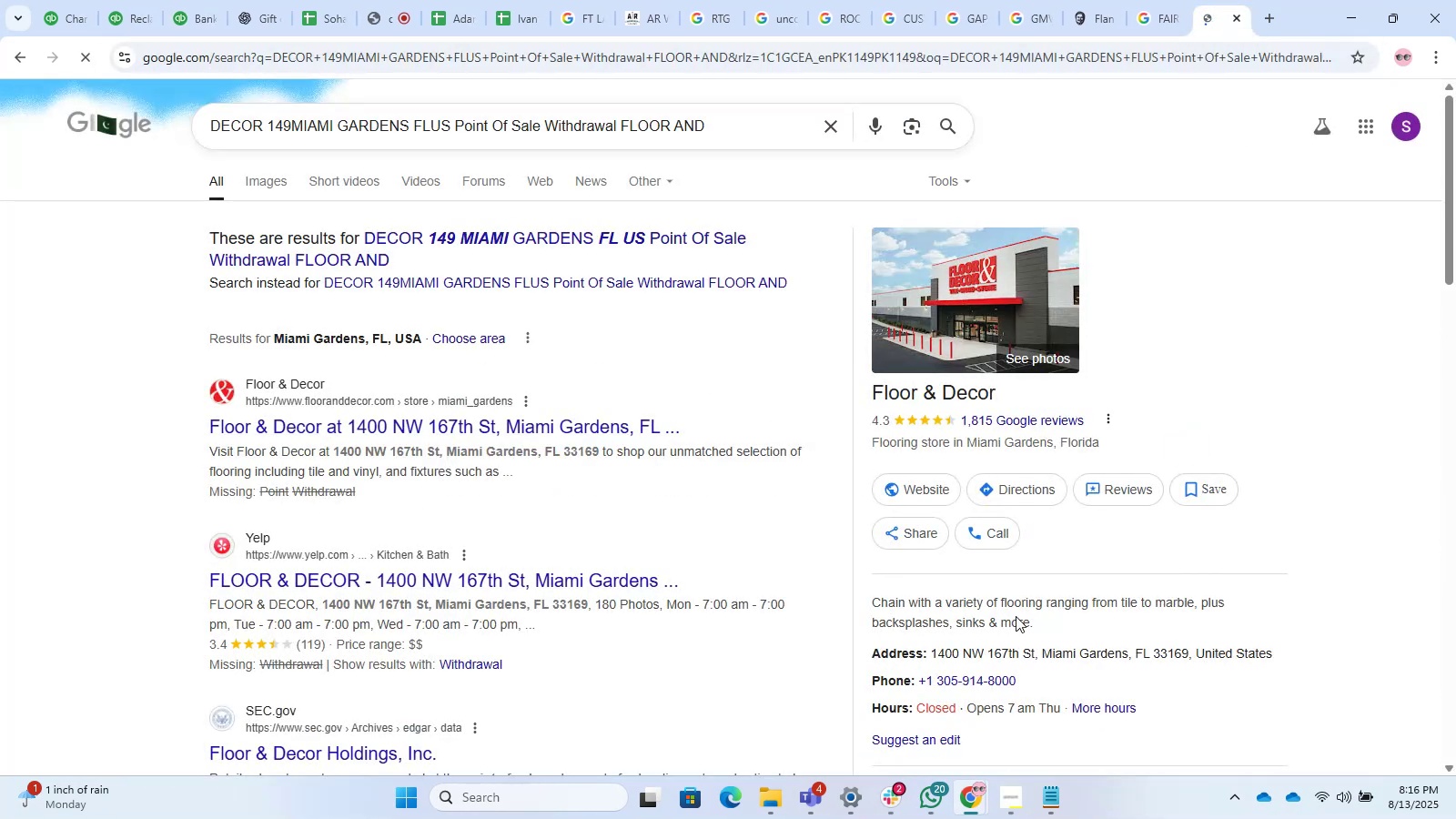 
key(Control+C)
 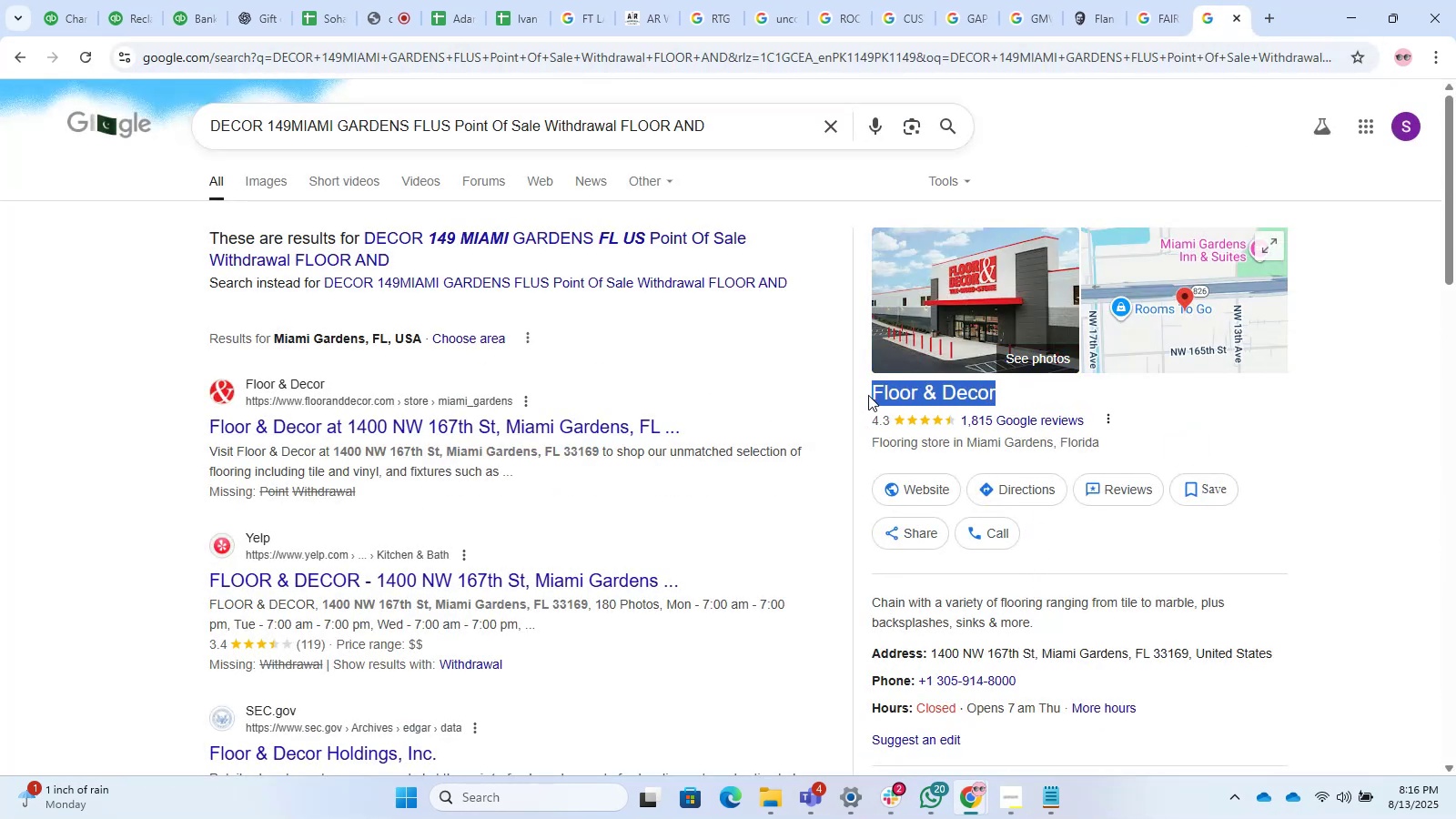 
key(Control+C)
 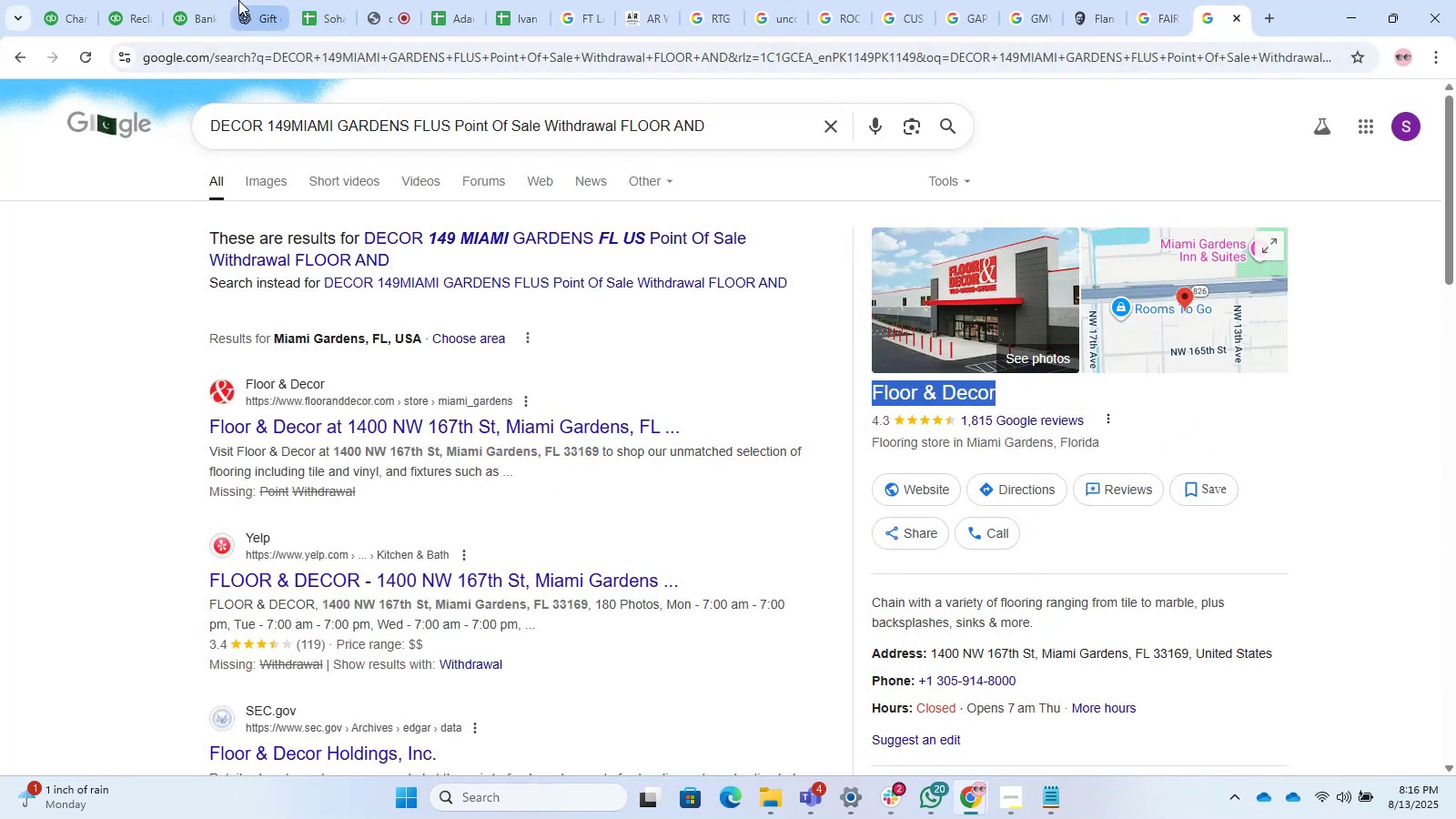 
double_click([207, 0])
 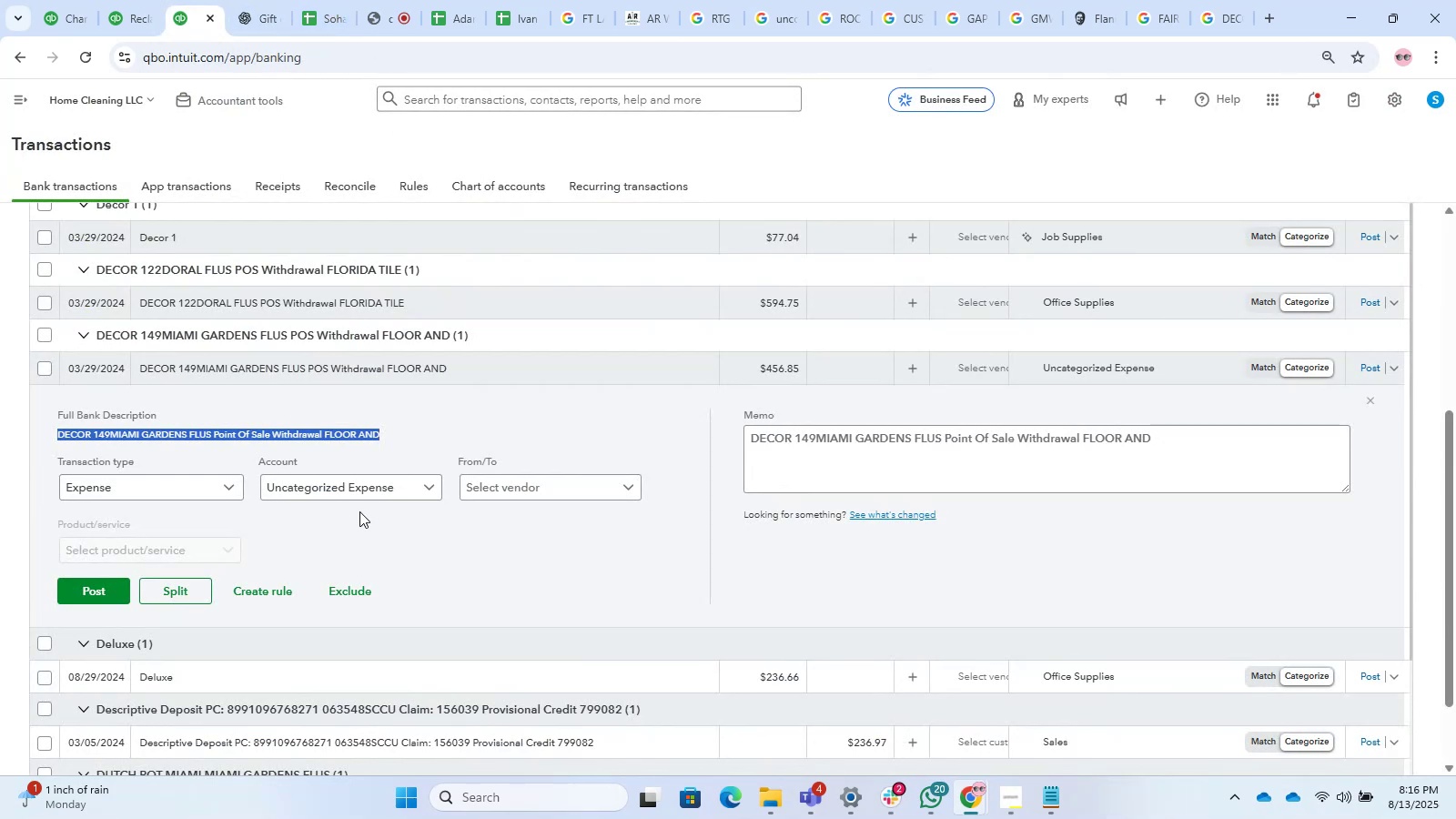 
left_click([470, 487])
 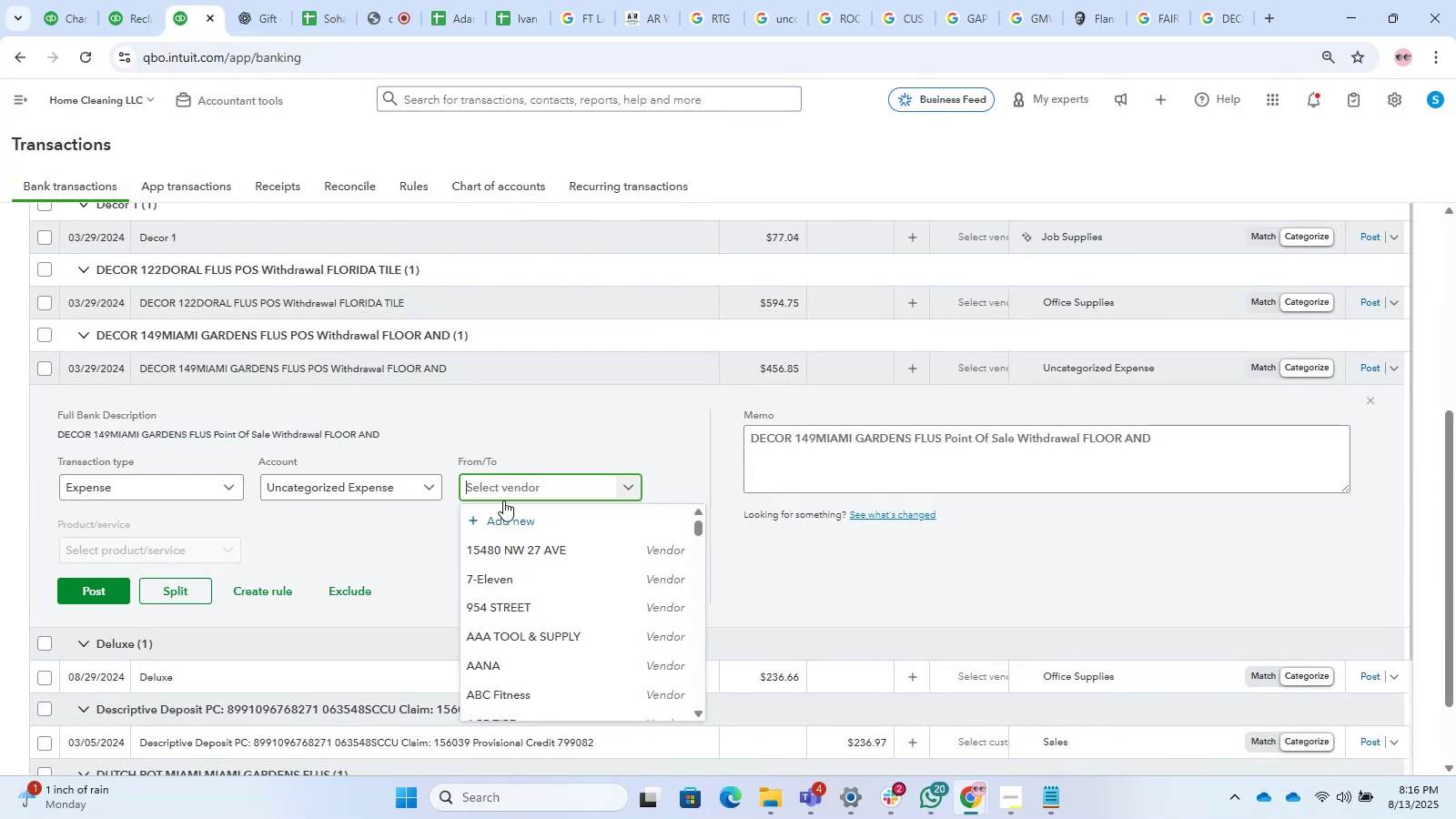 
left_click([506, 505])
 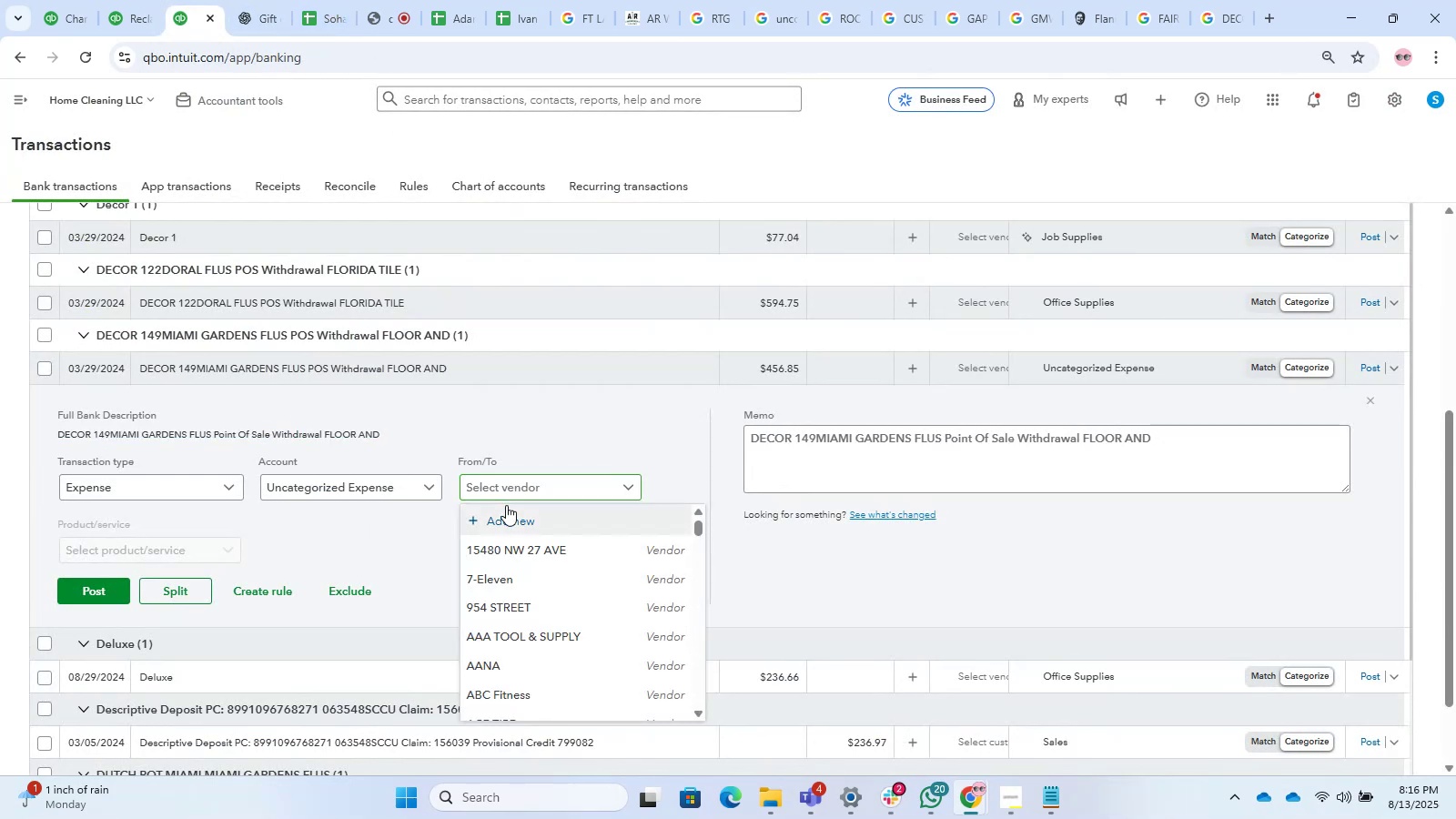 
key(Control+V)
 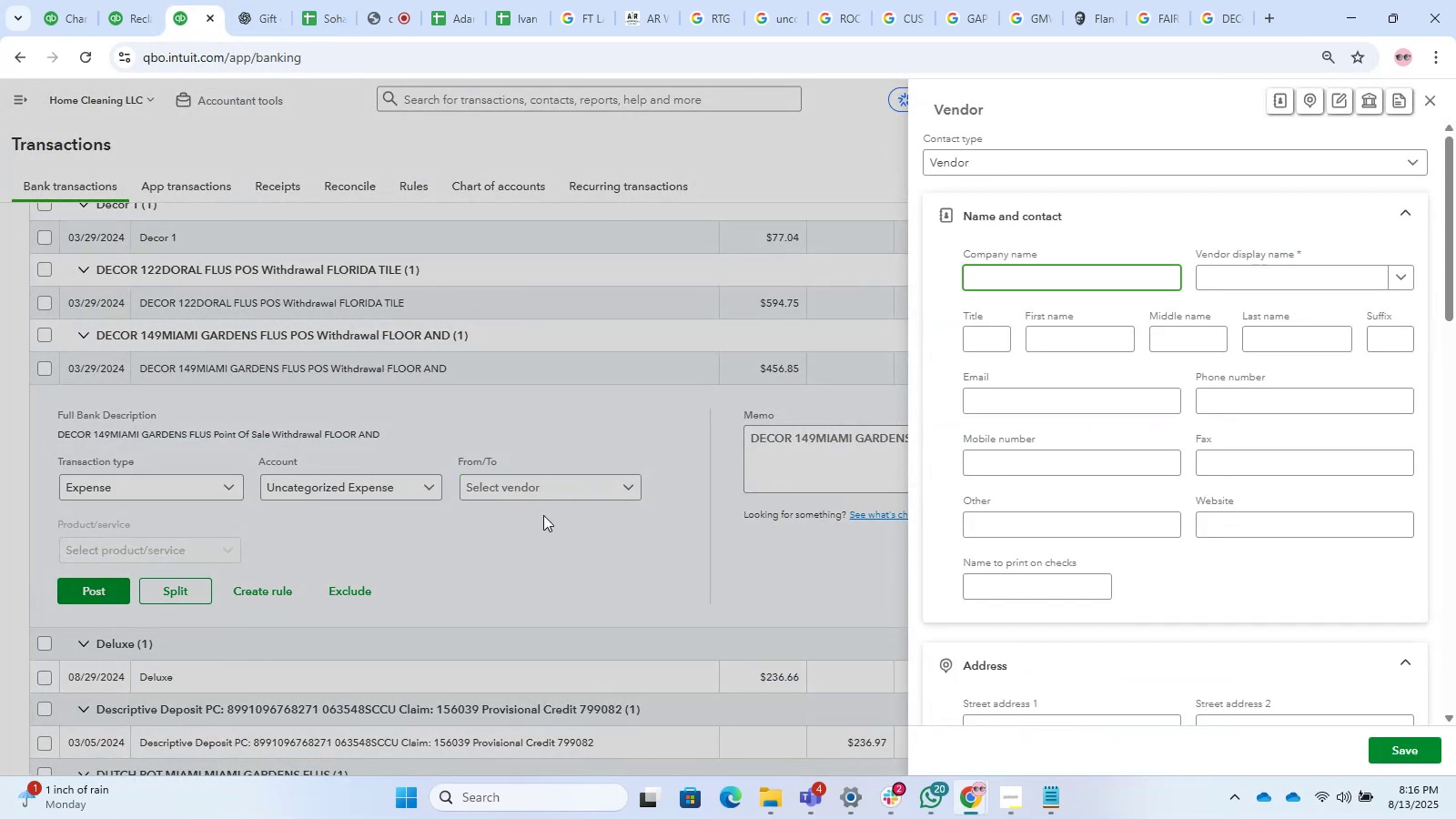 
key(Control+V)
 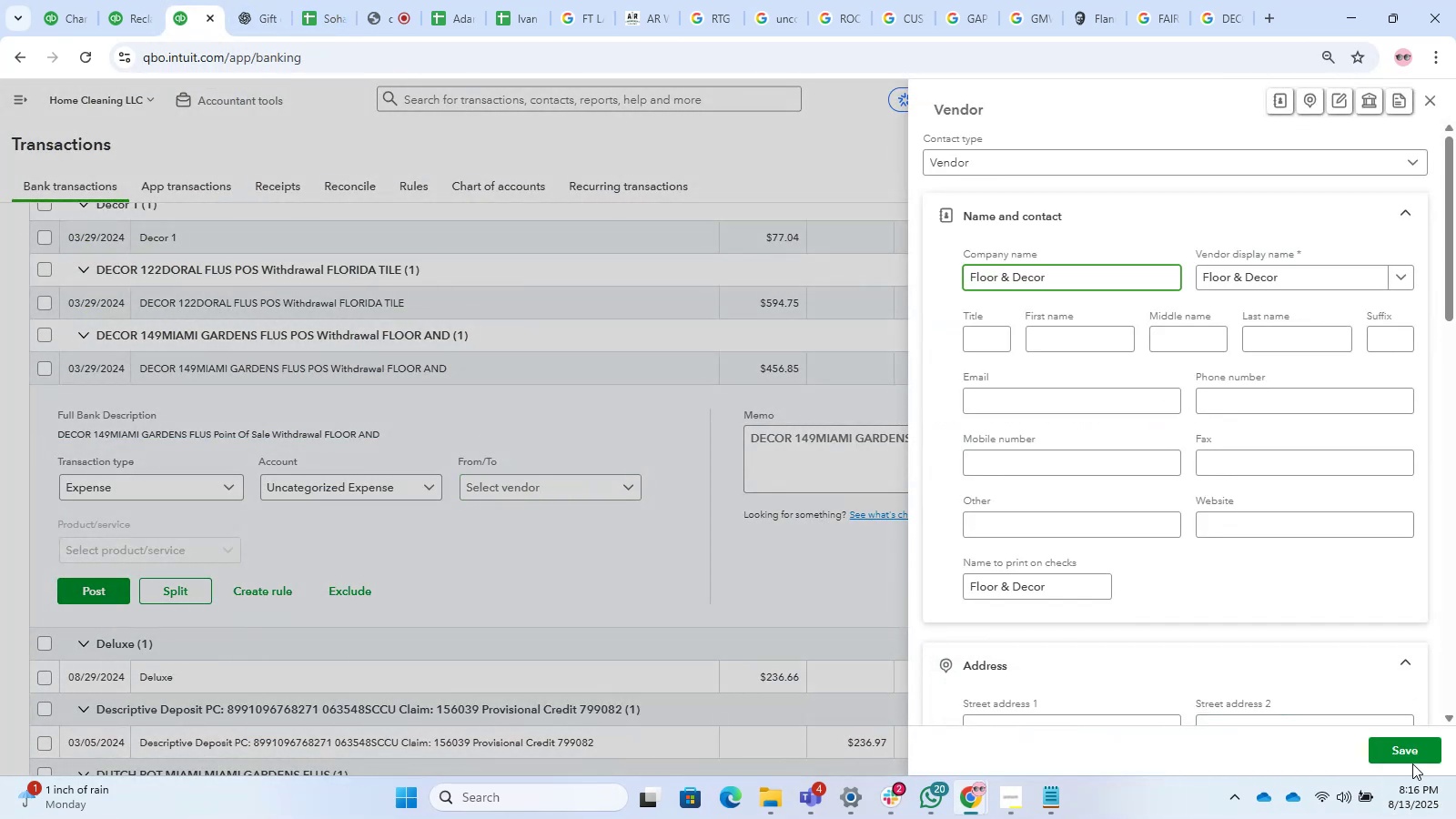 
double_click([1401, 753])
 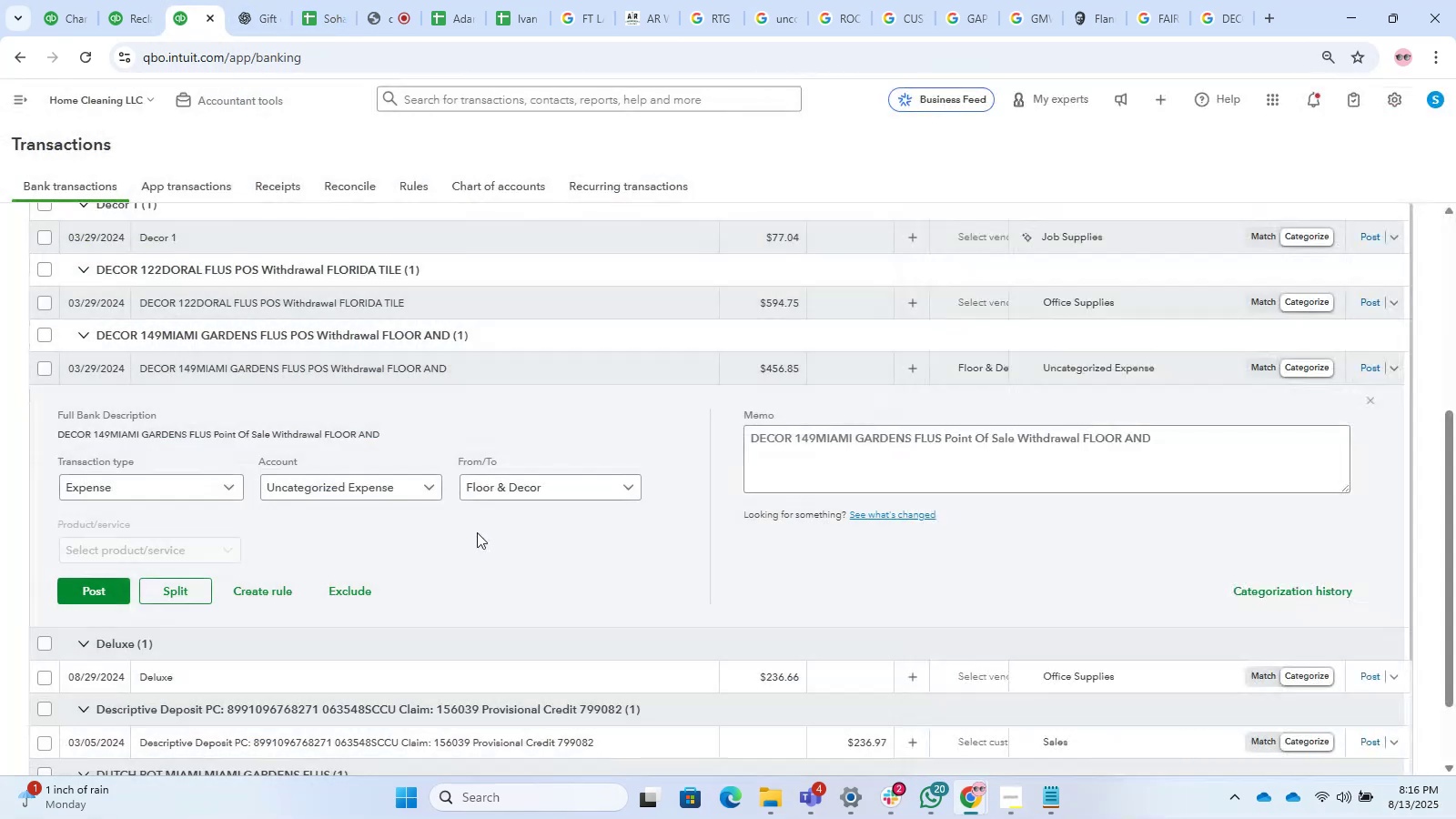 
left_click([352, 488])
 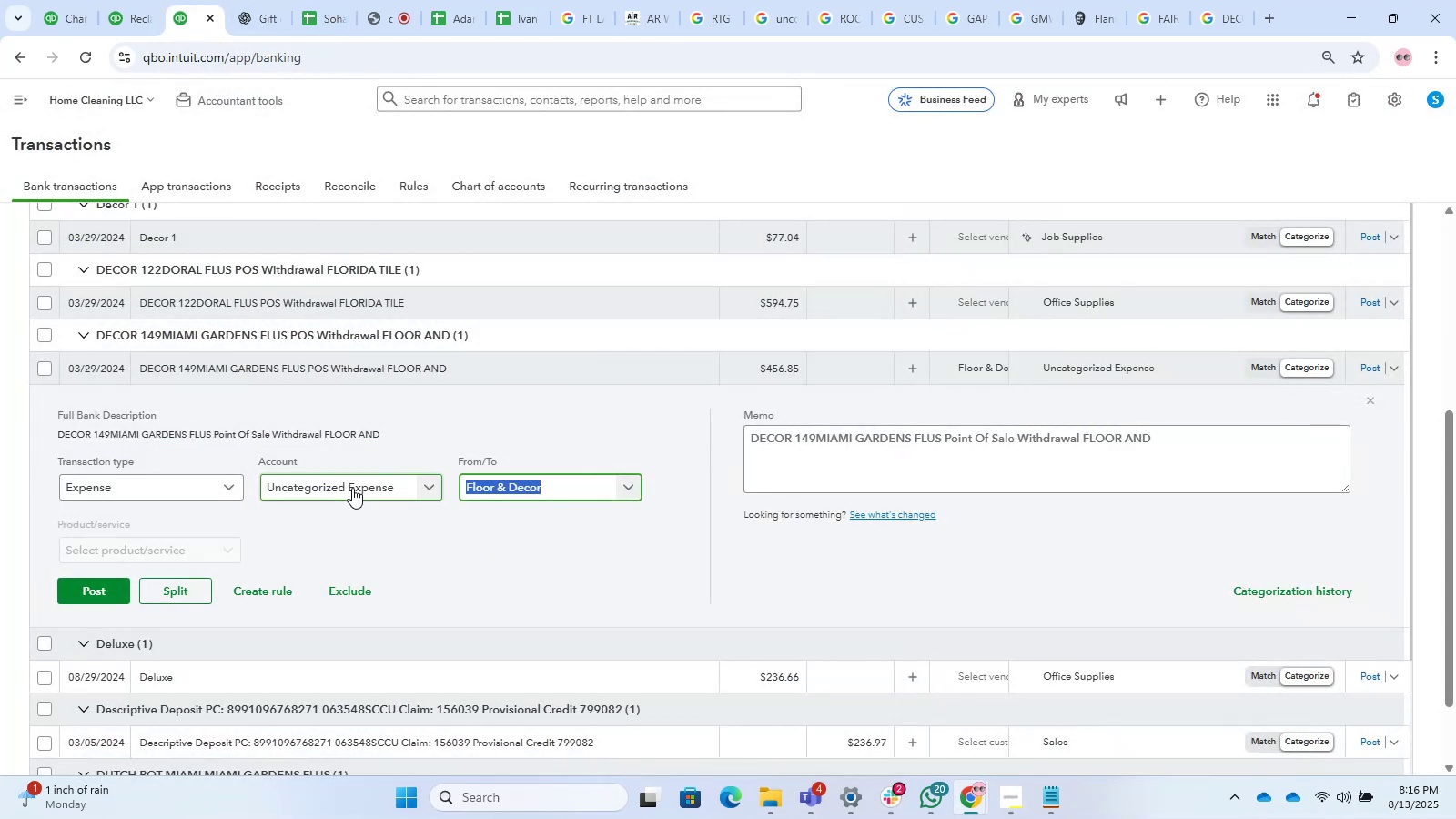 
left_click([352, 488])
 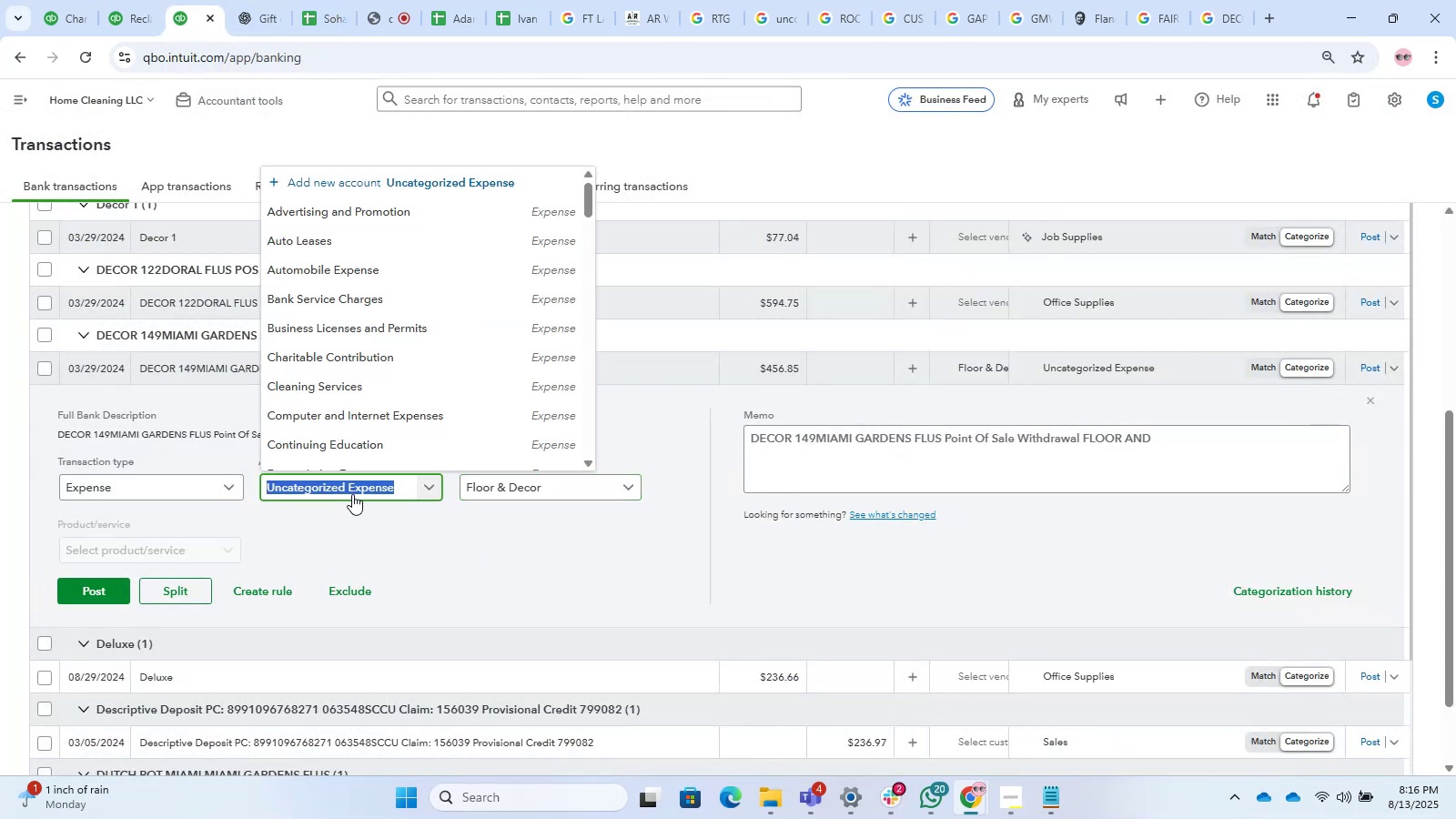 
type(supplies)
 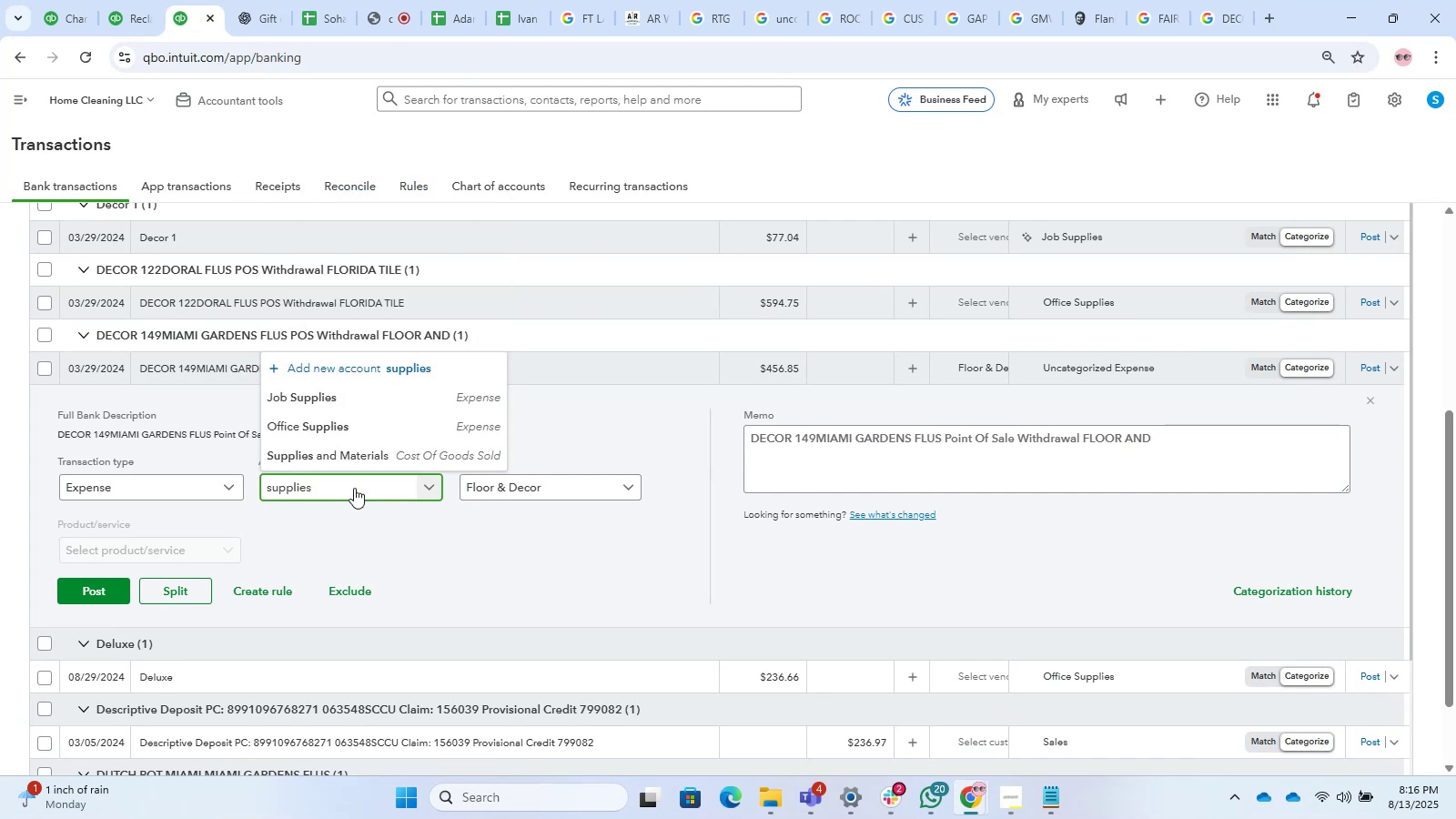 
left_click([352, 456])
 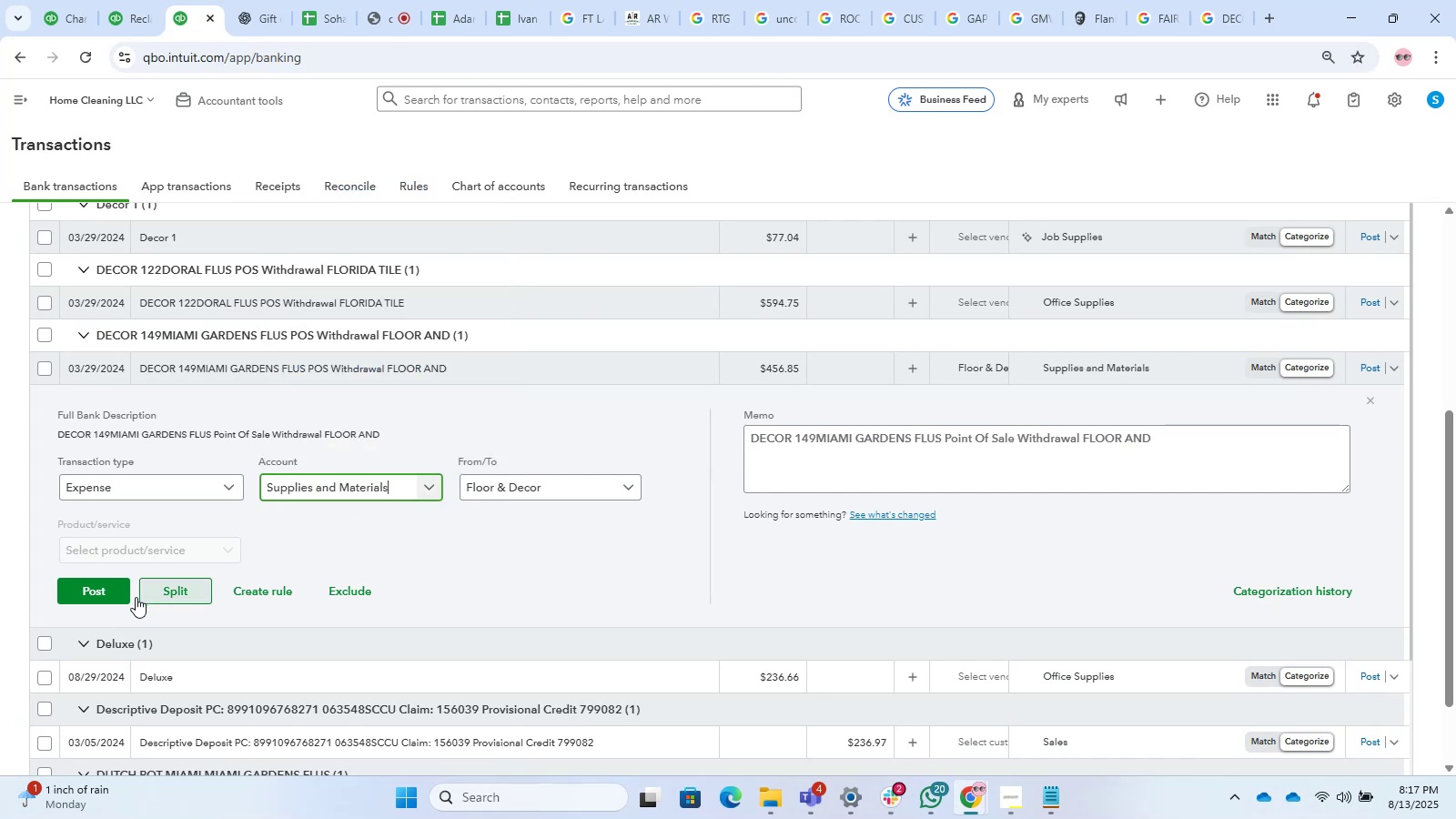 
left_click([103, 601])
 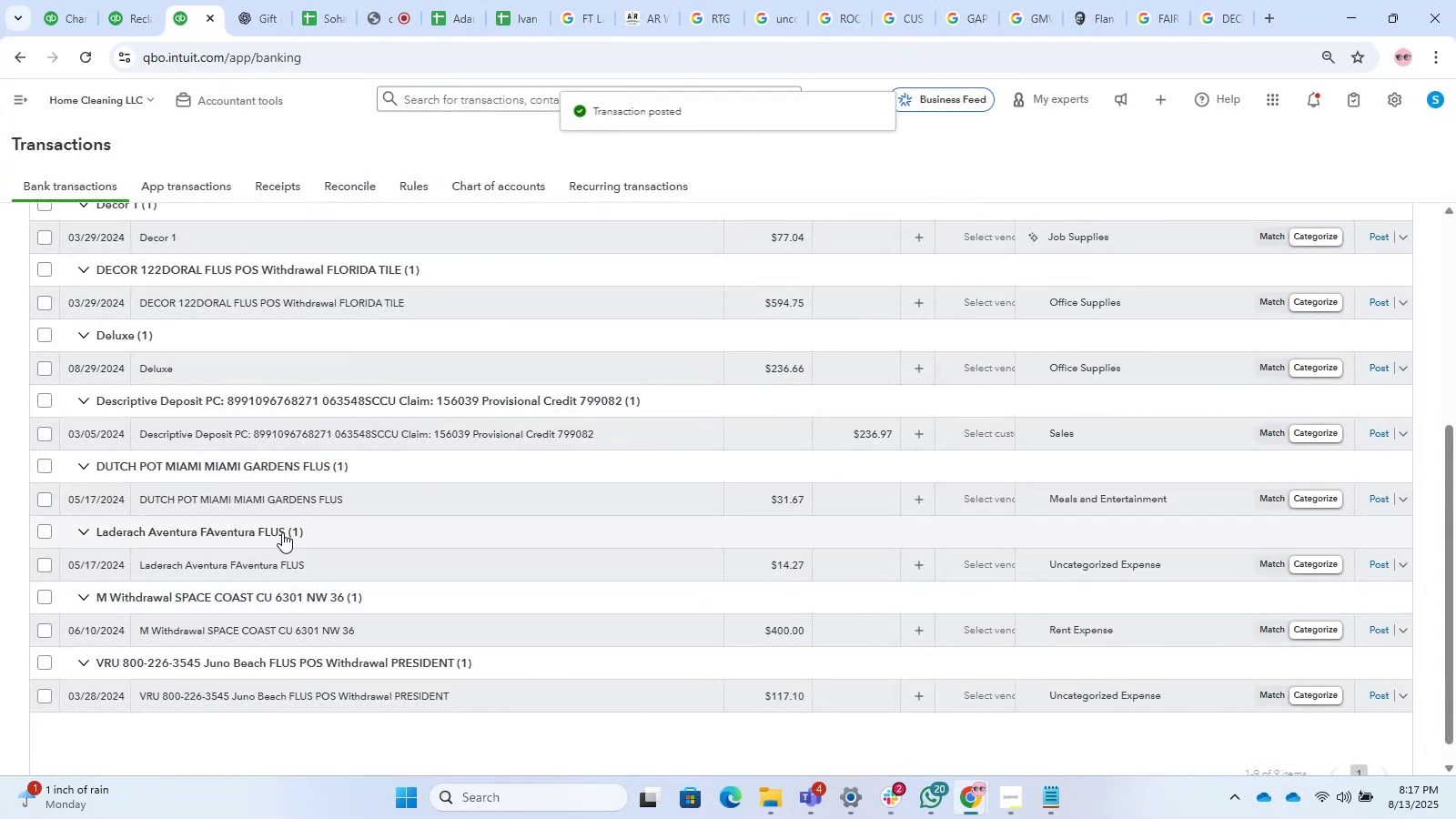 
scroll: coordinate [345, 545], scroll_direction: up, amount: 1.0
 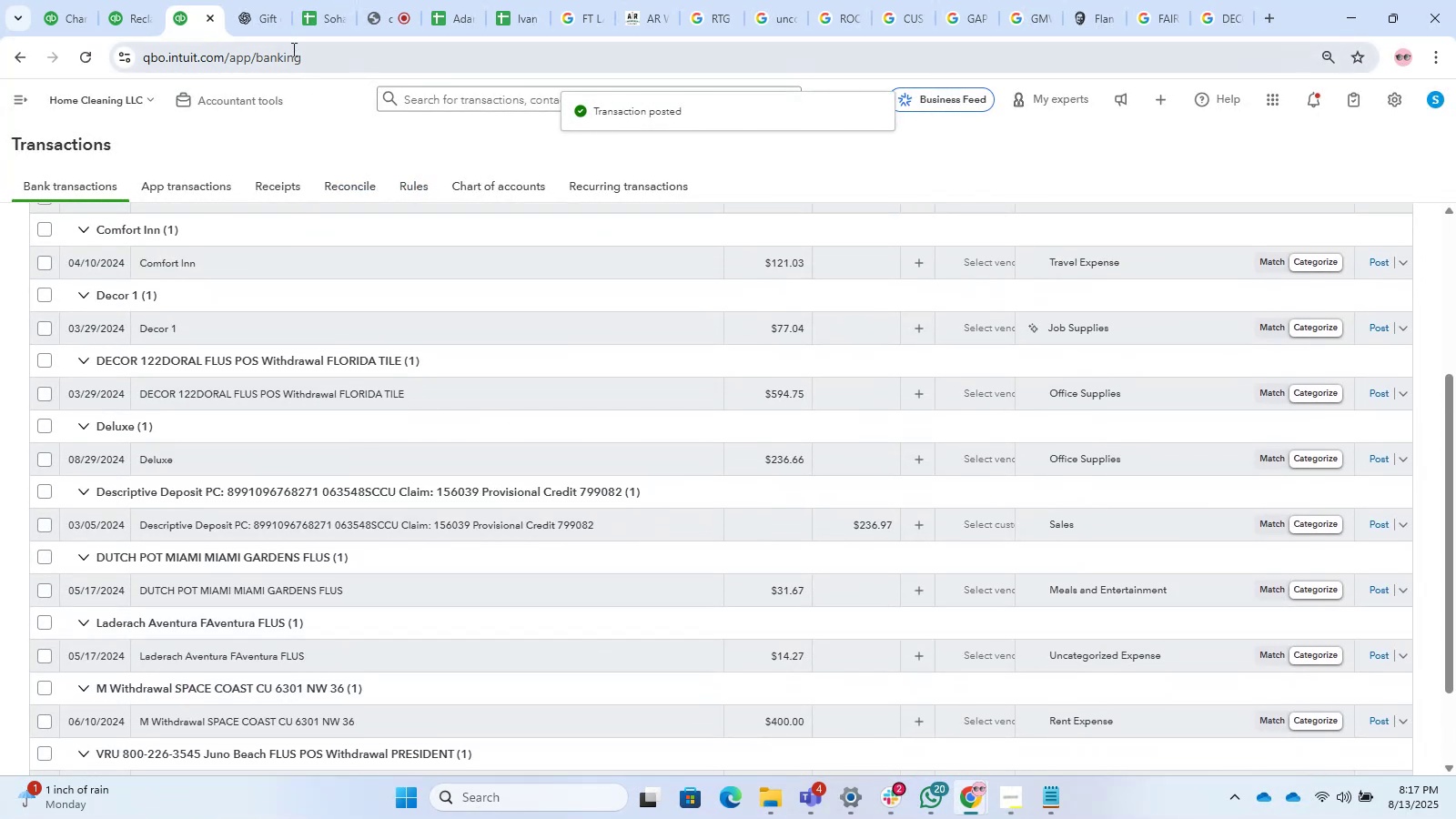 
left_click([389, 0])
 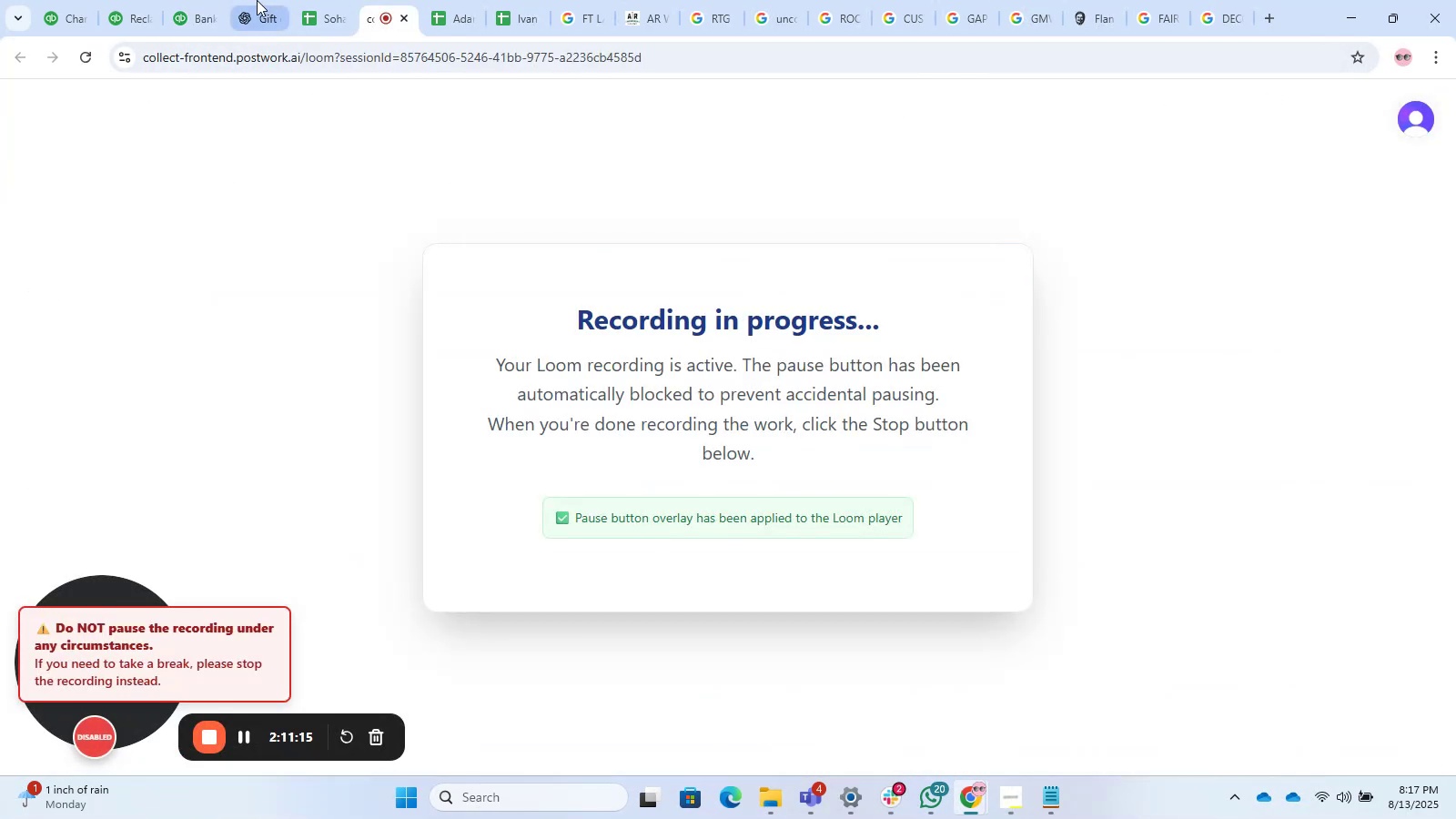 
left_click([183, 0])
 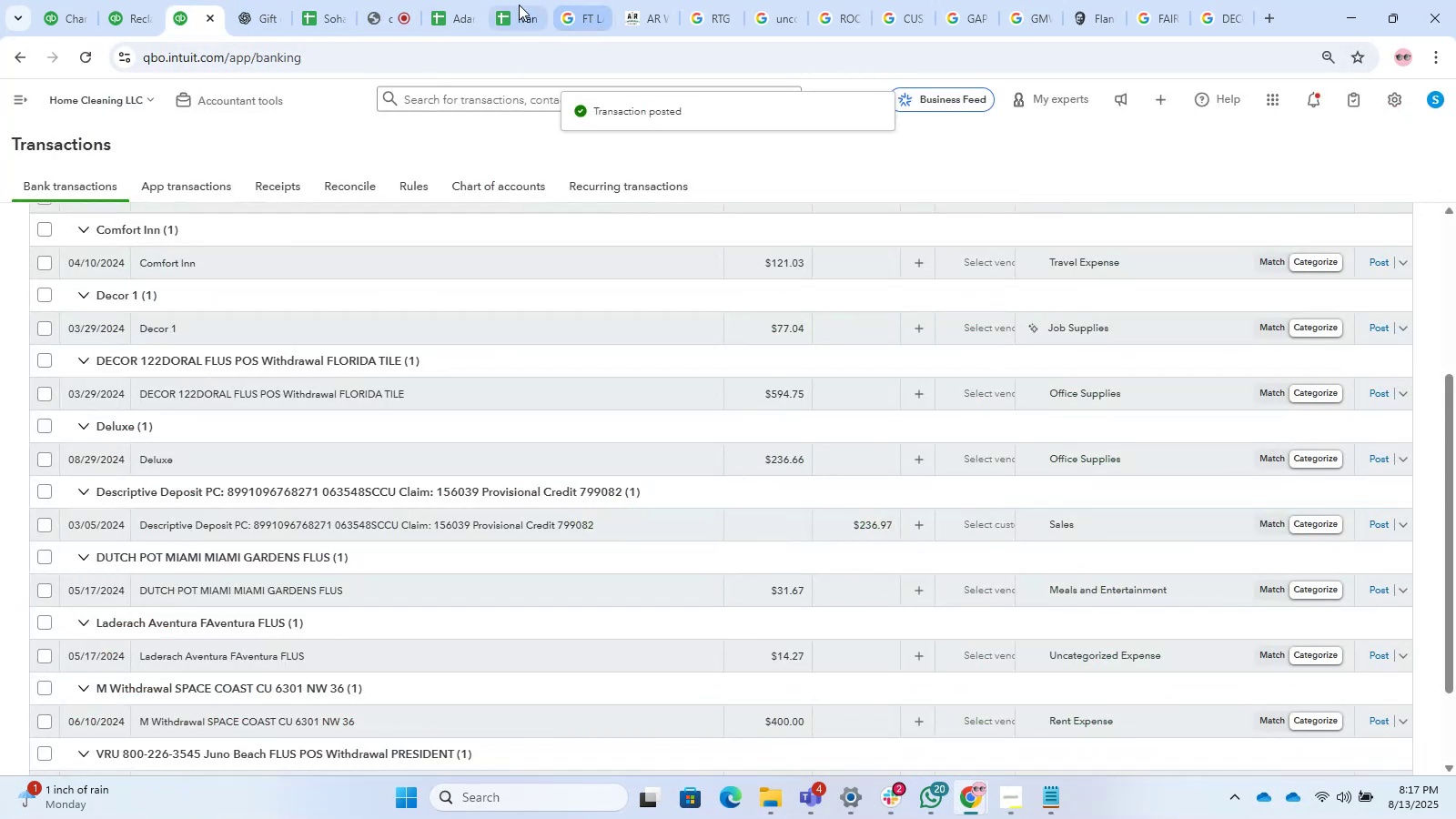 
left_click([459, 3])
 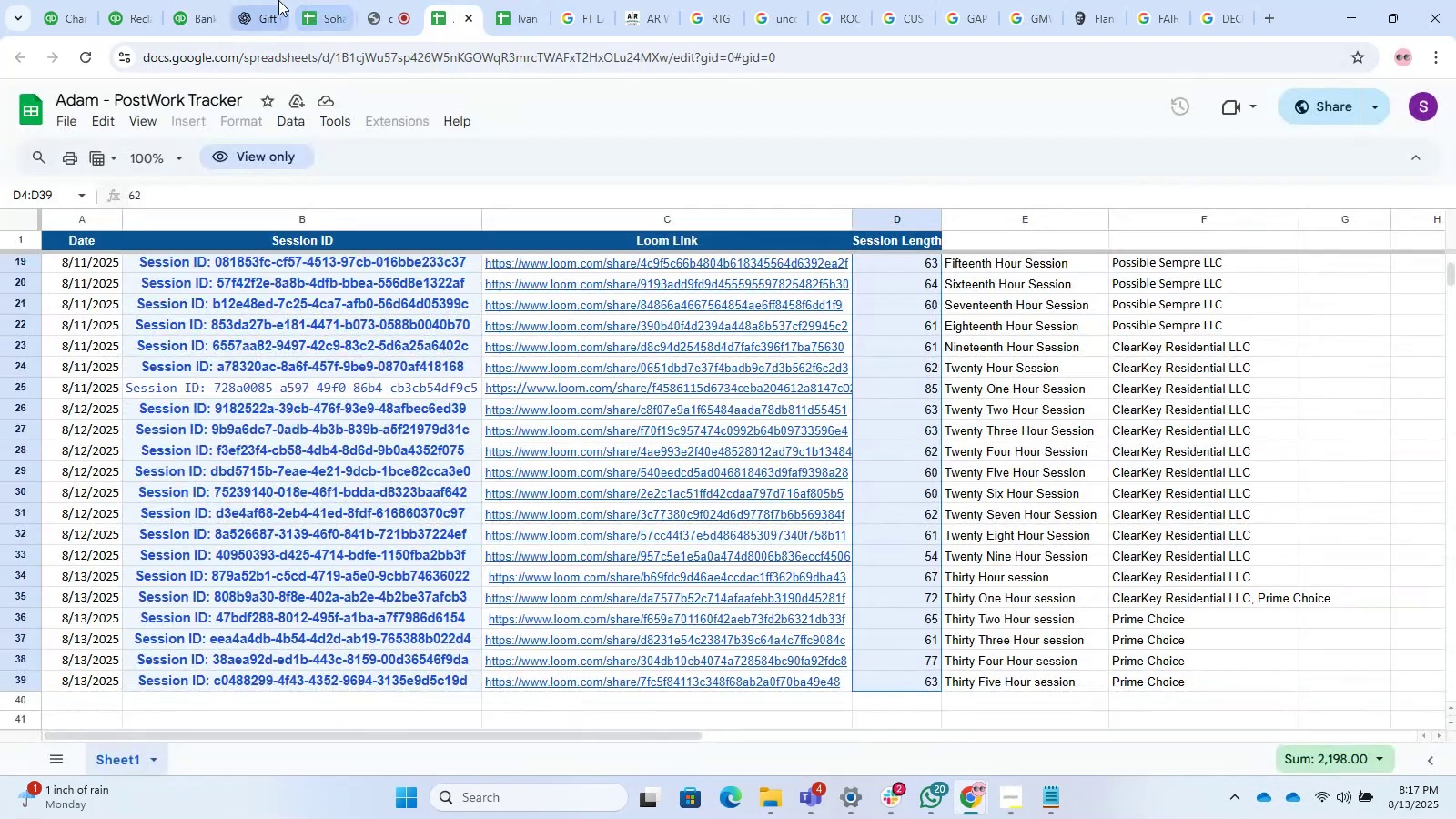 
left_click([345, 6])
 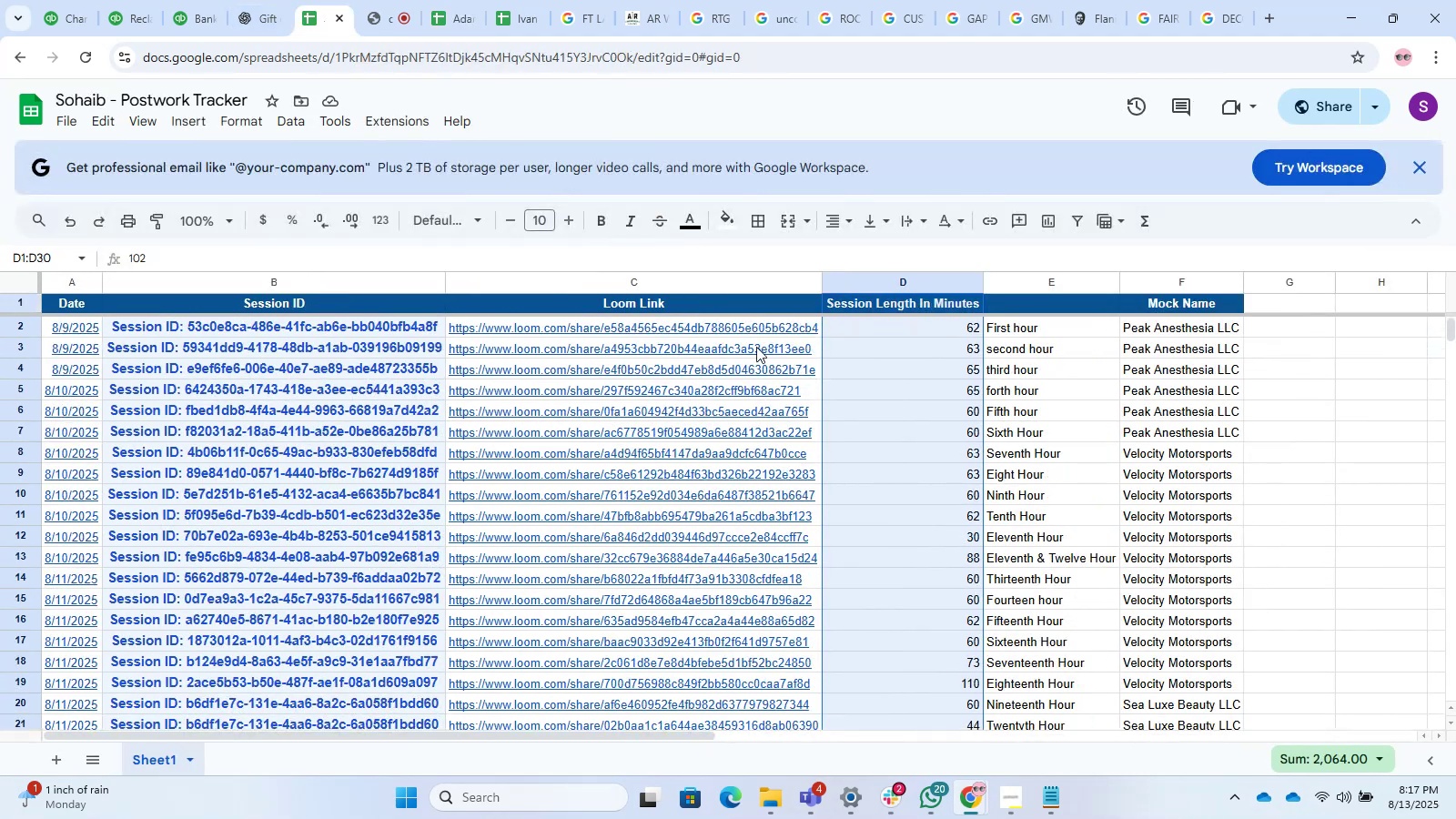 
scroll: coordinate [1010, 600], scroll_direction: down, amount: 5.0
 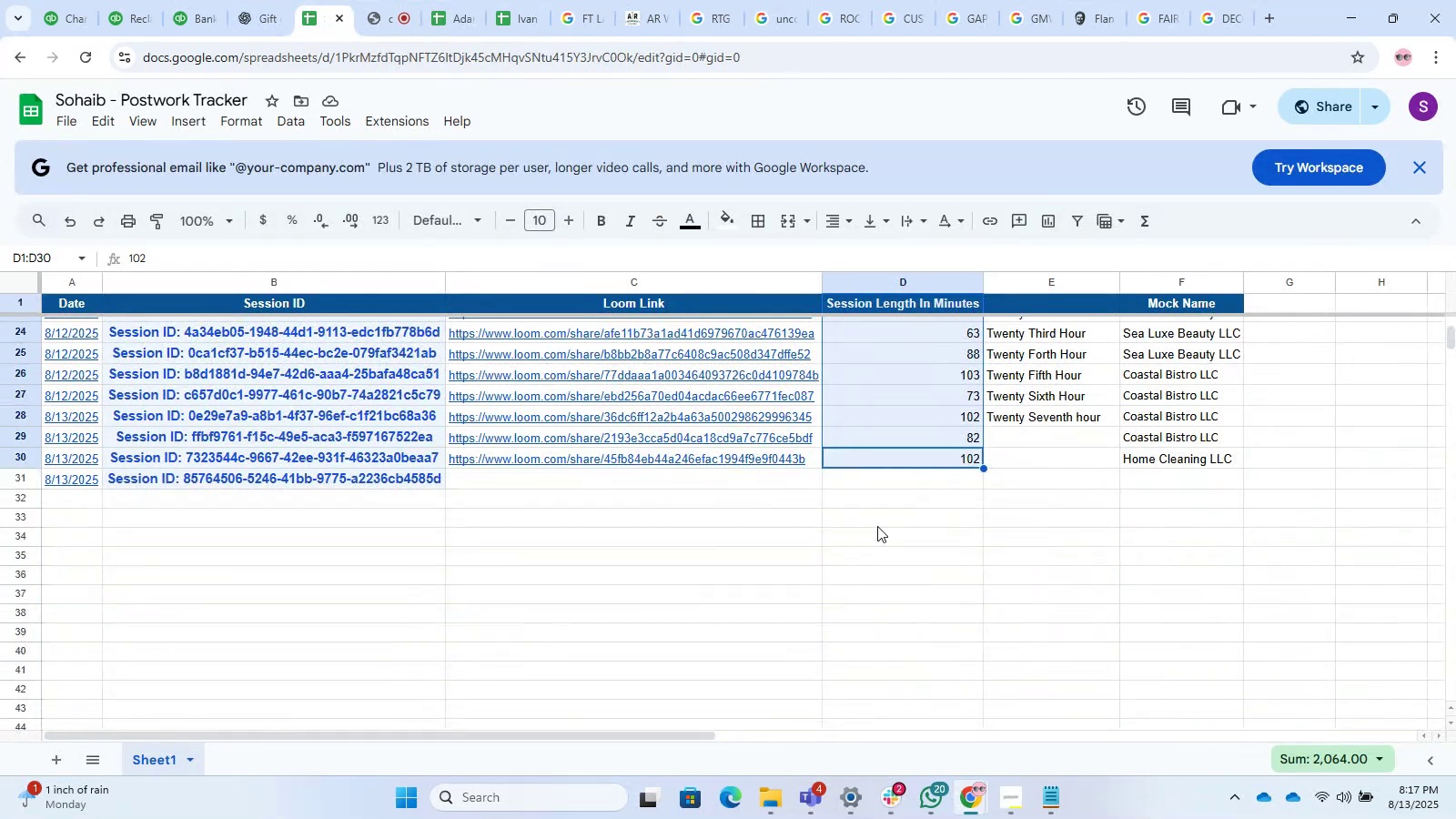 
left_click([877, 522])
 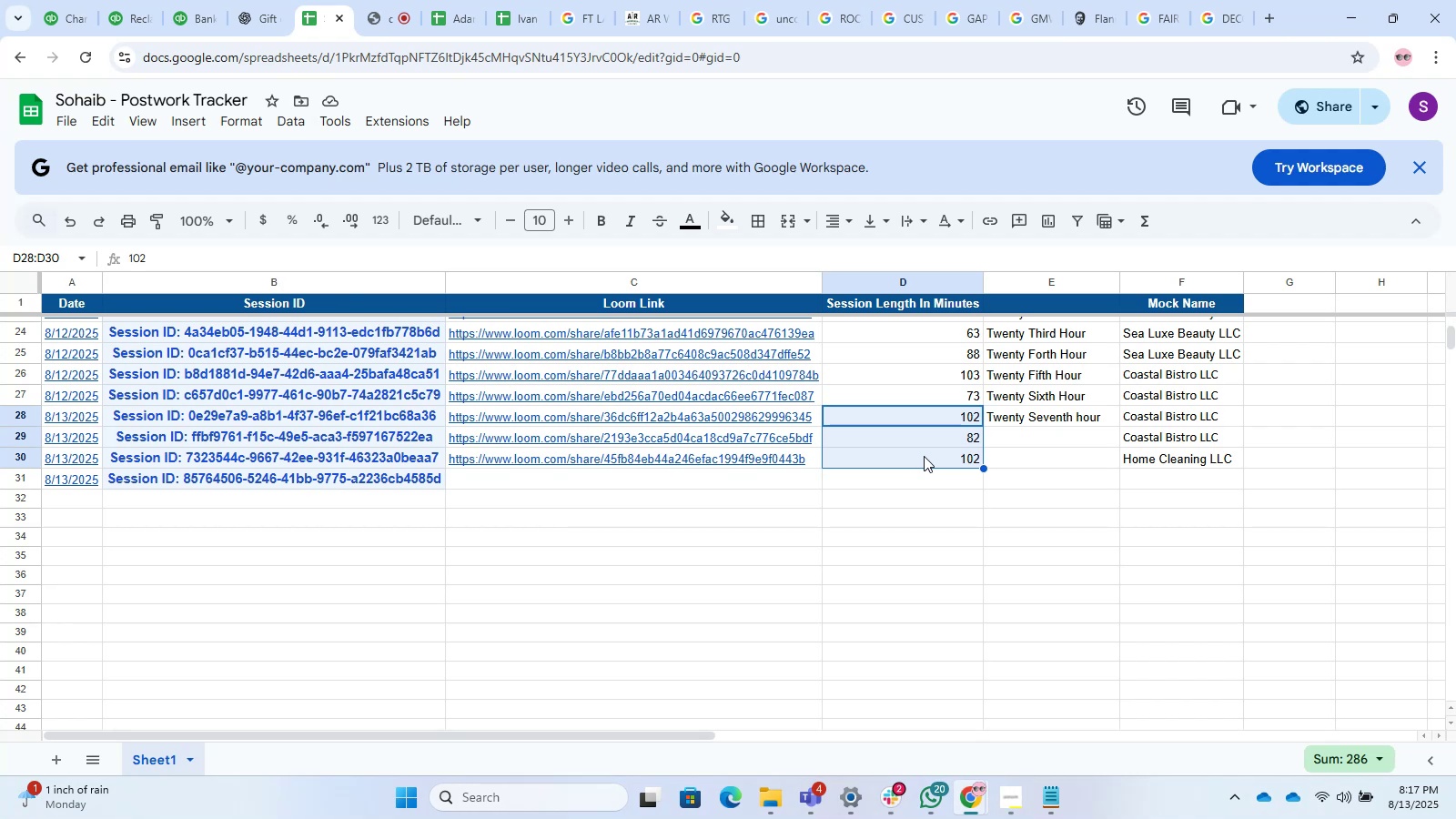 
wait(16.76)
 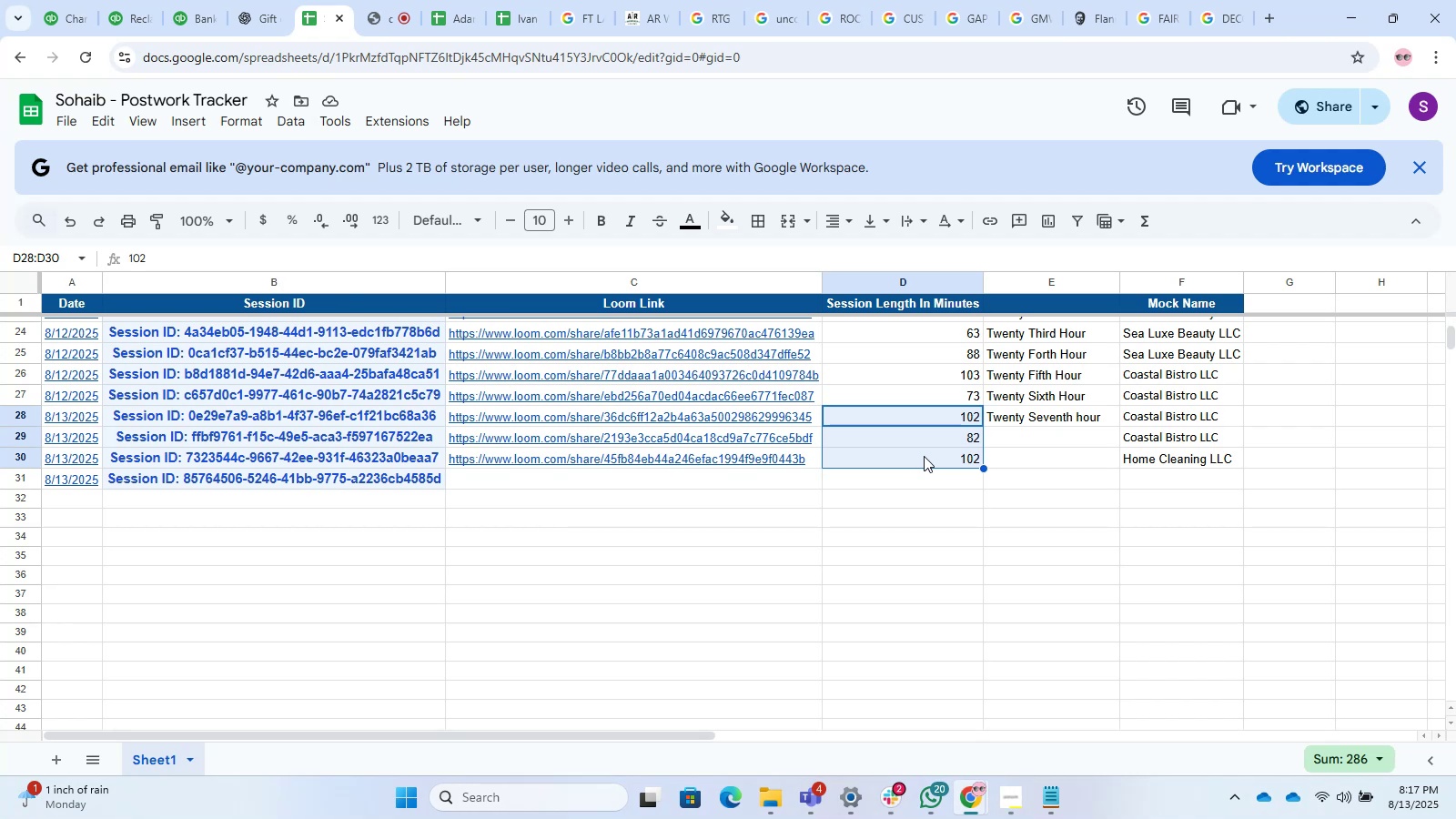 
left_click([151, 0])
 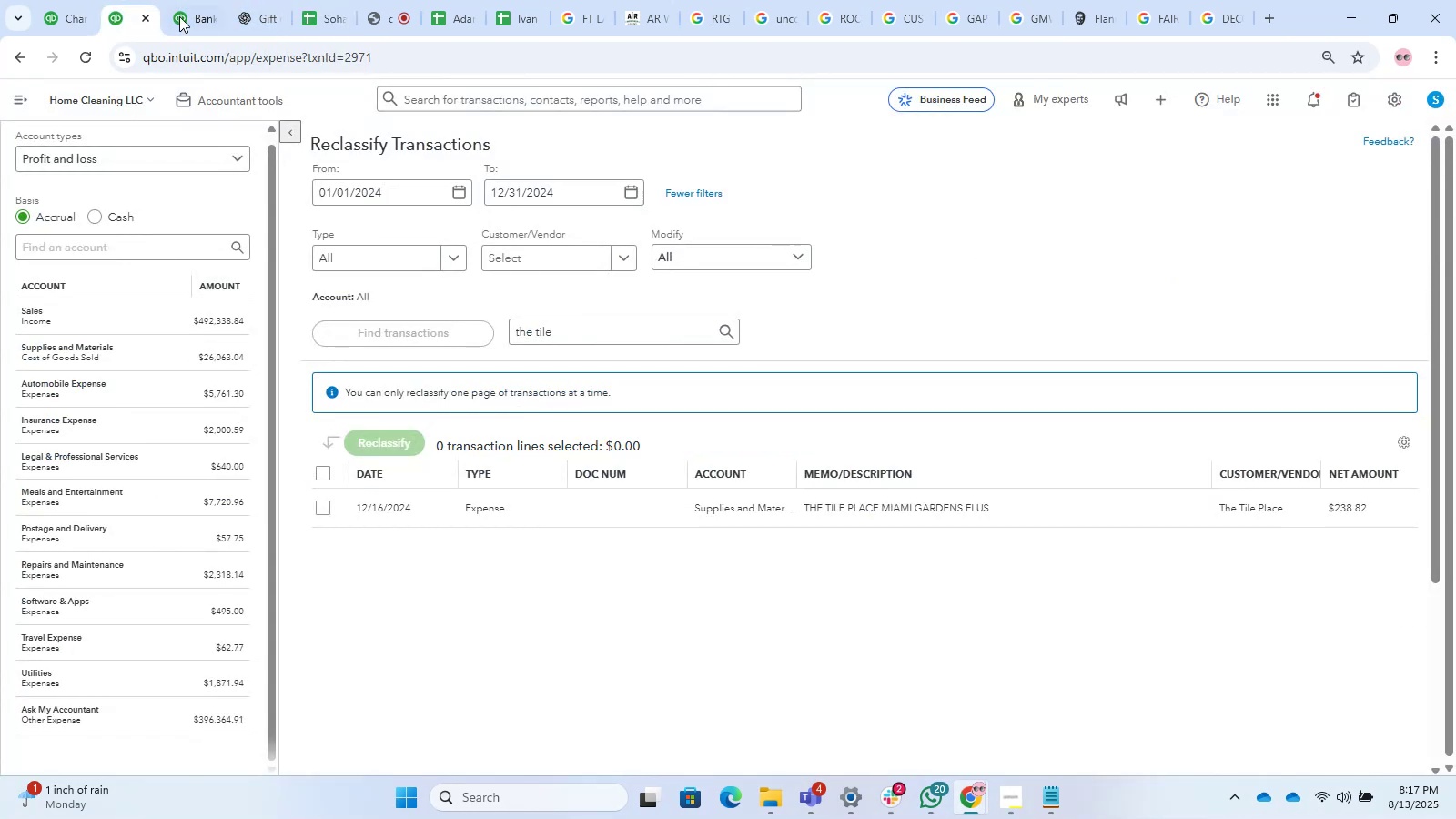 
left_click([179, 16])
 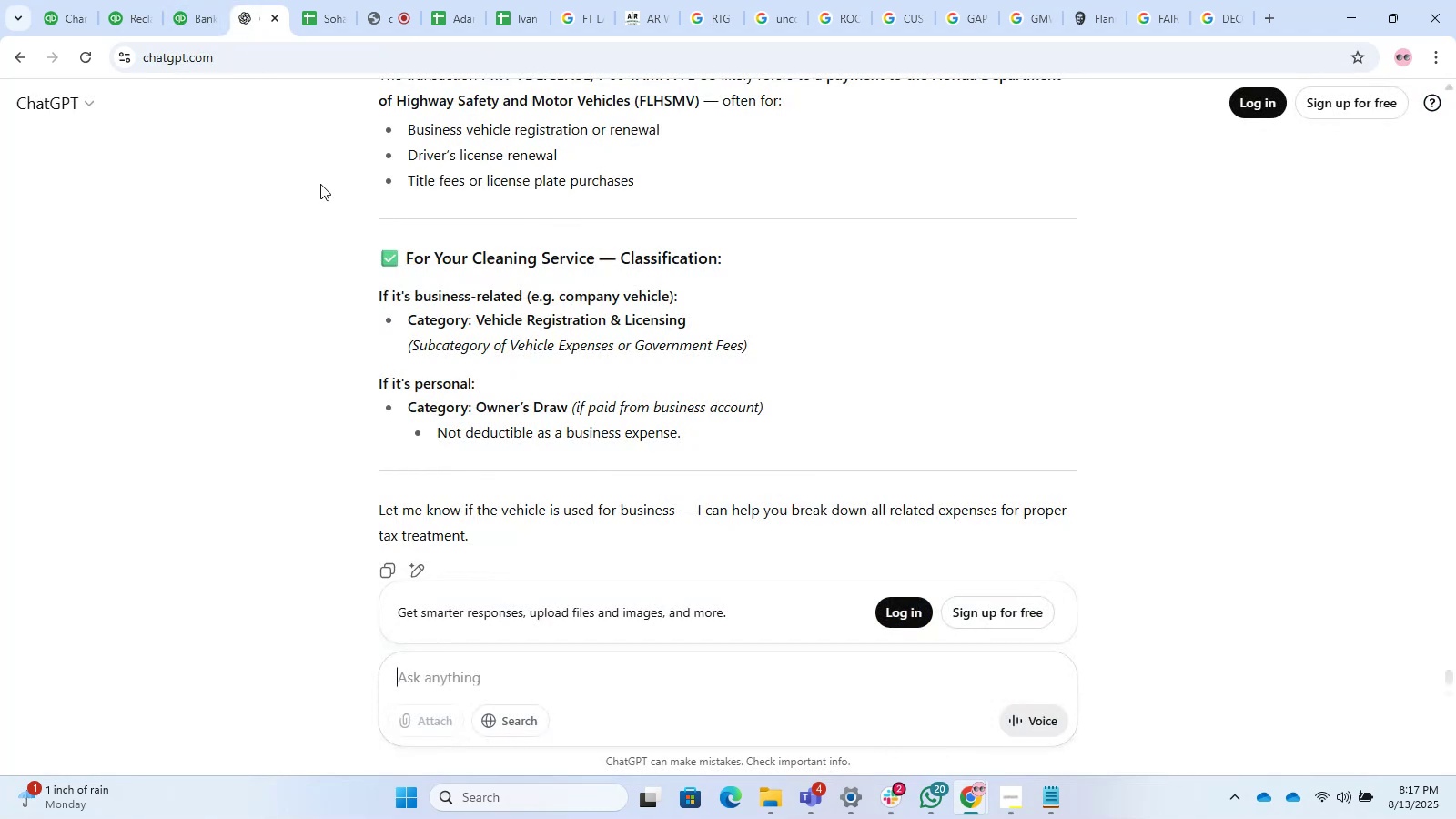 
left_click([315, 4])
 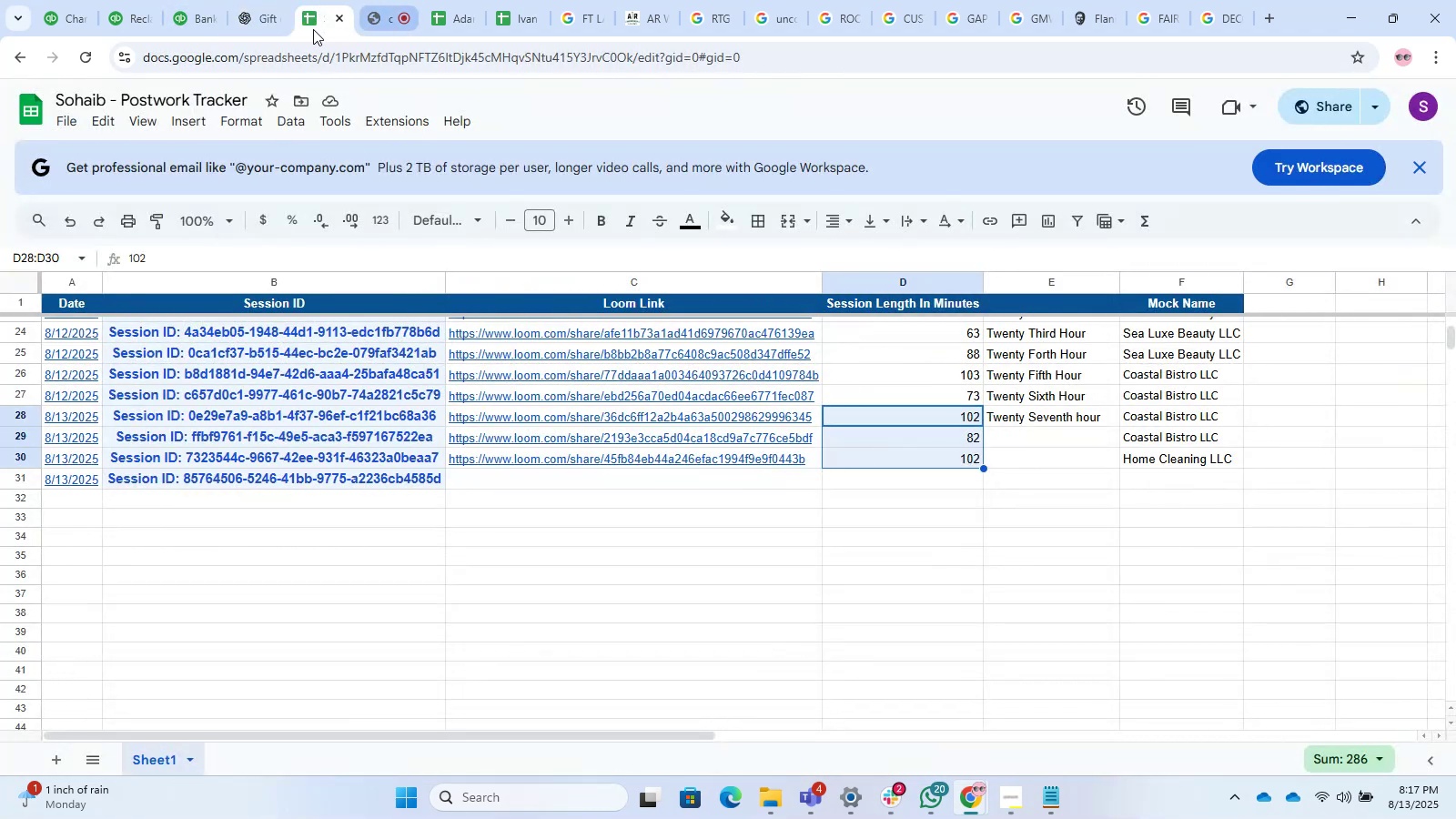 
left_click([216, 6])
 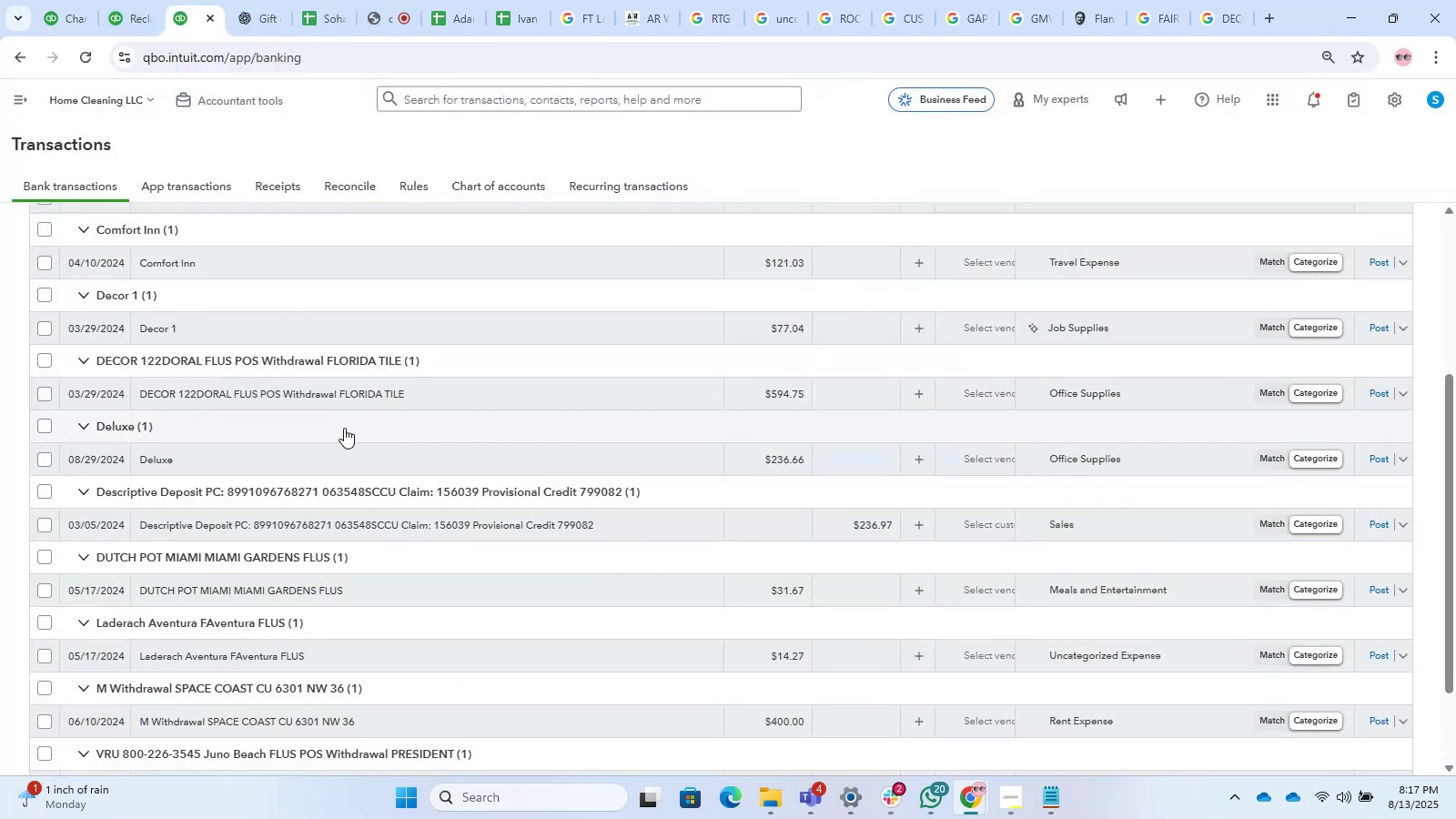 
left_click([388, 392])
 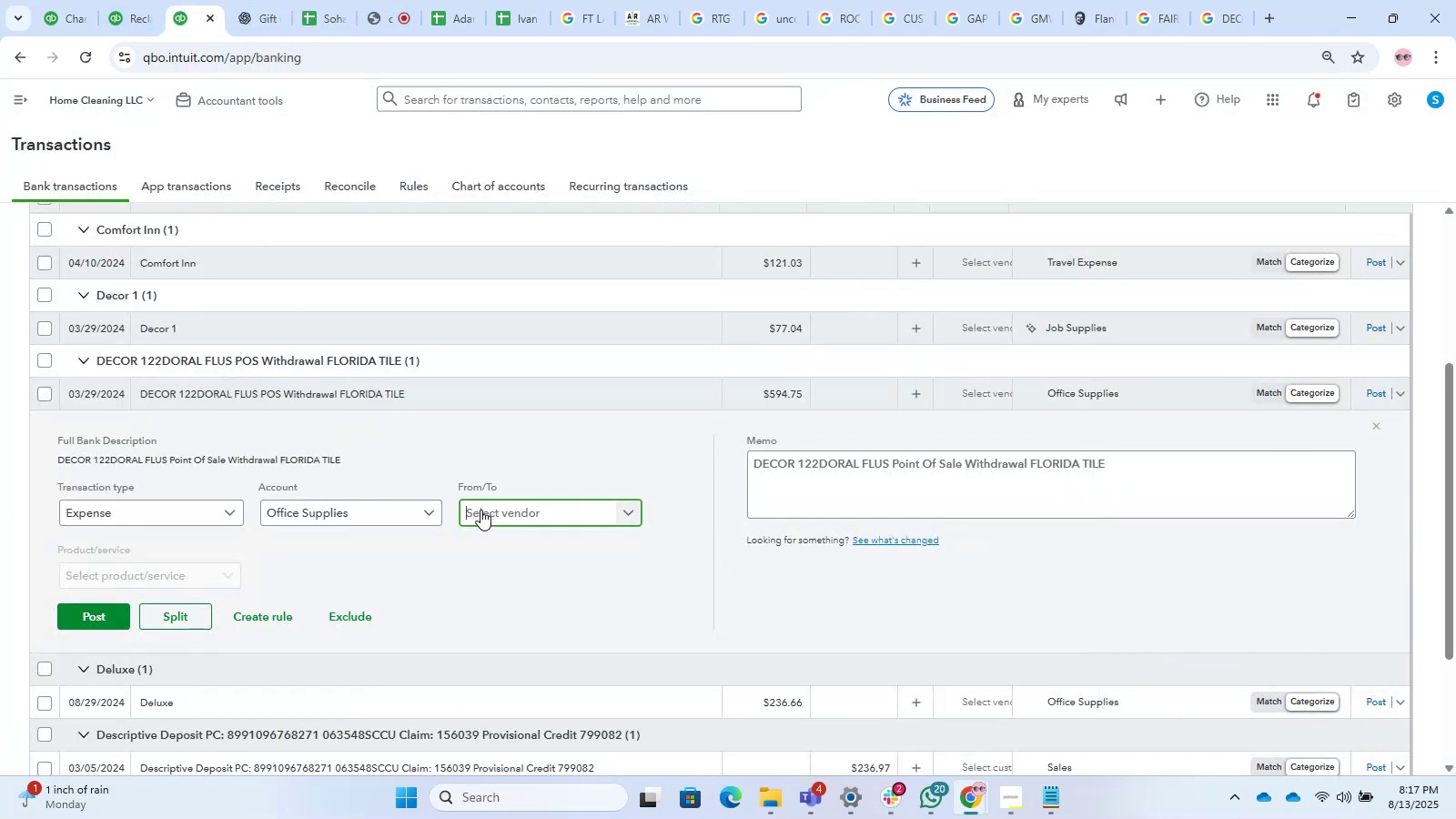 
type(FLorida)
 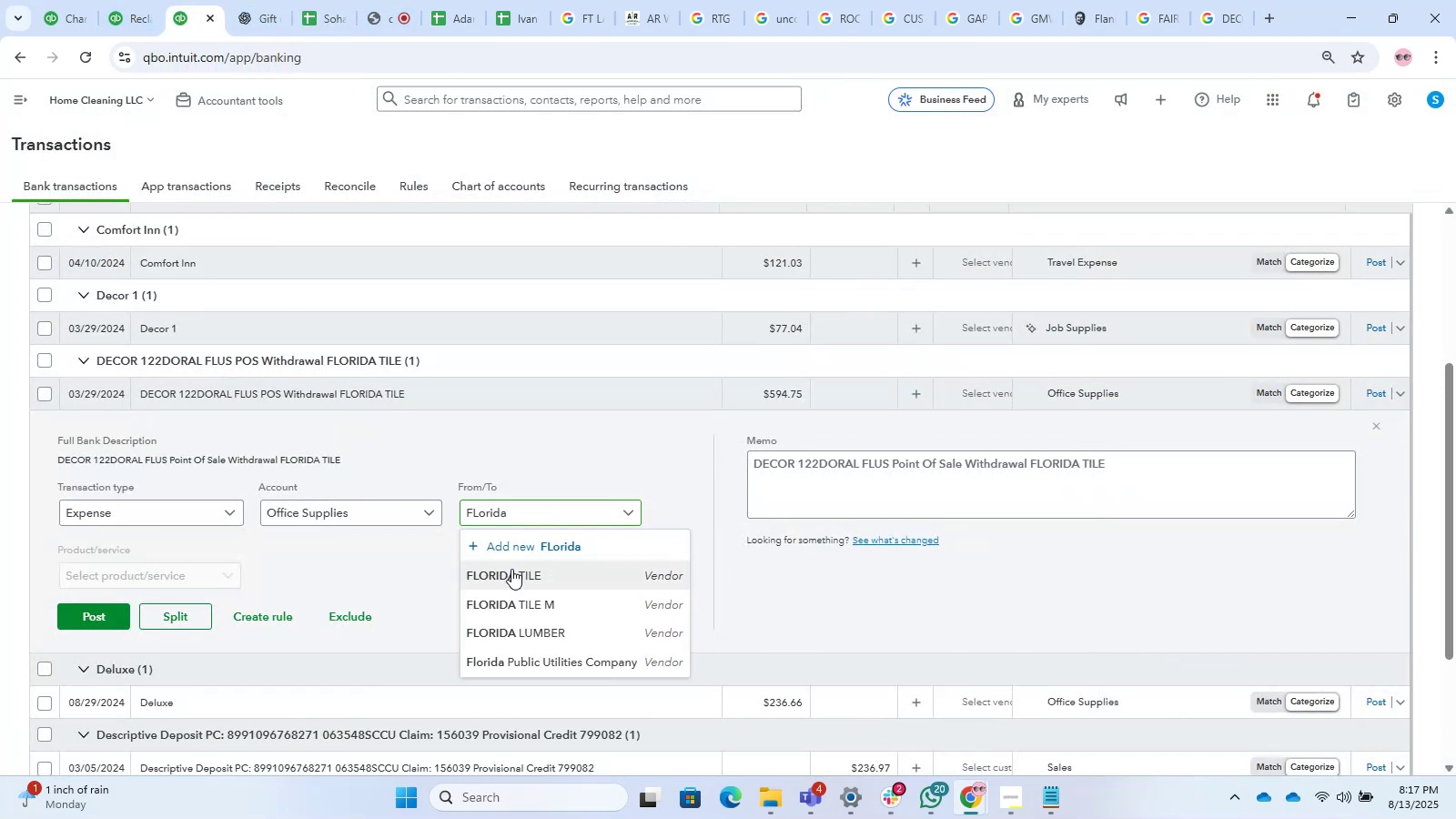 
mouse_move([269, 551])
 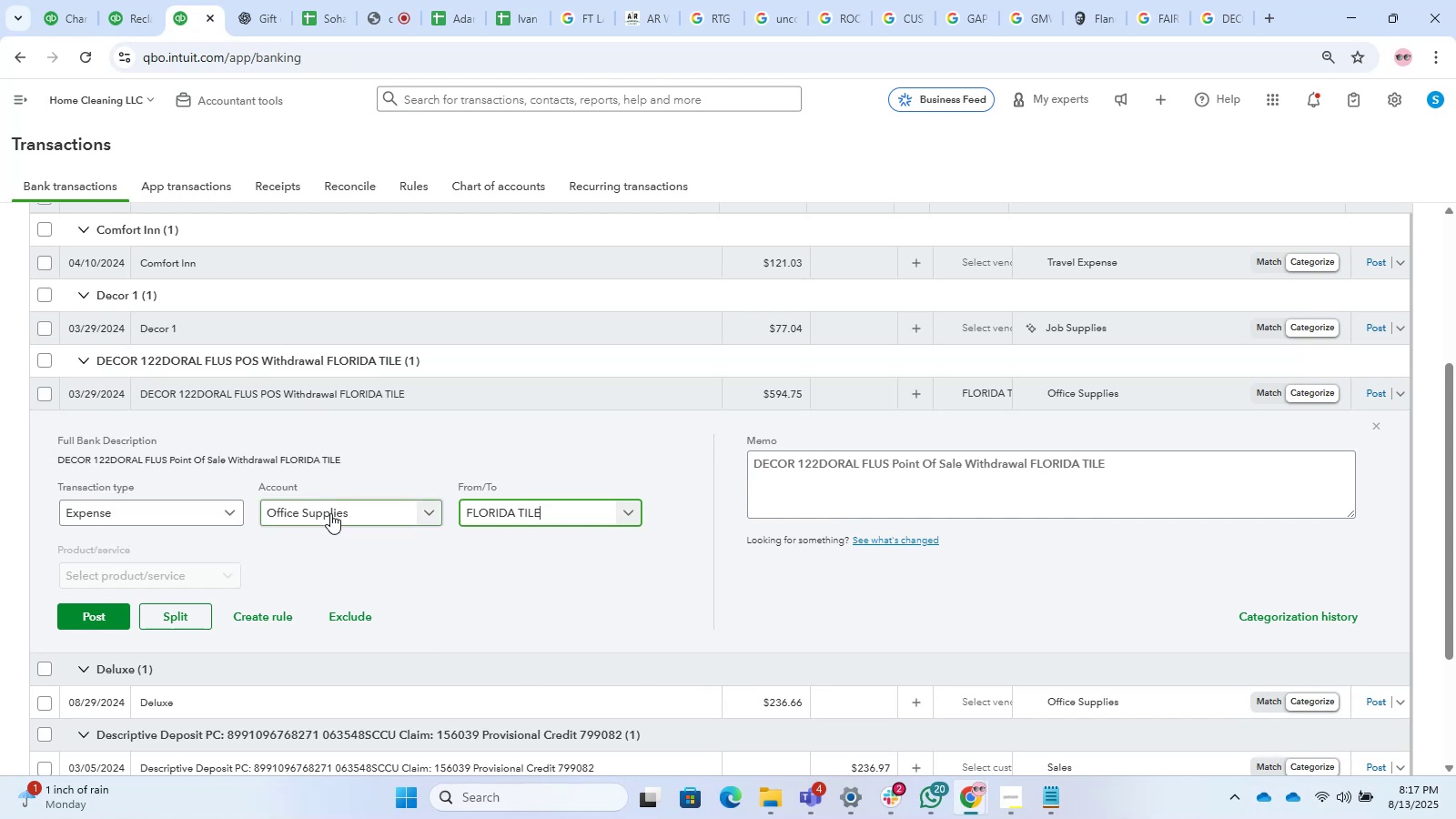 
left_click([330, 513])
 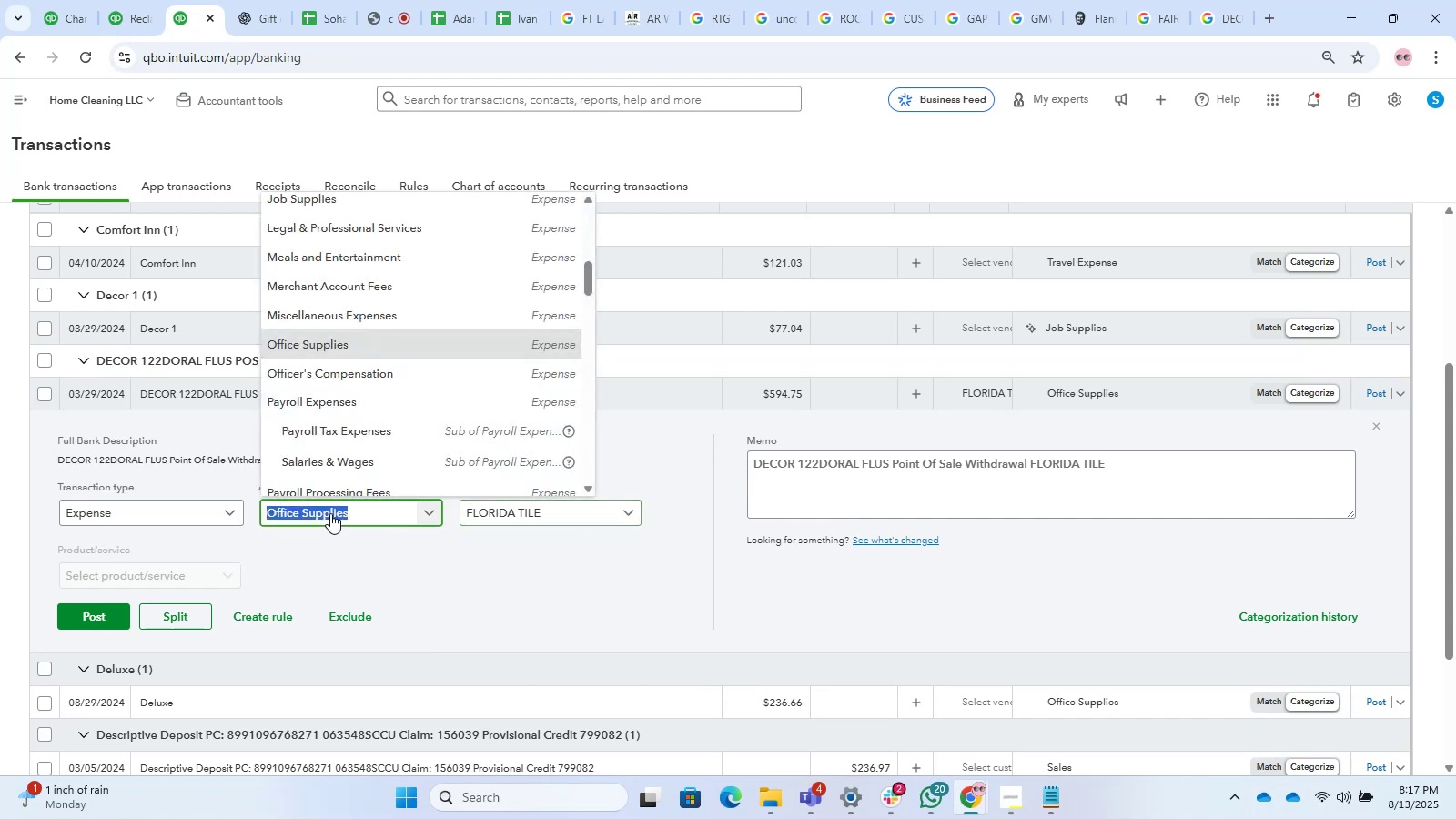 
type(suppl)
 